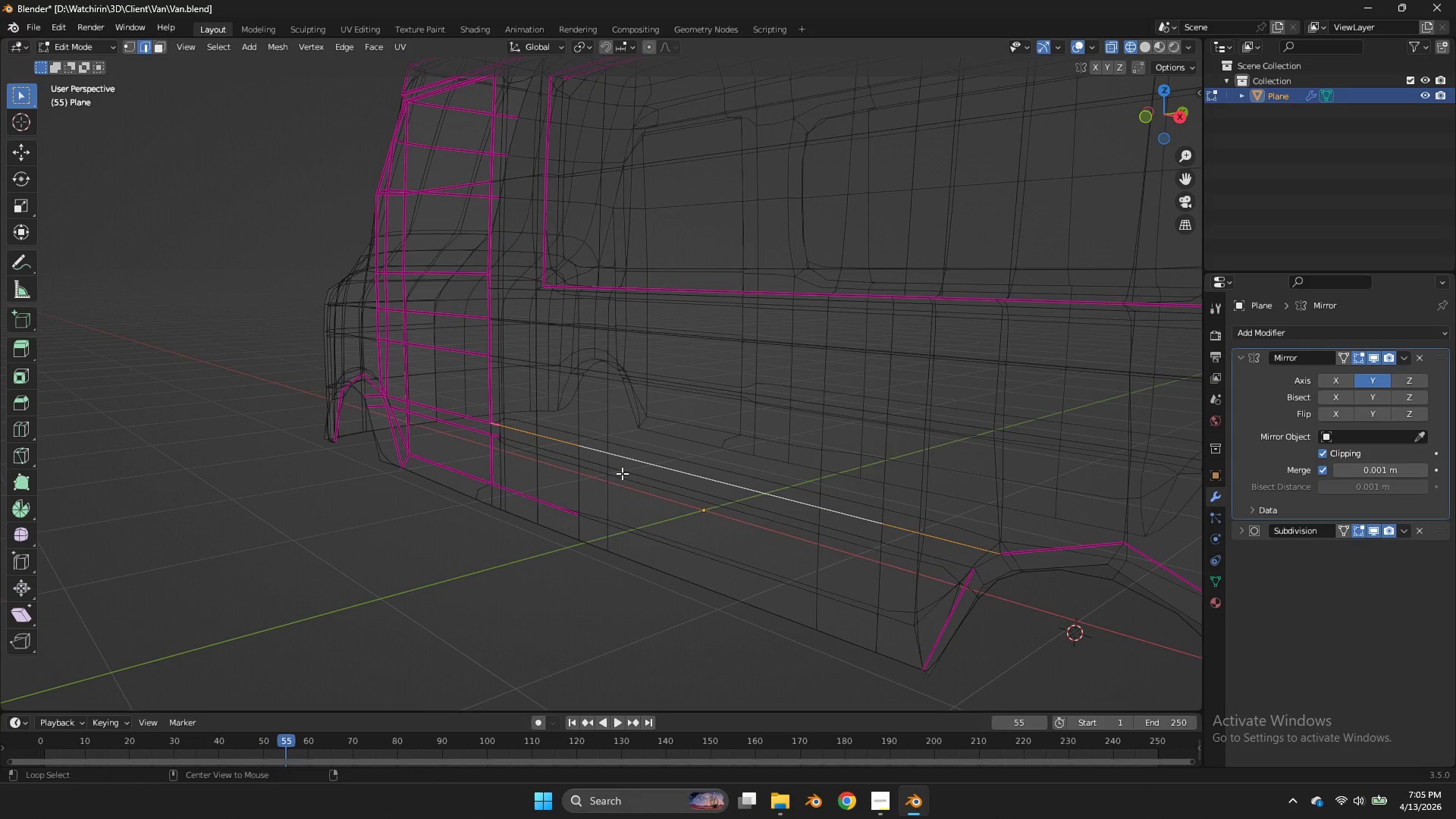 
left_click([622, 474])
 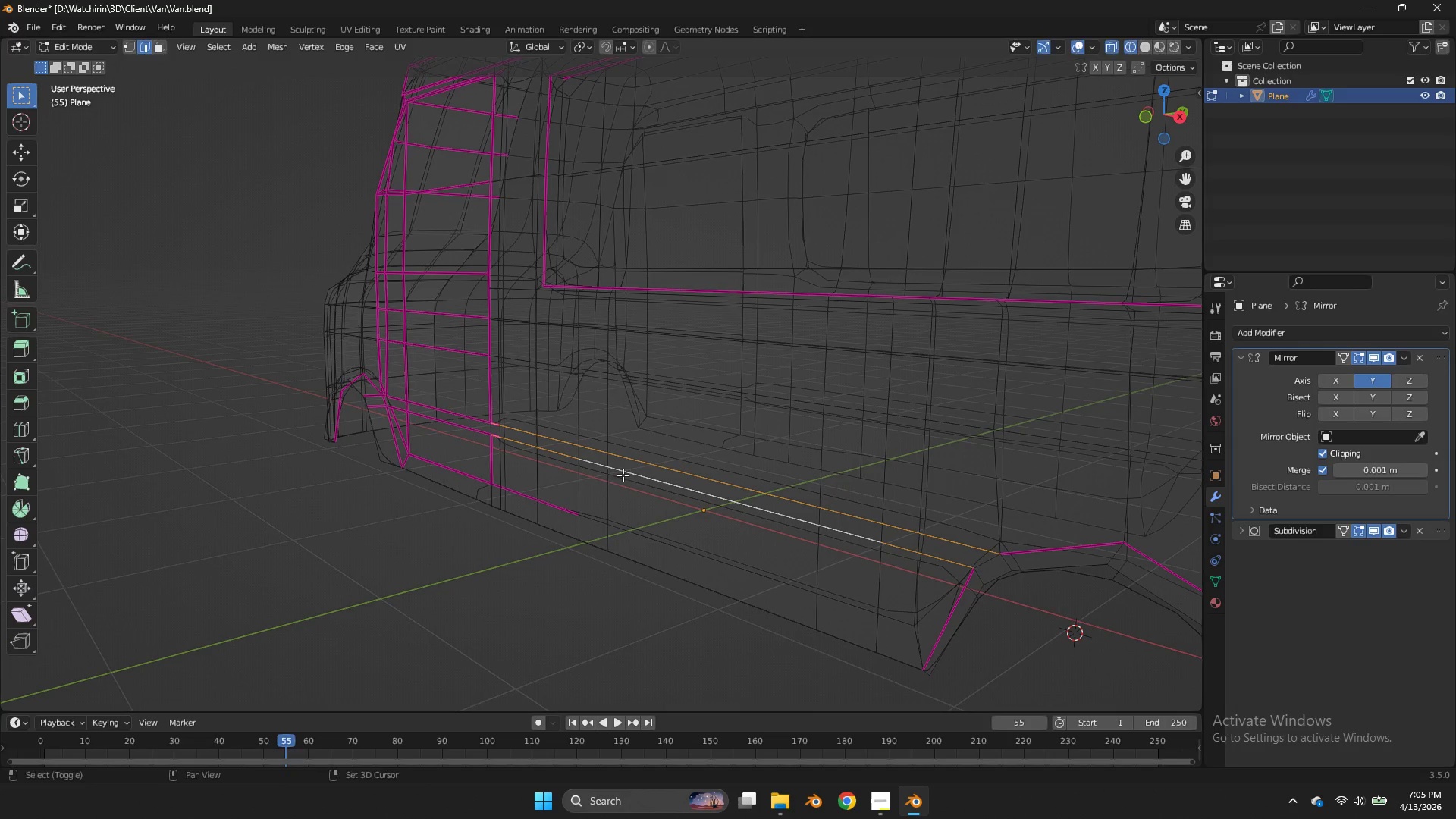 
key(Shift+E)
 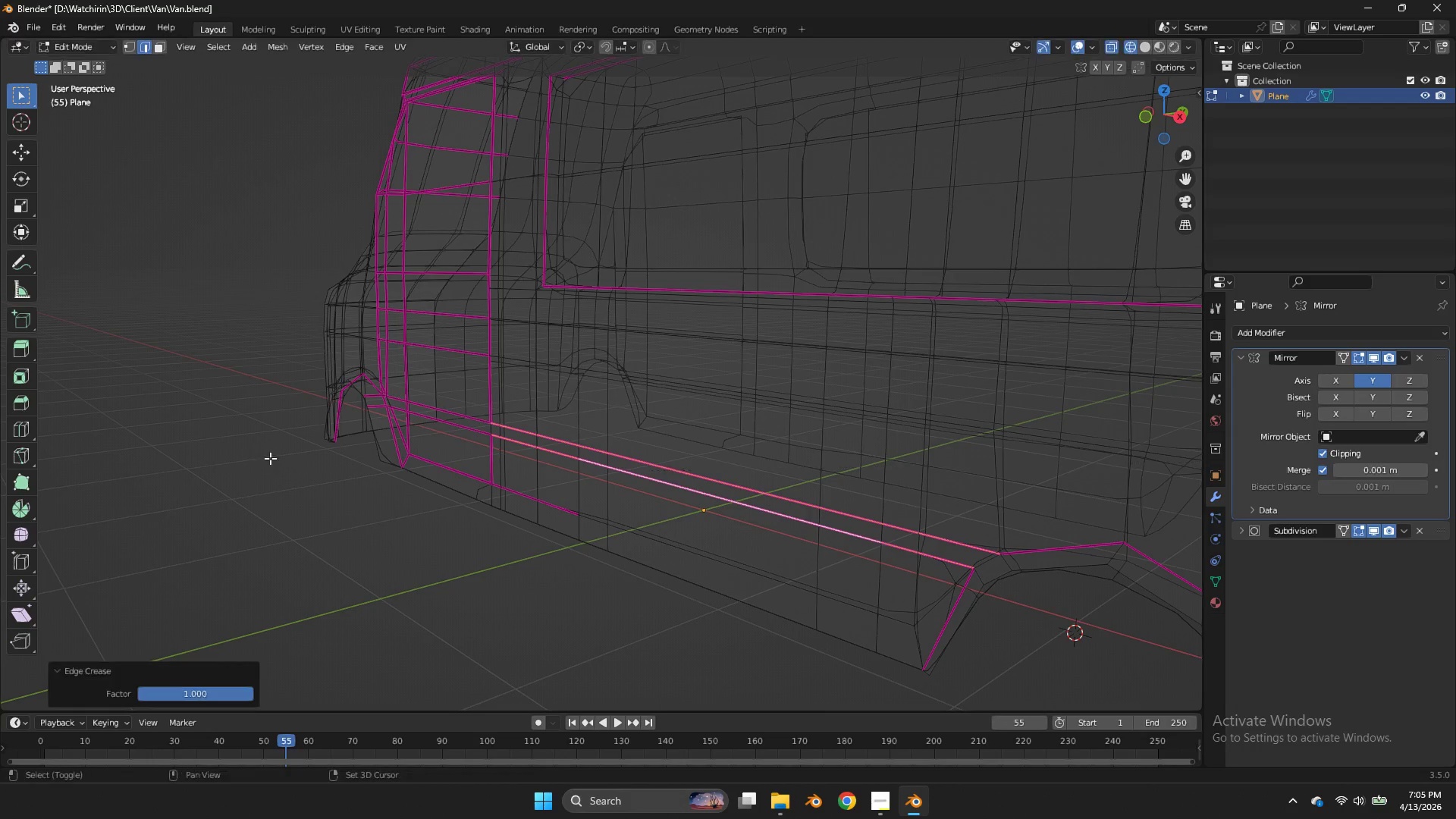 
left_click([270, 458])
 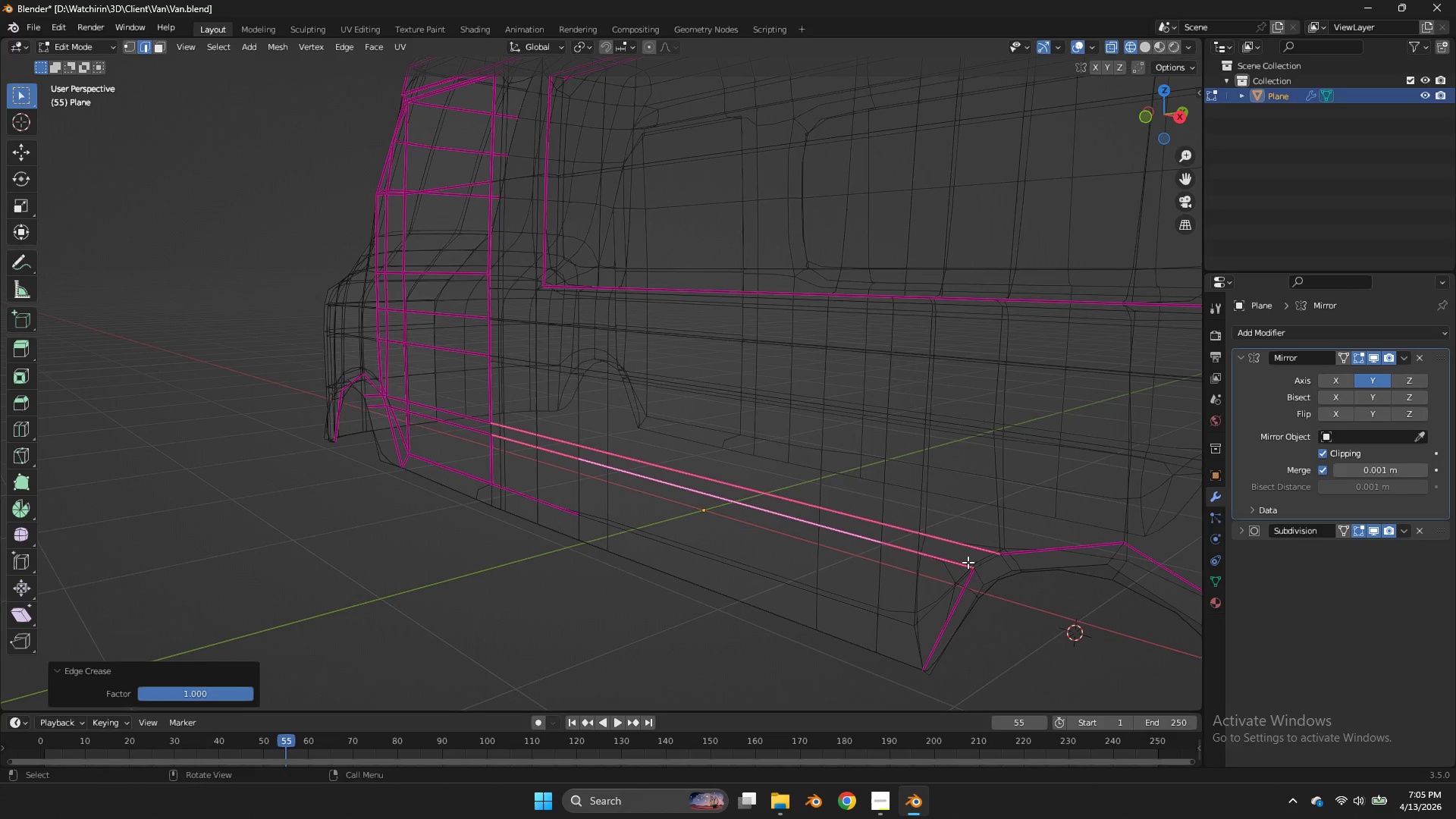 
double_click([978, 563])
 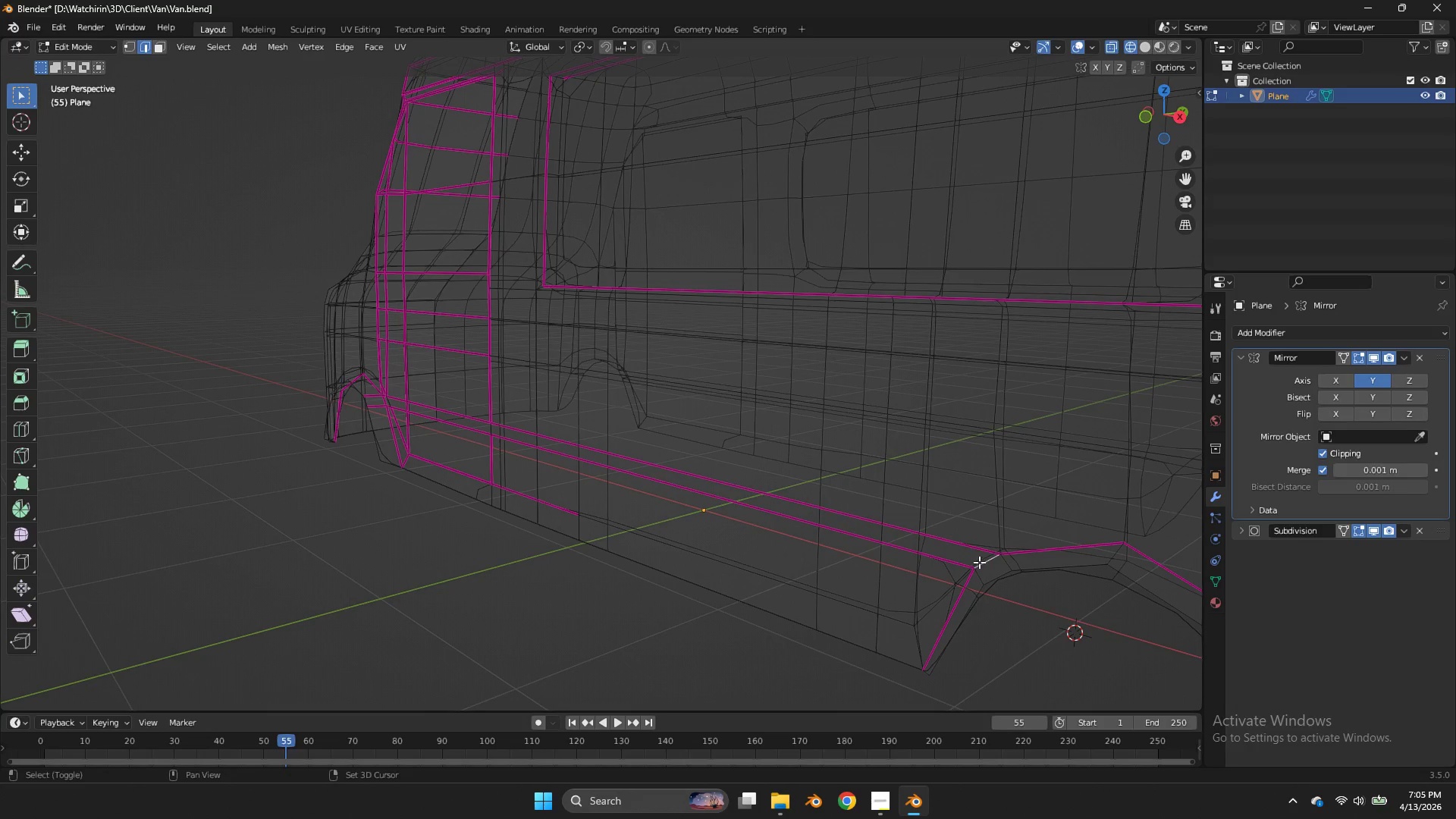 
key(Shift+E)
 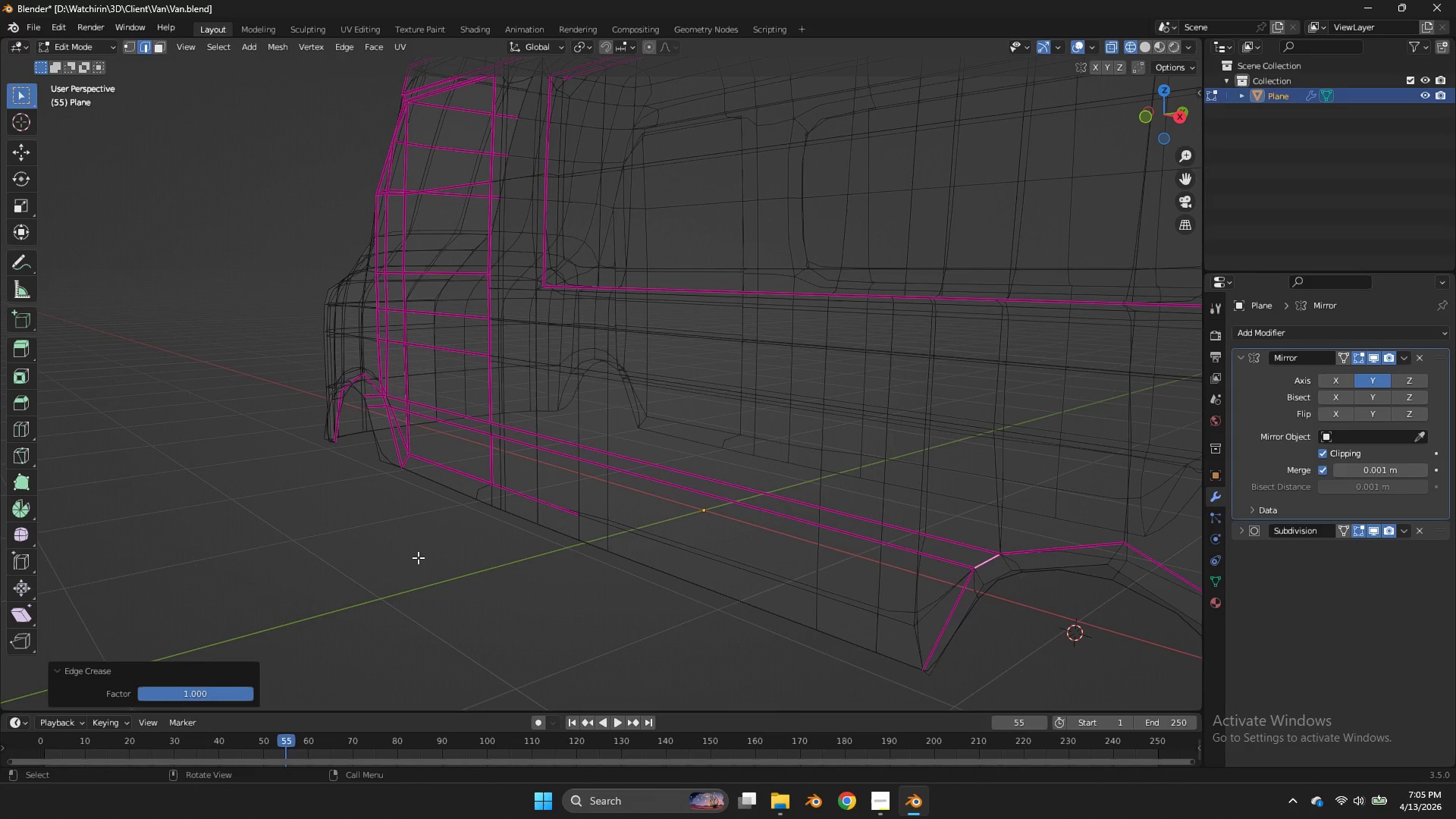 
left_click_drag(start_coordinate=[368, 553], to_coordinate=[402, 559])
 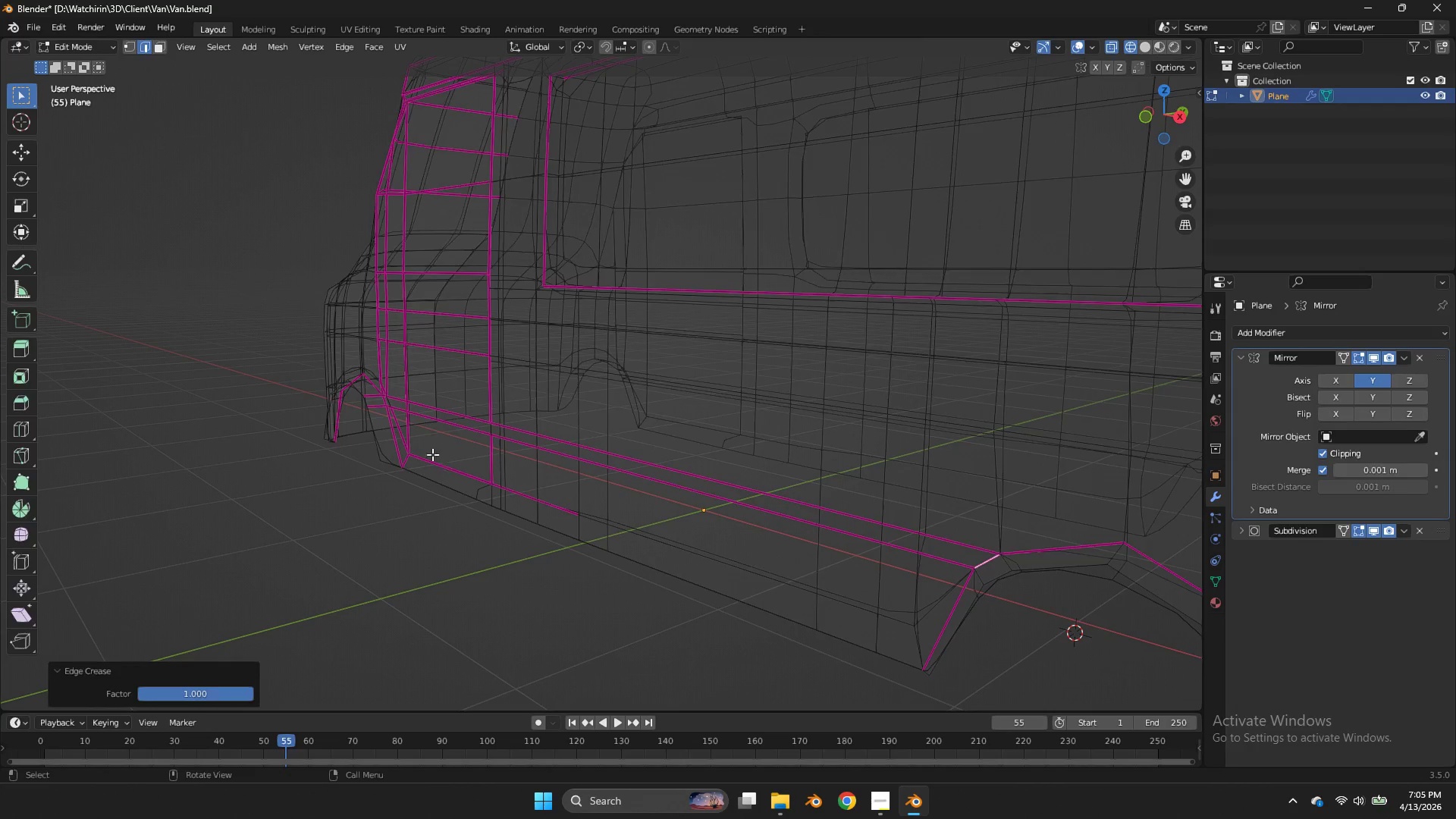 
key(Tab)
 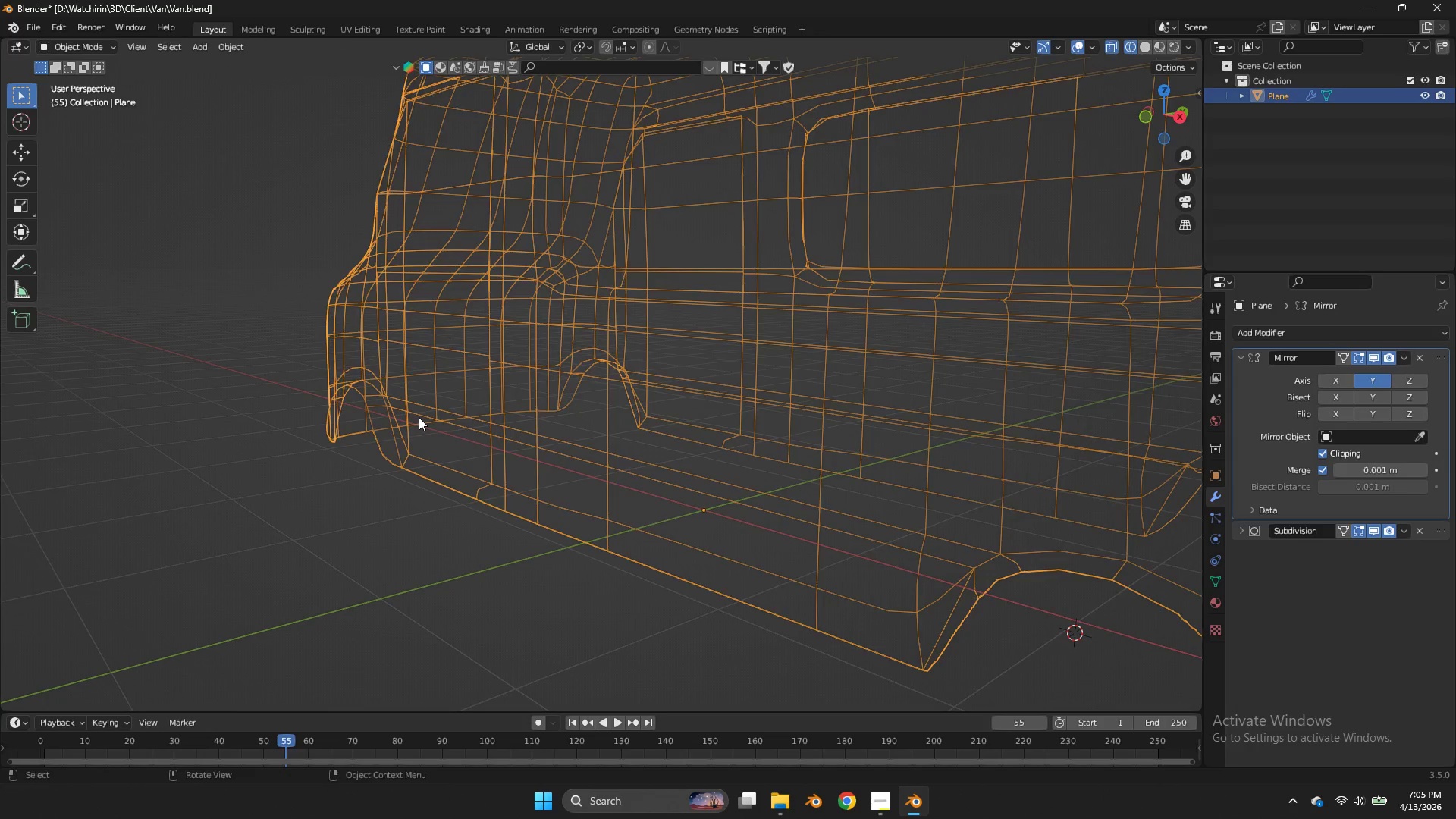 
key(Tab)
 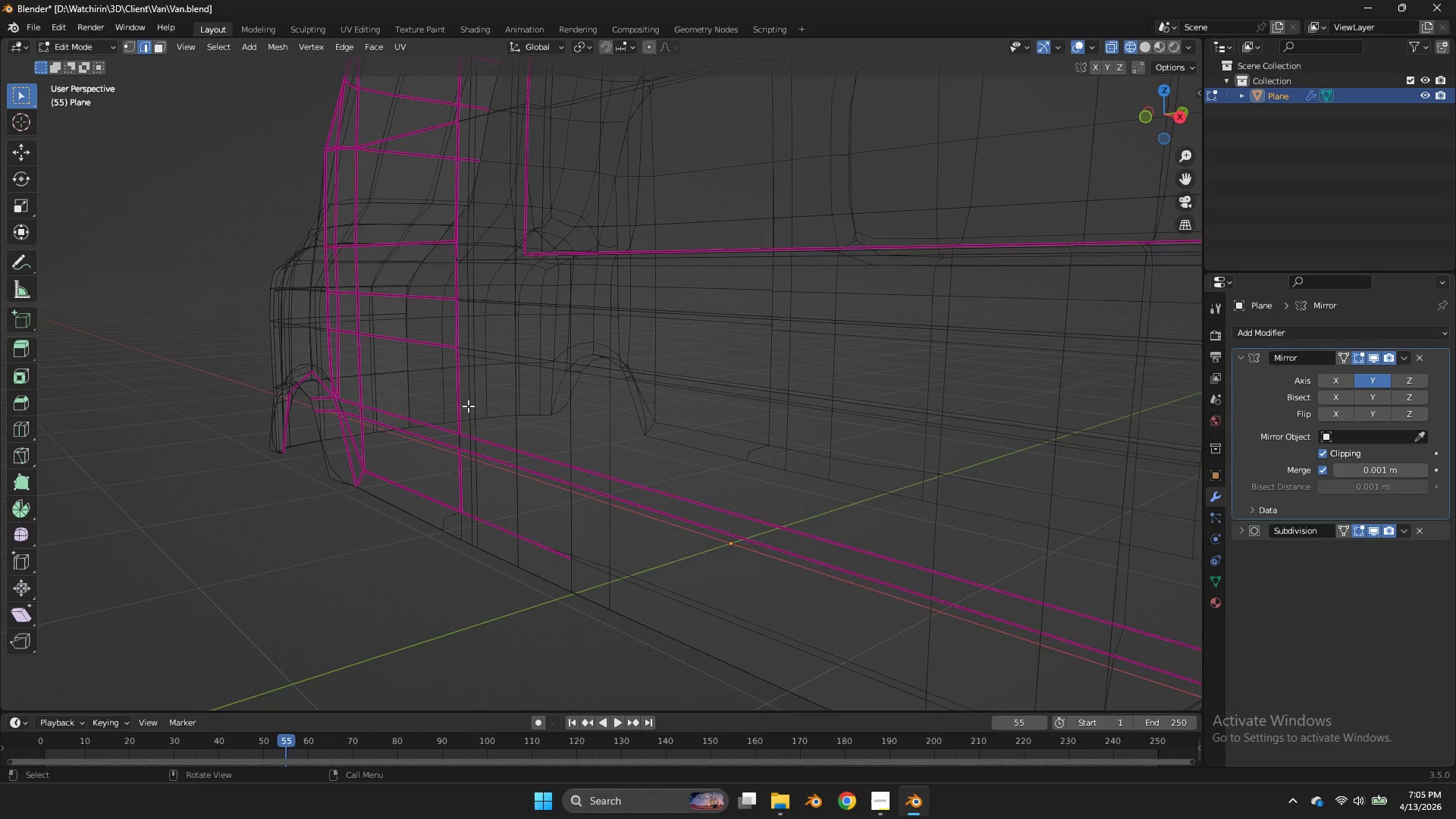 
key(Z)
 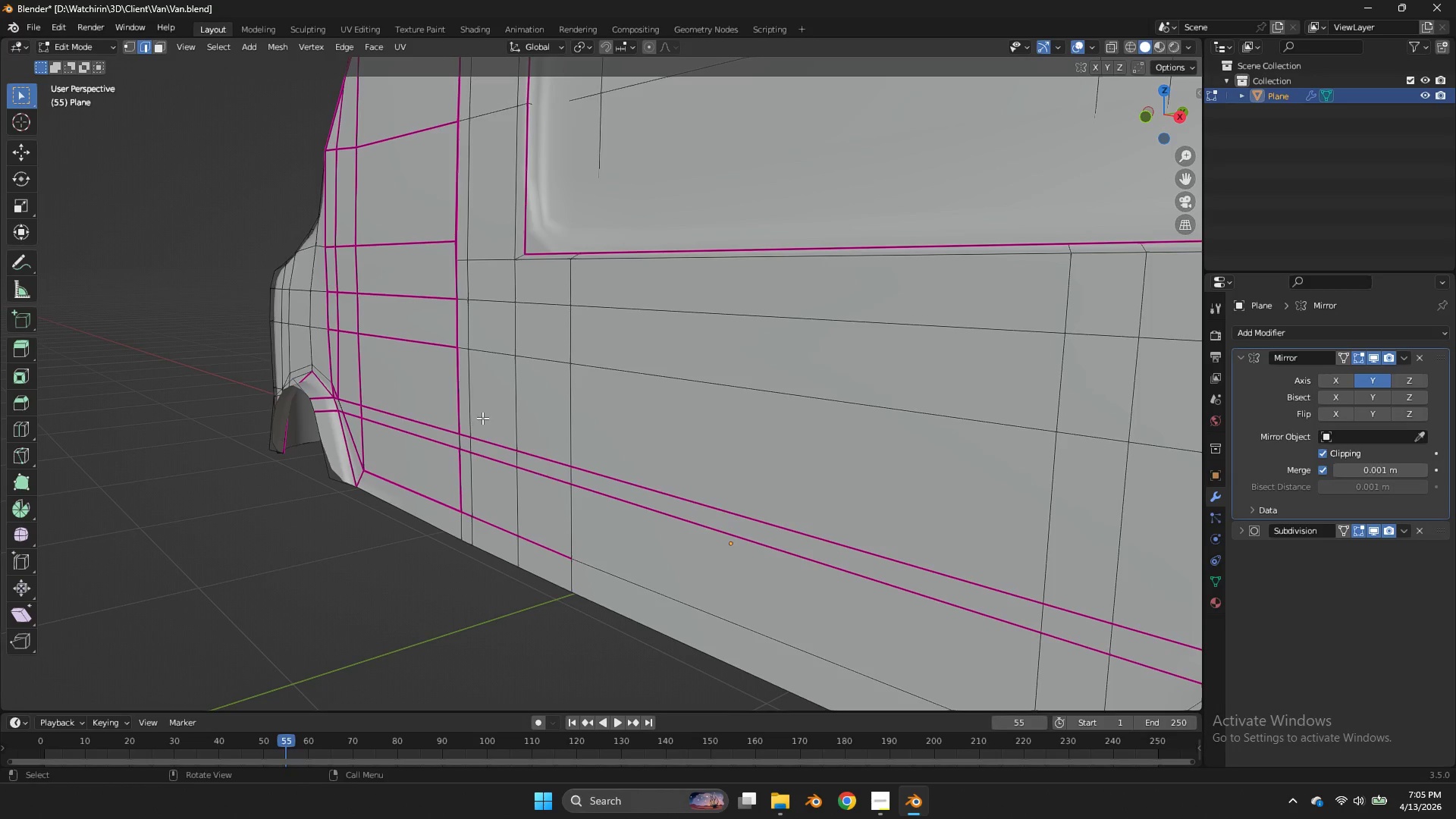 
scroll: coordinate [463, 402], scroll_direction: up, amount: 1.0
 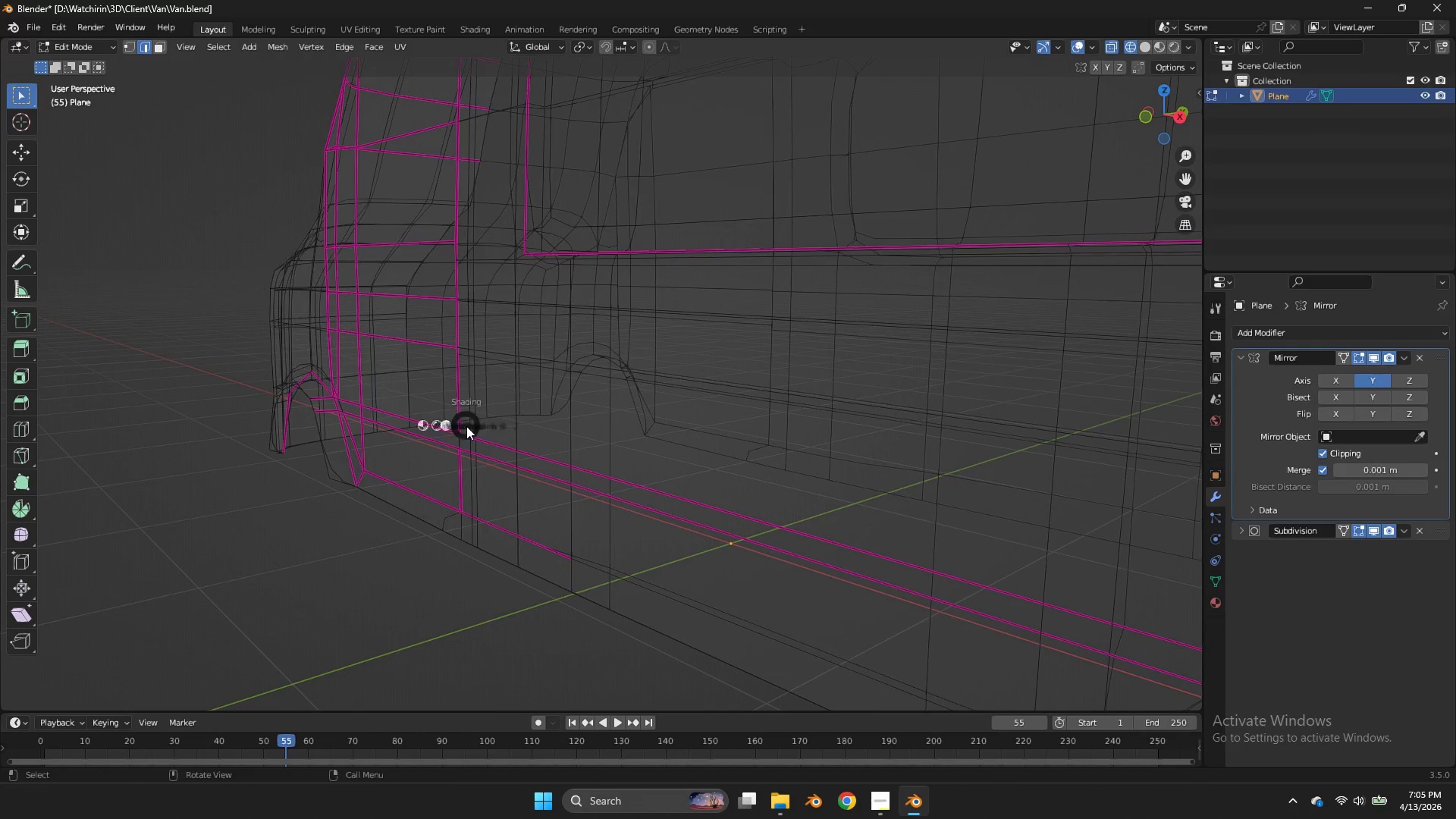 
type(zE)
 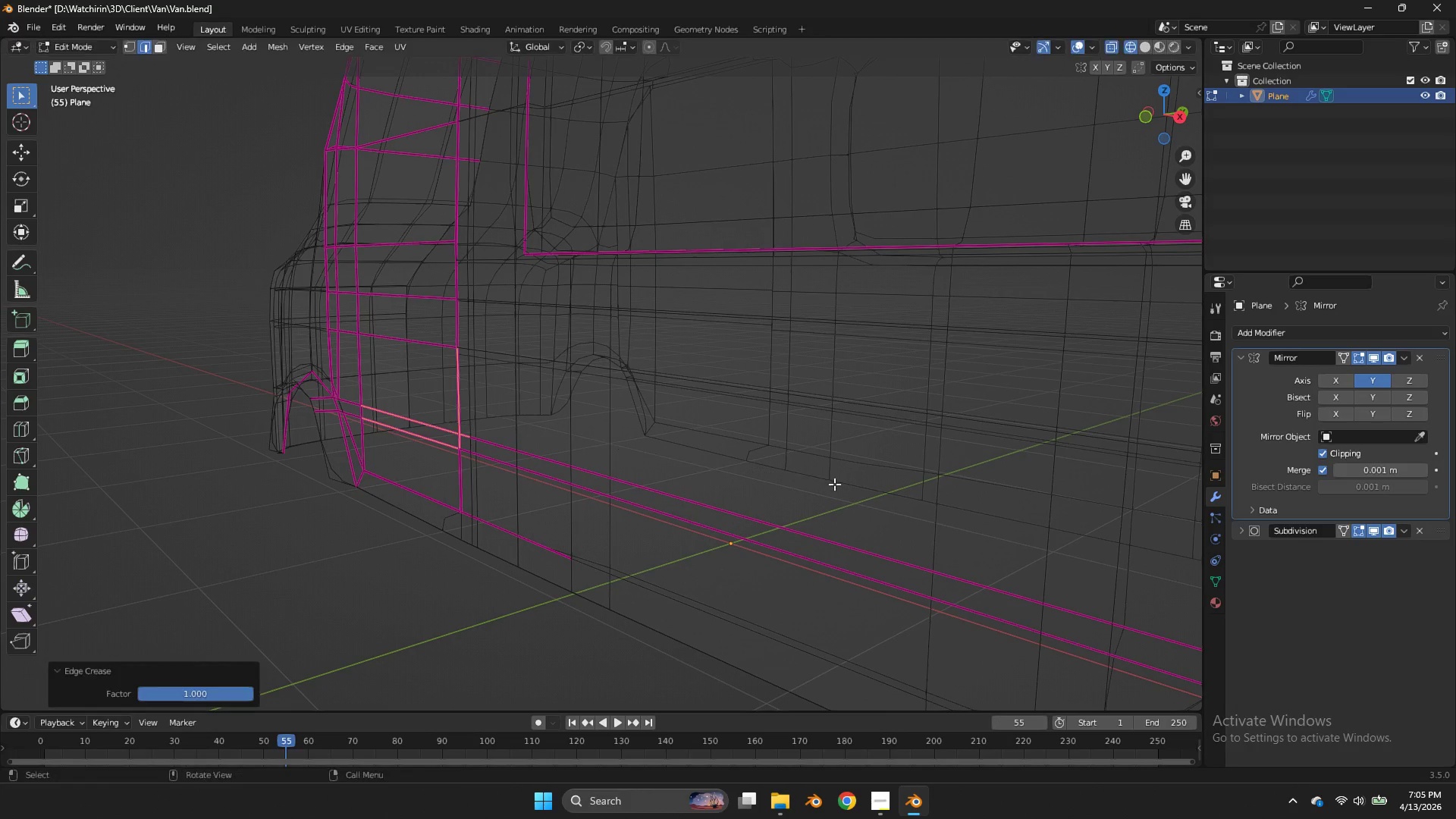 
left_click_drag(start_coordinate=[464, 425], to_coordinate=[454, 448])
 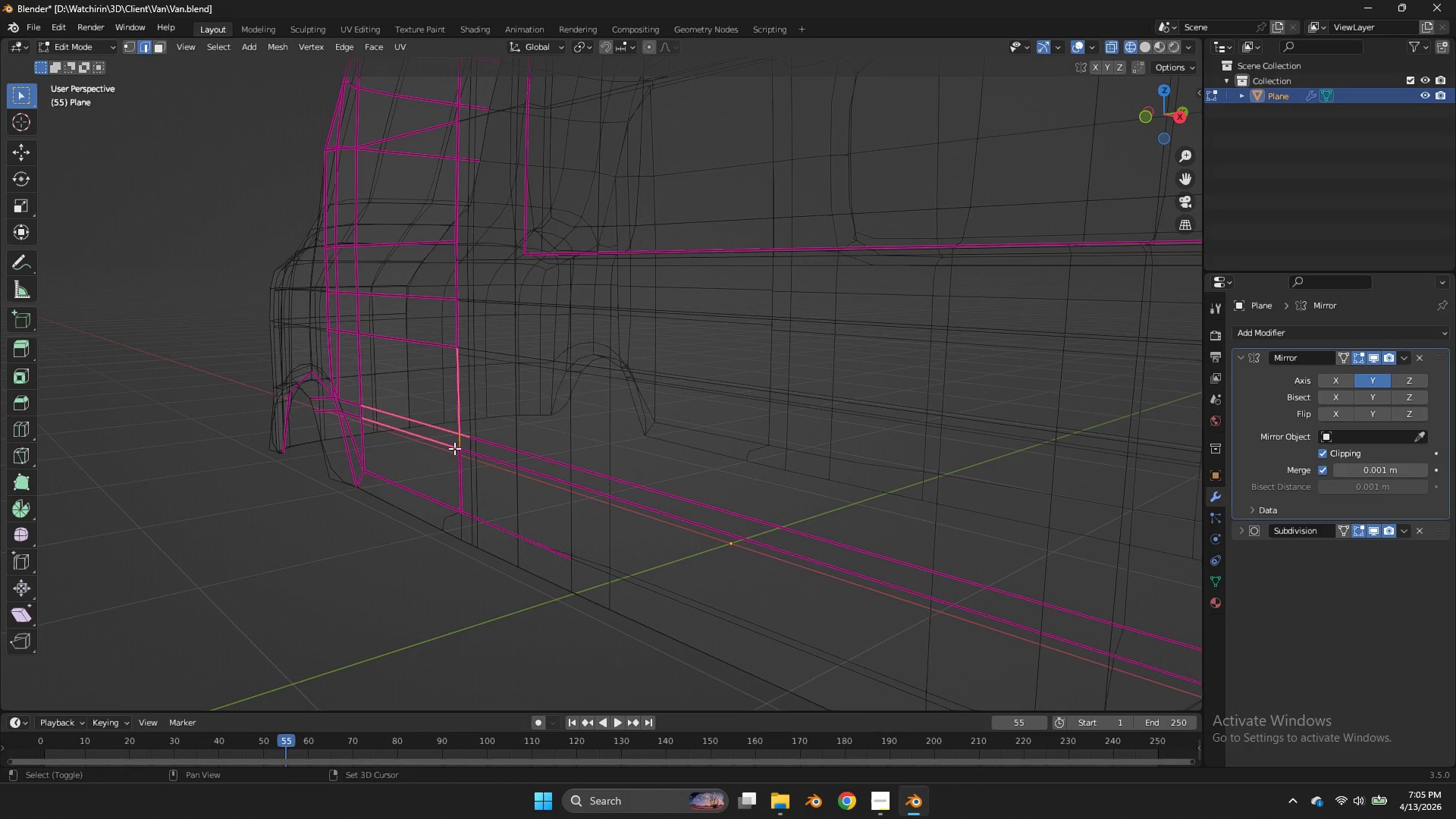 
left_click_drag(start_coordinate=[822, 481], to_coordinate=[834, 485])
 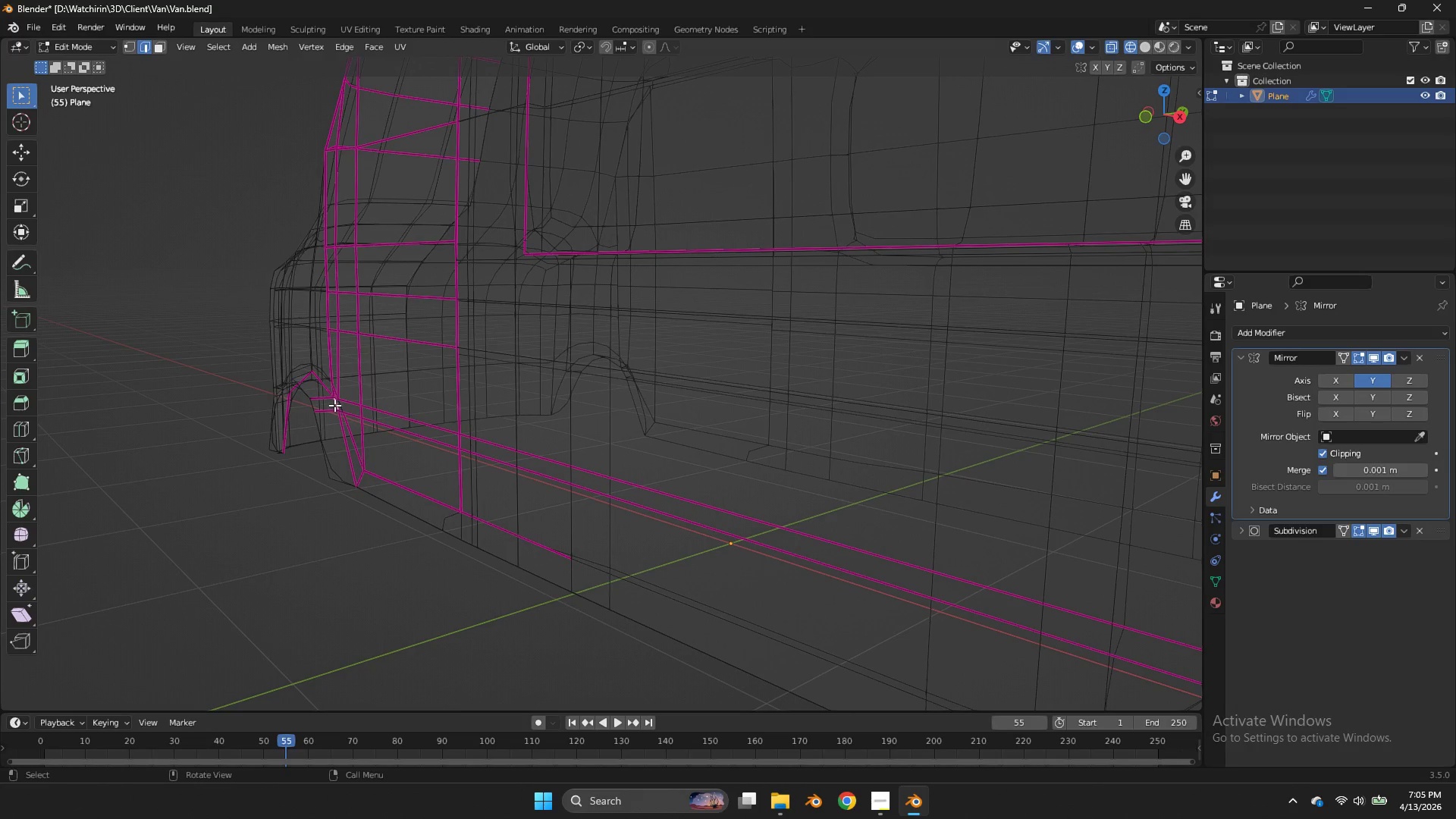 
double_click([340, 408])
 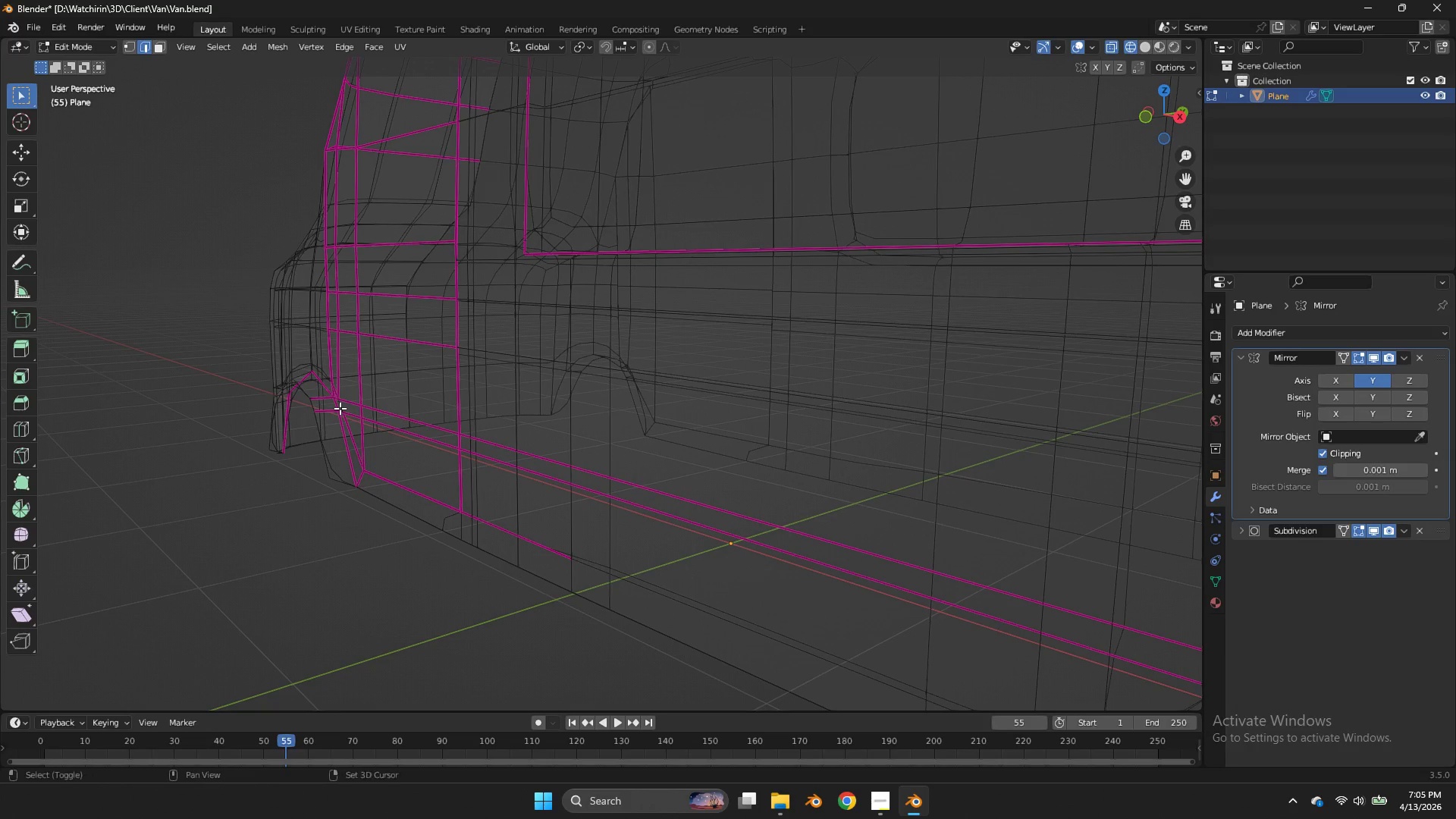 
key(Shift+ShiftLeft)
 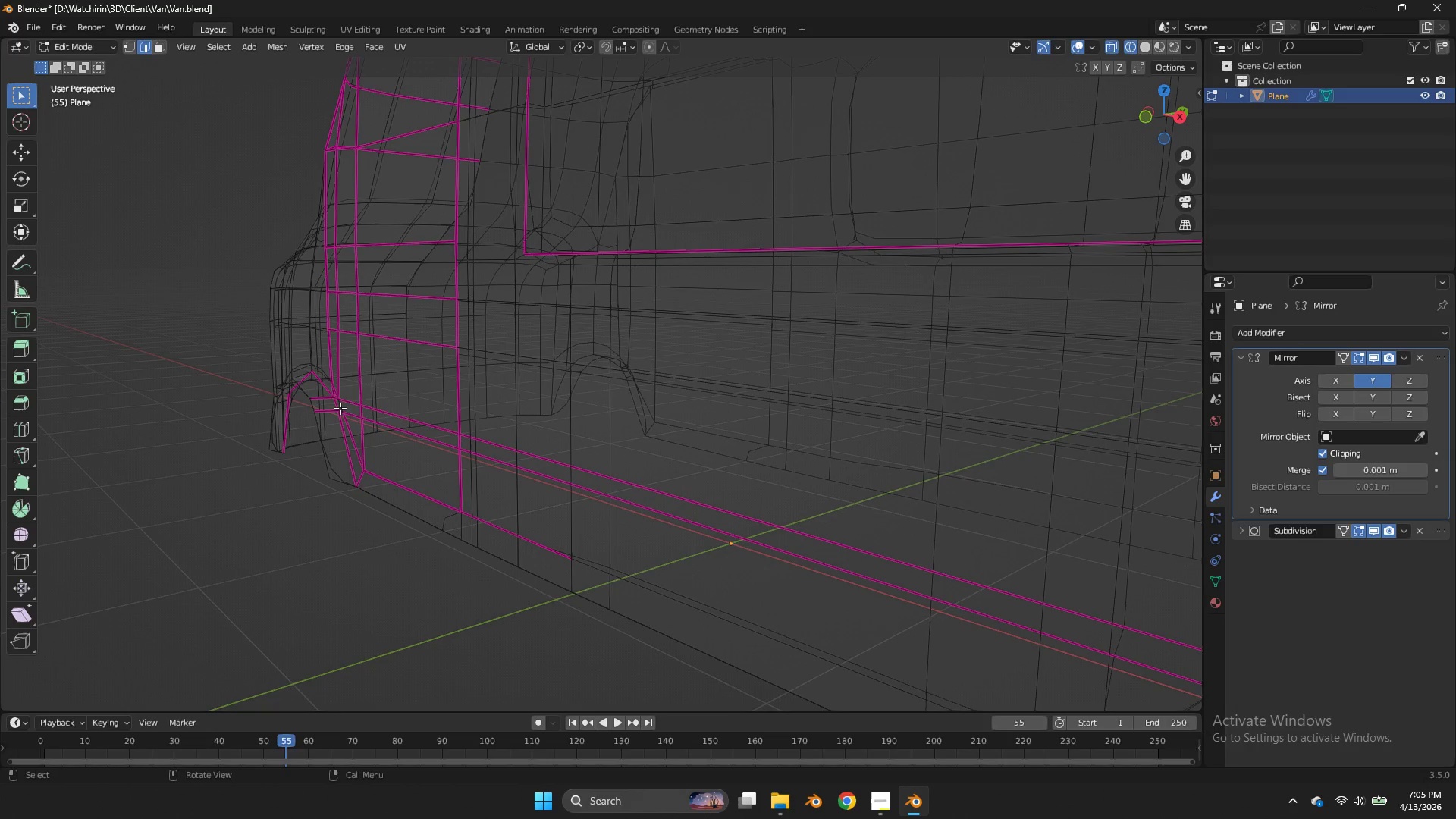 
left_click([340, 408])
 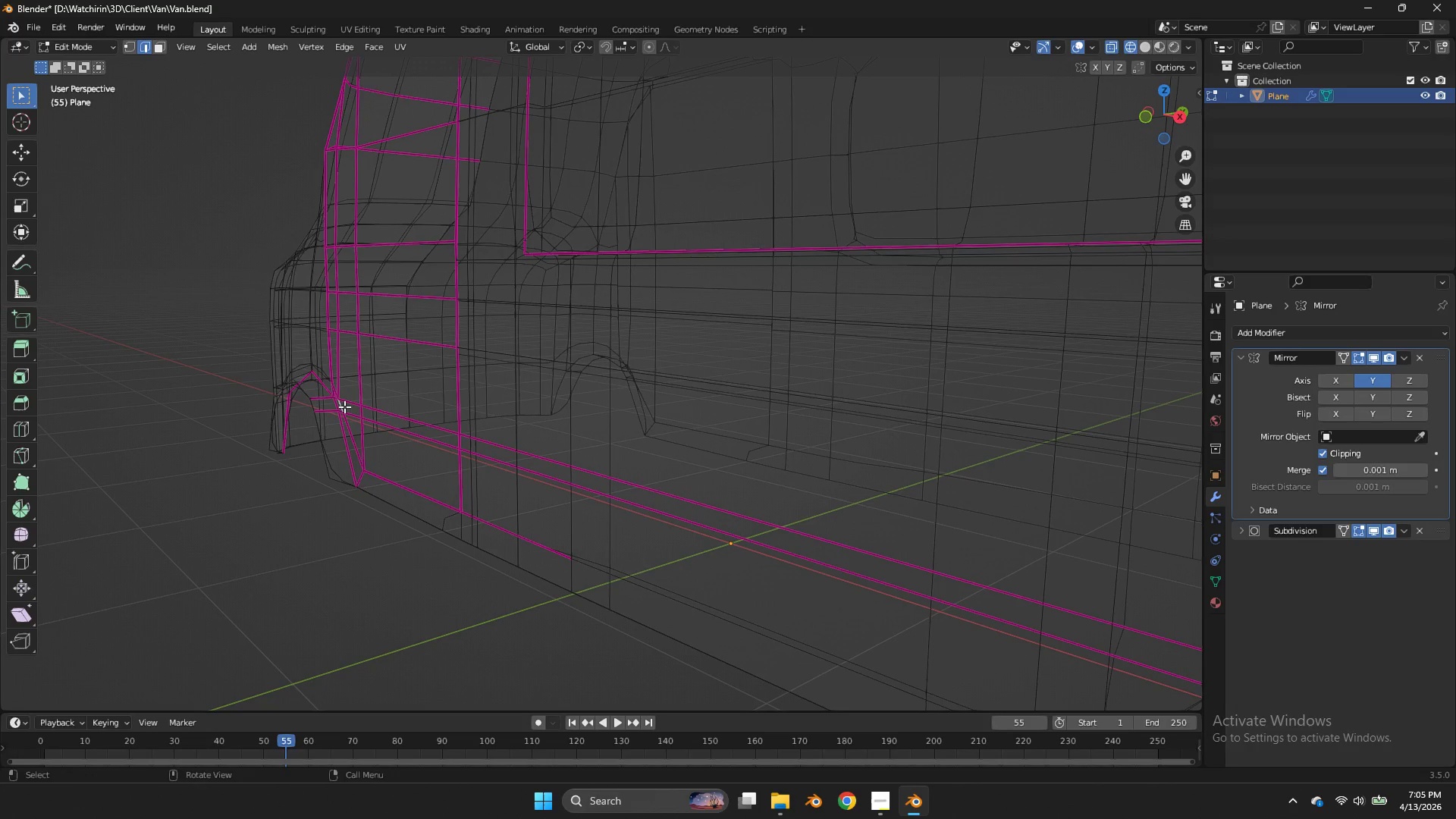 
key(Shift+E)
 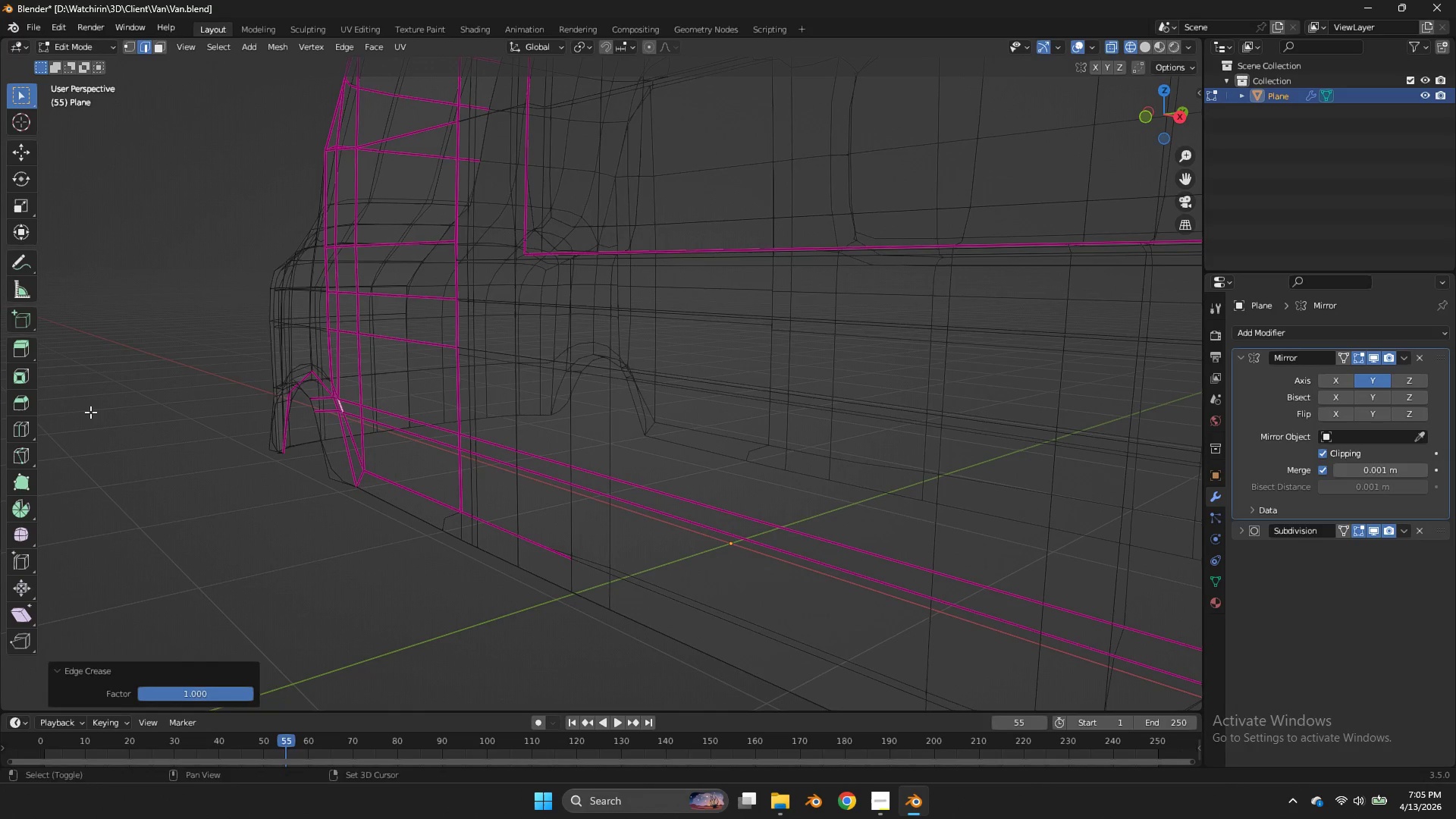 
left_click([90, 412])
 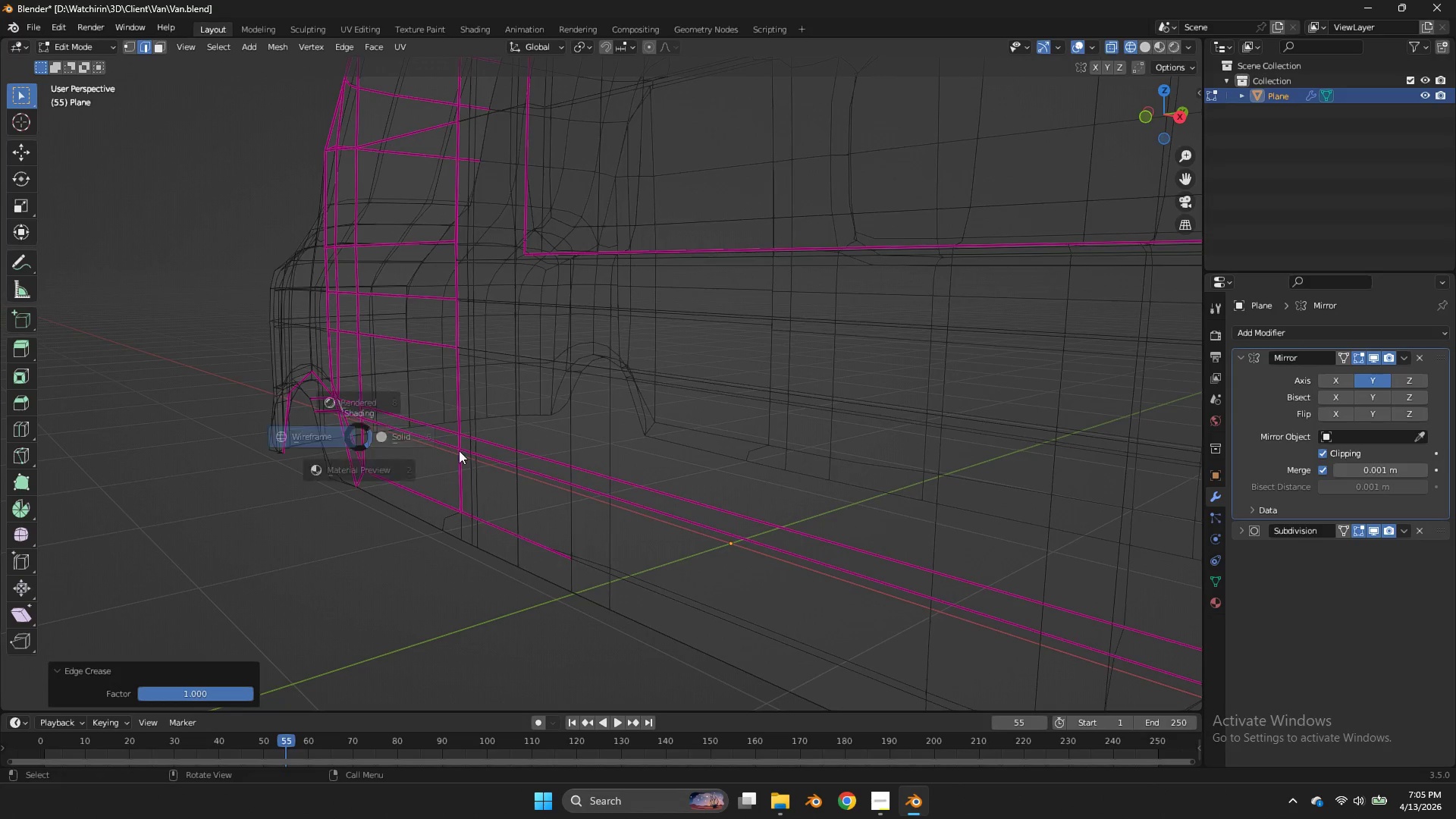 
key(Z)
 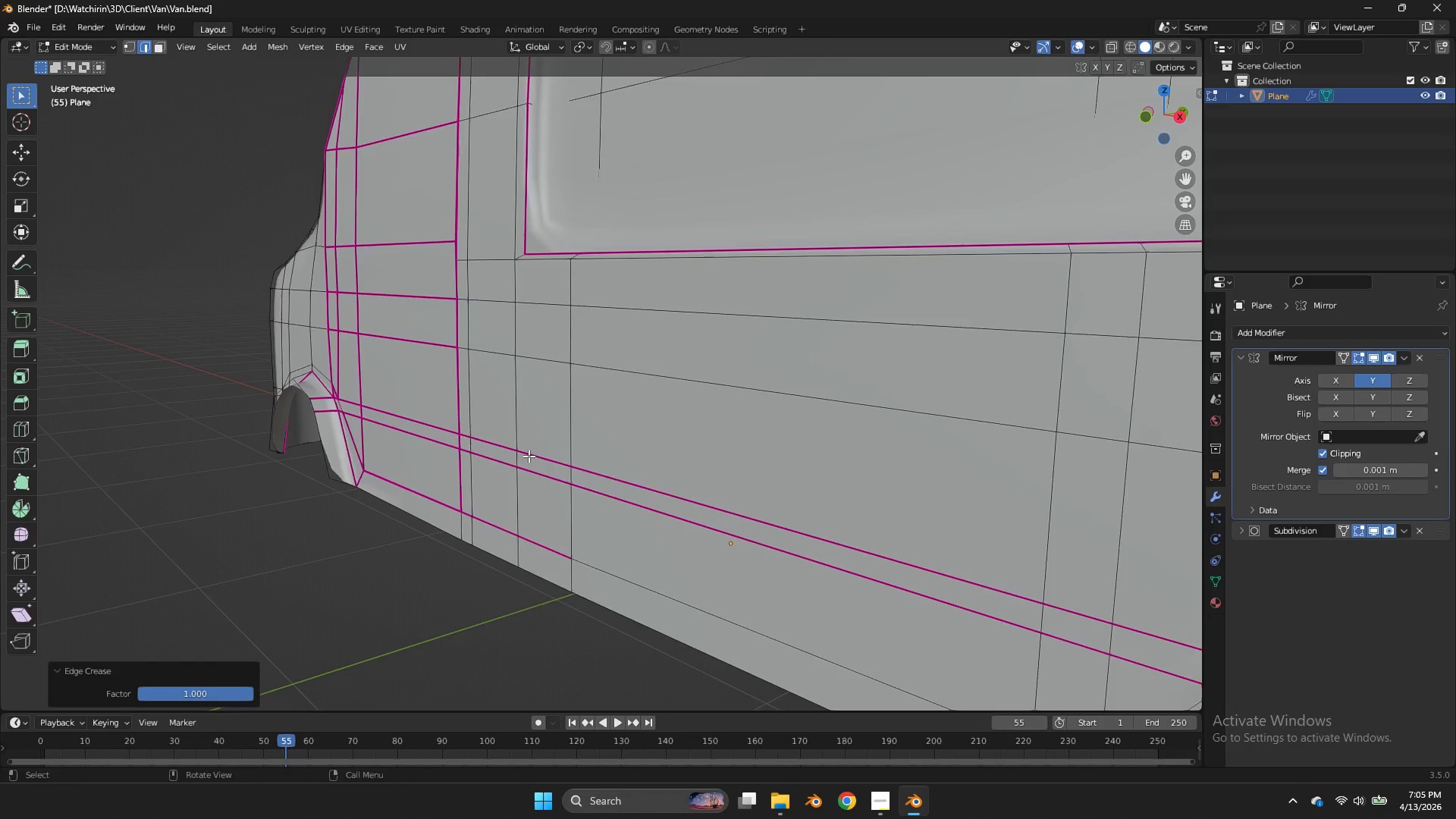 
scroll: coordinate [530, 455], scroll_direction: down, amount: 2.0
 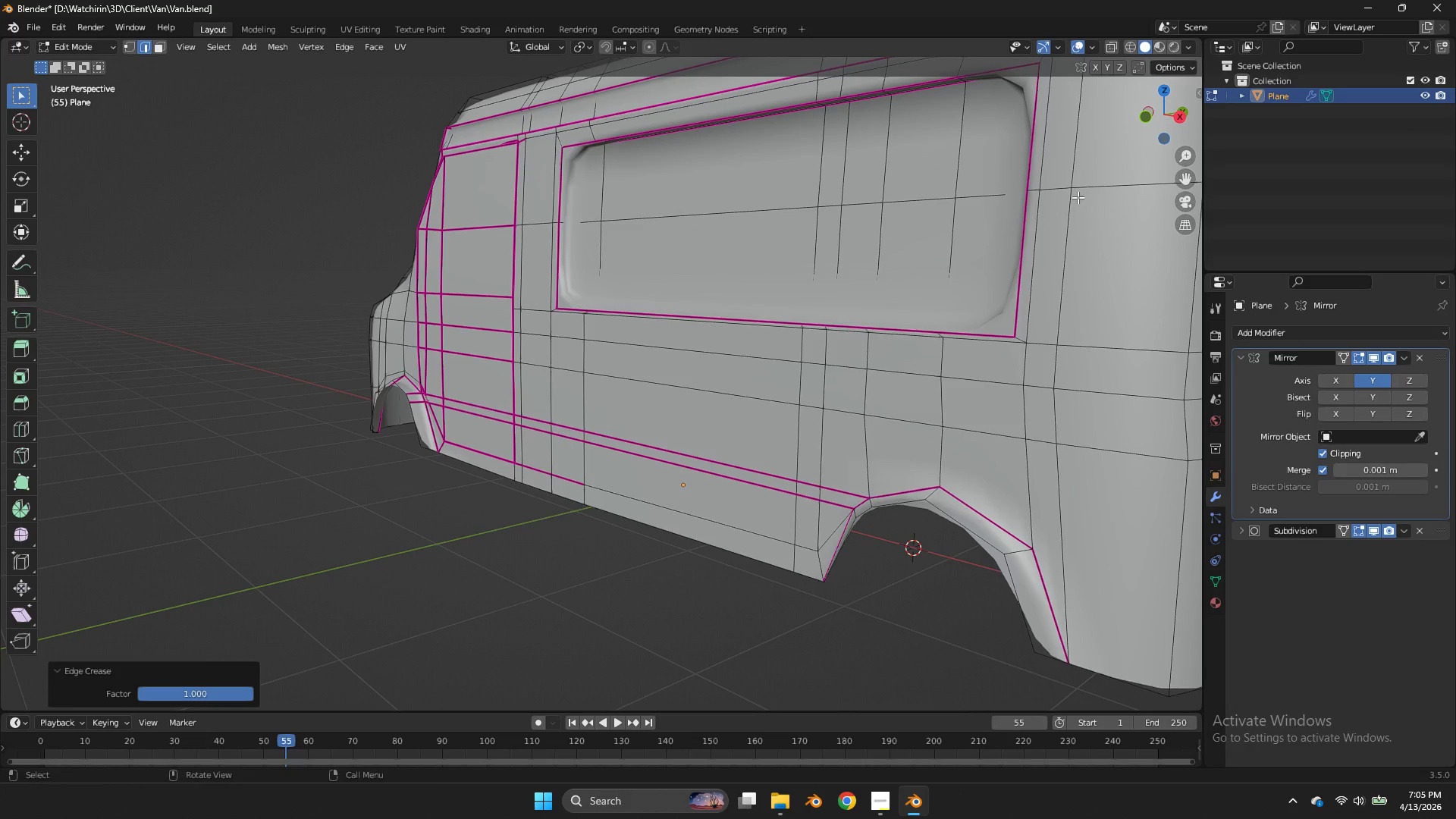 
key(Control+S)
 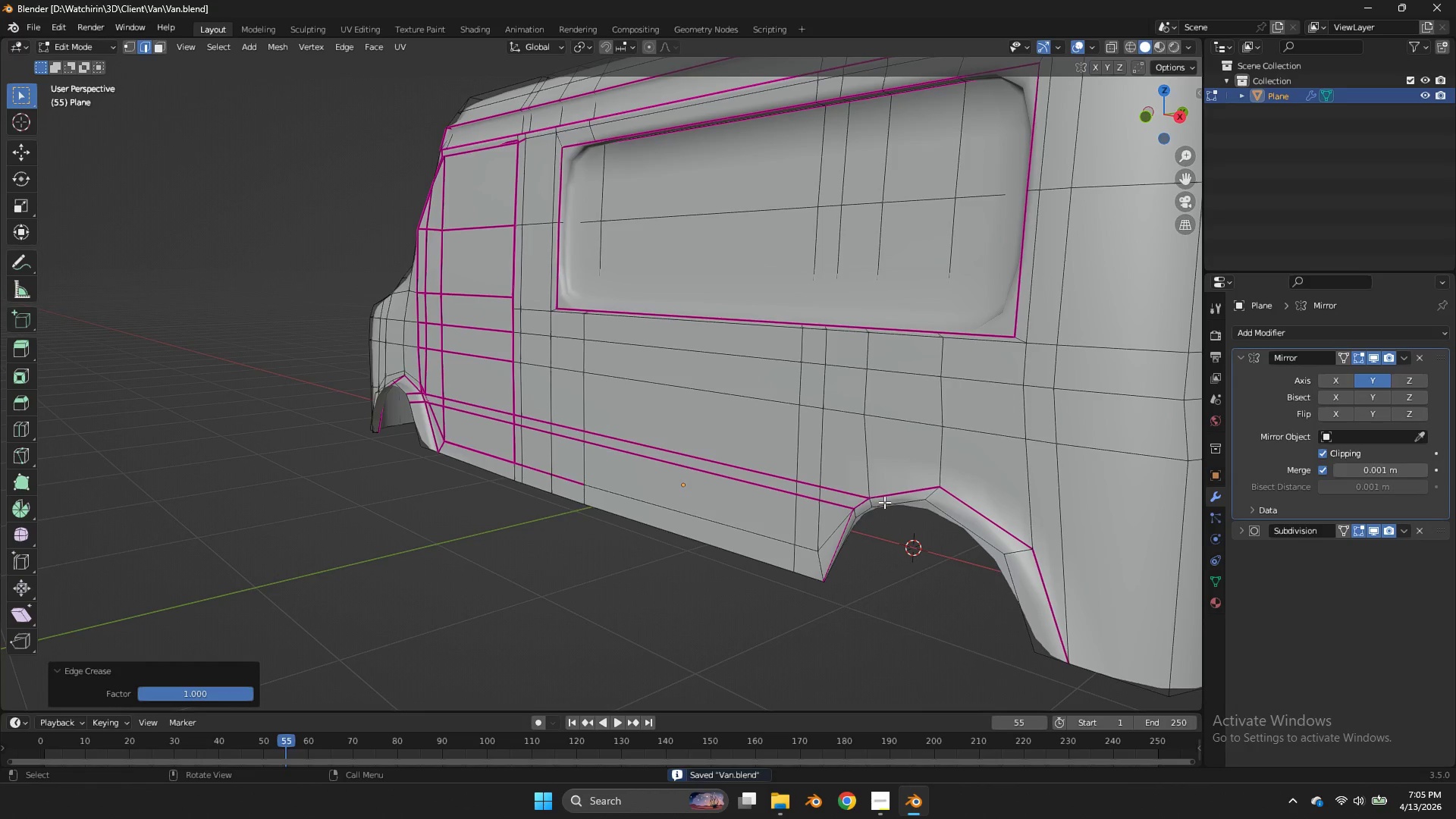 
hold_key(key=AltLeft, duration=0.38)
 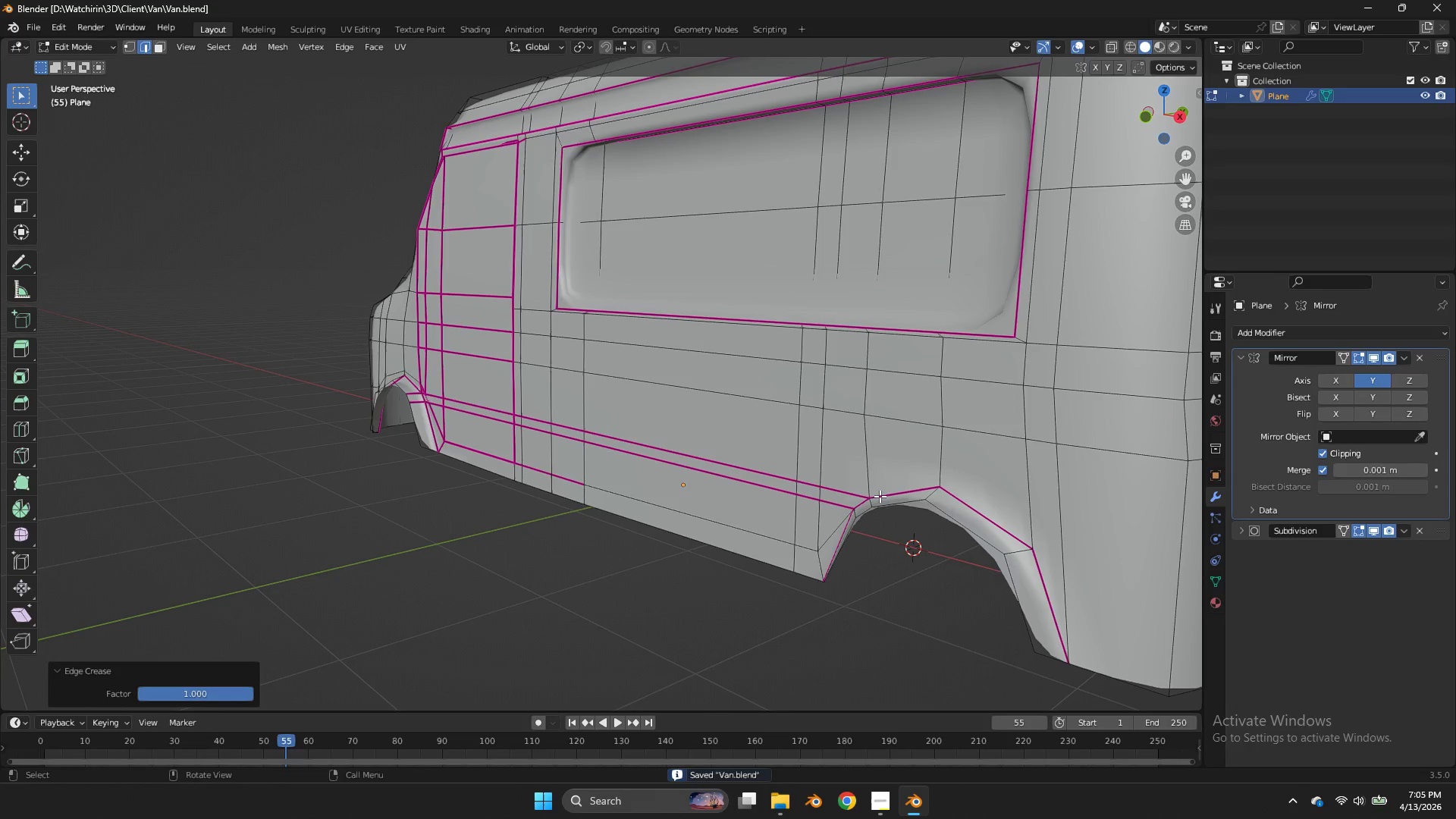 
key(Alt+AltLeft)
 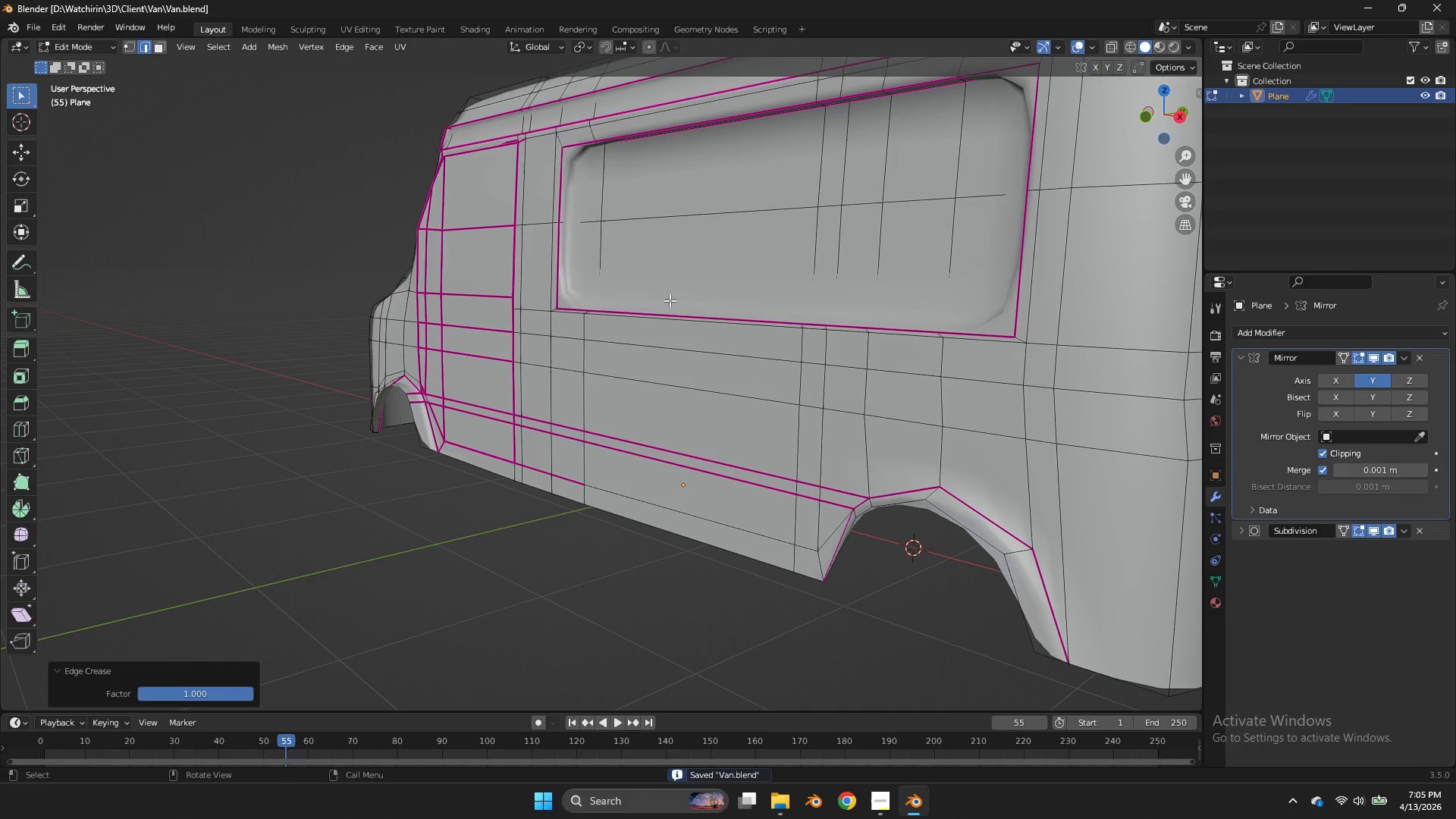 
key(Z)
 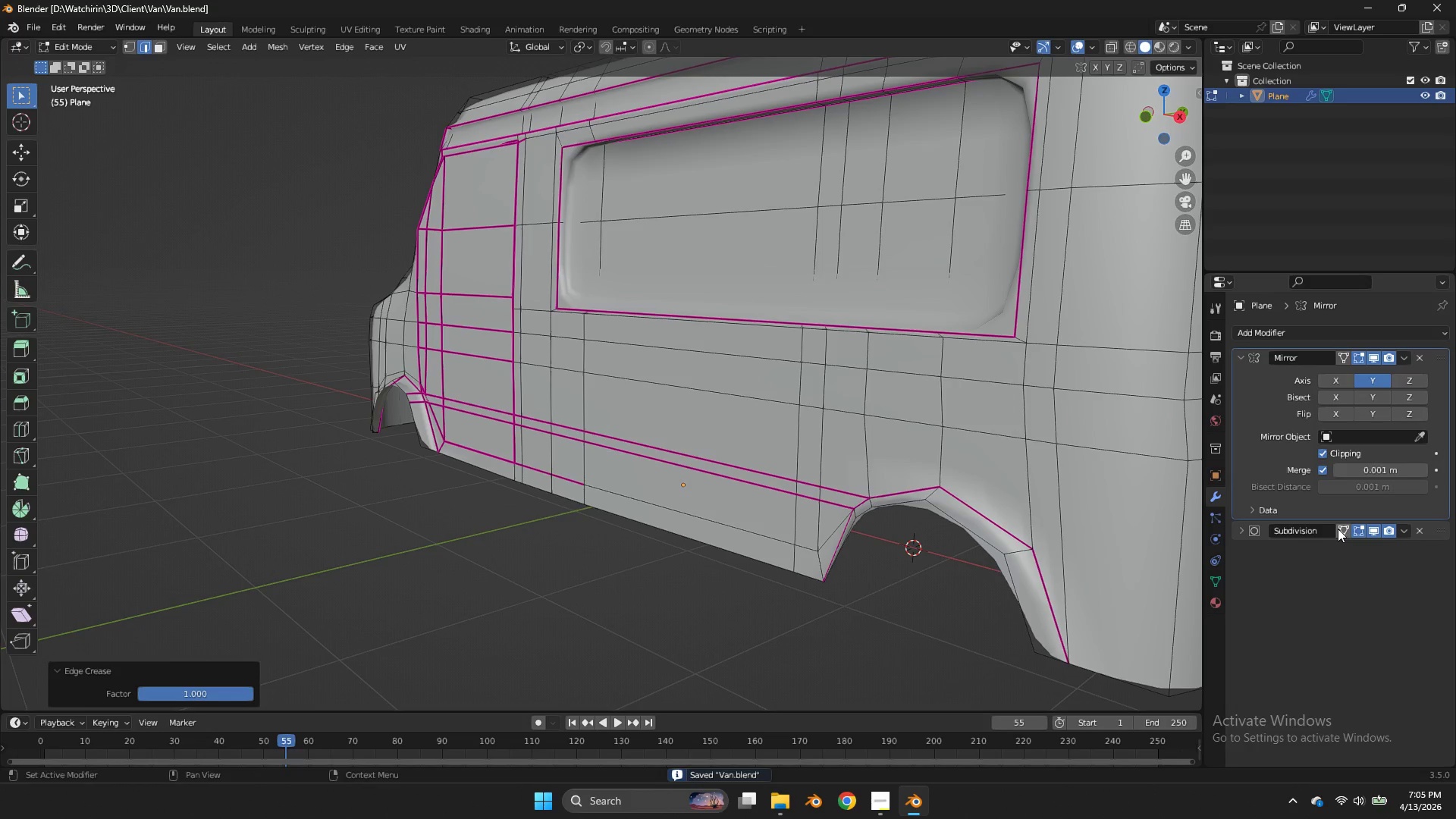 
left_click([1338, 529])
 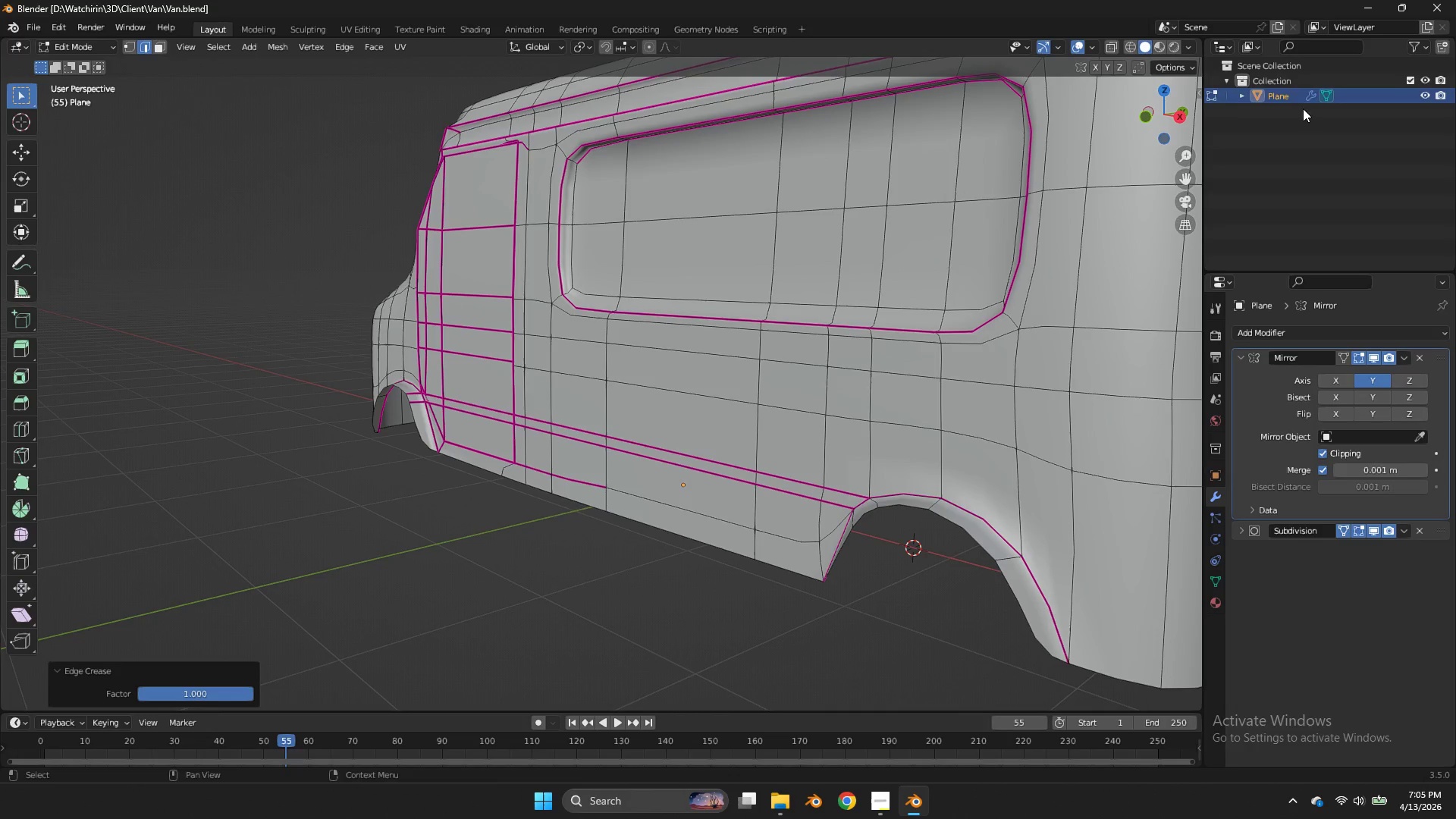 
left_click_drag(start_coordinate=[1175, 103], to_coordinate=[32, 111])
 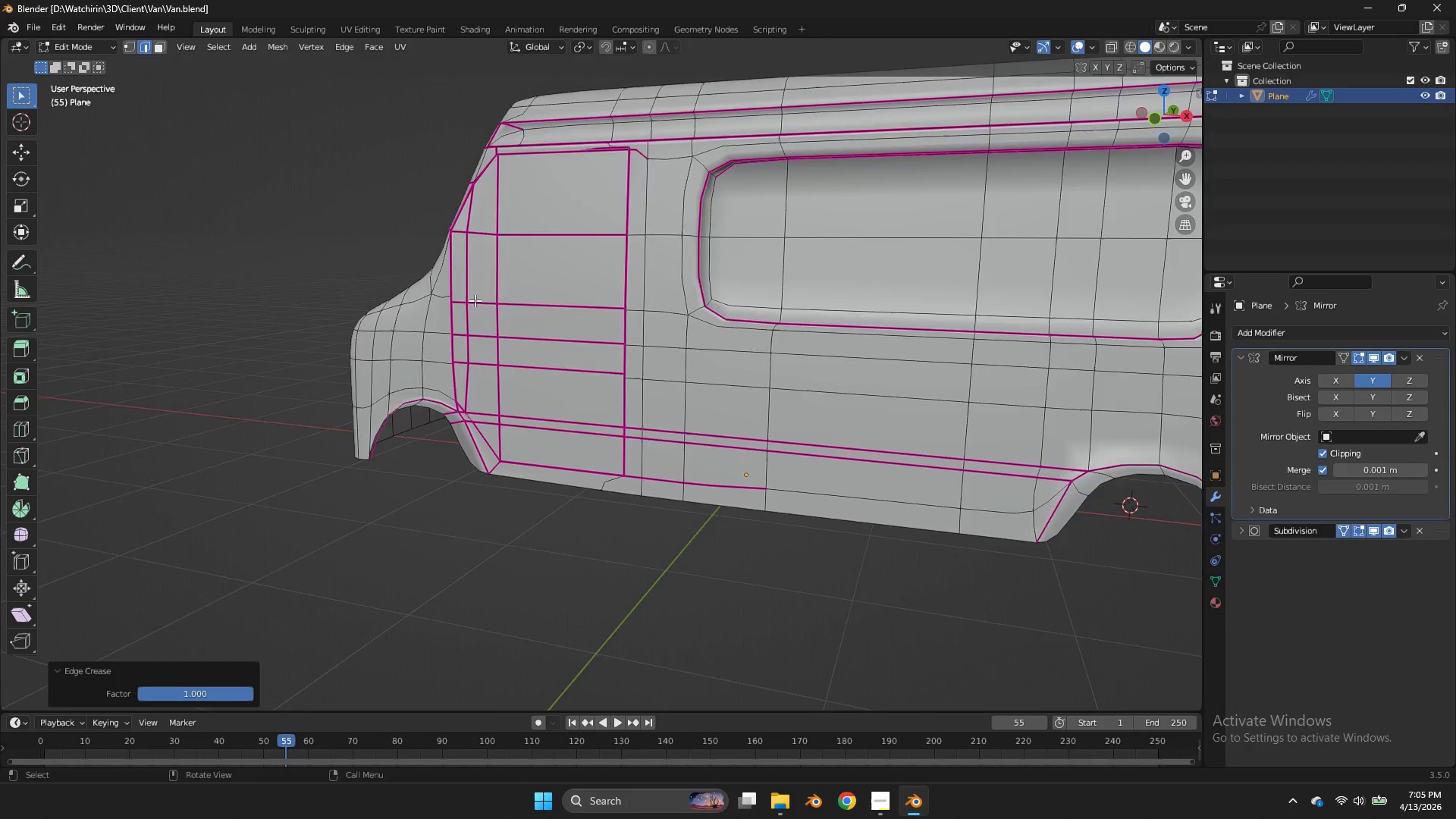 
scroll: coordinate [475, 300], scroll_direction: up, amount: 3.0
 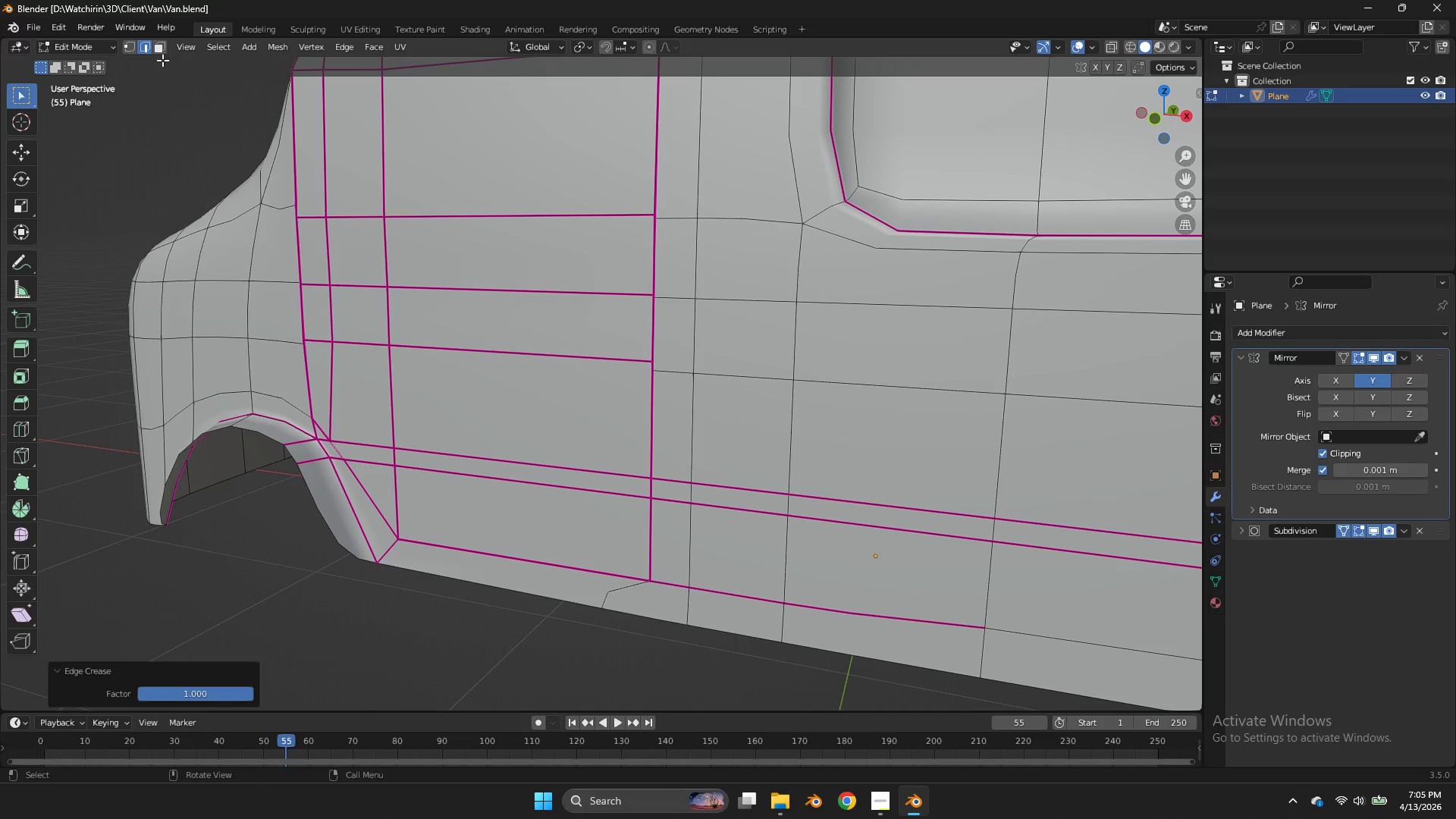 
left_click([159, 47])
 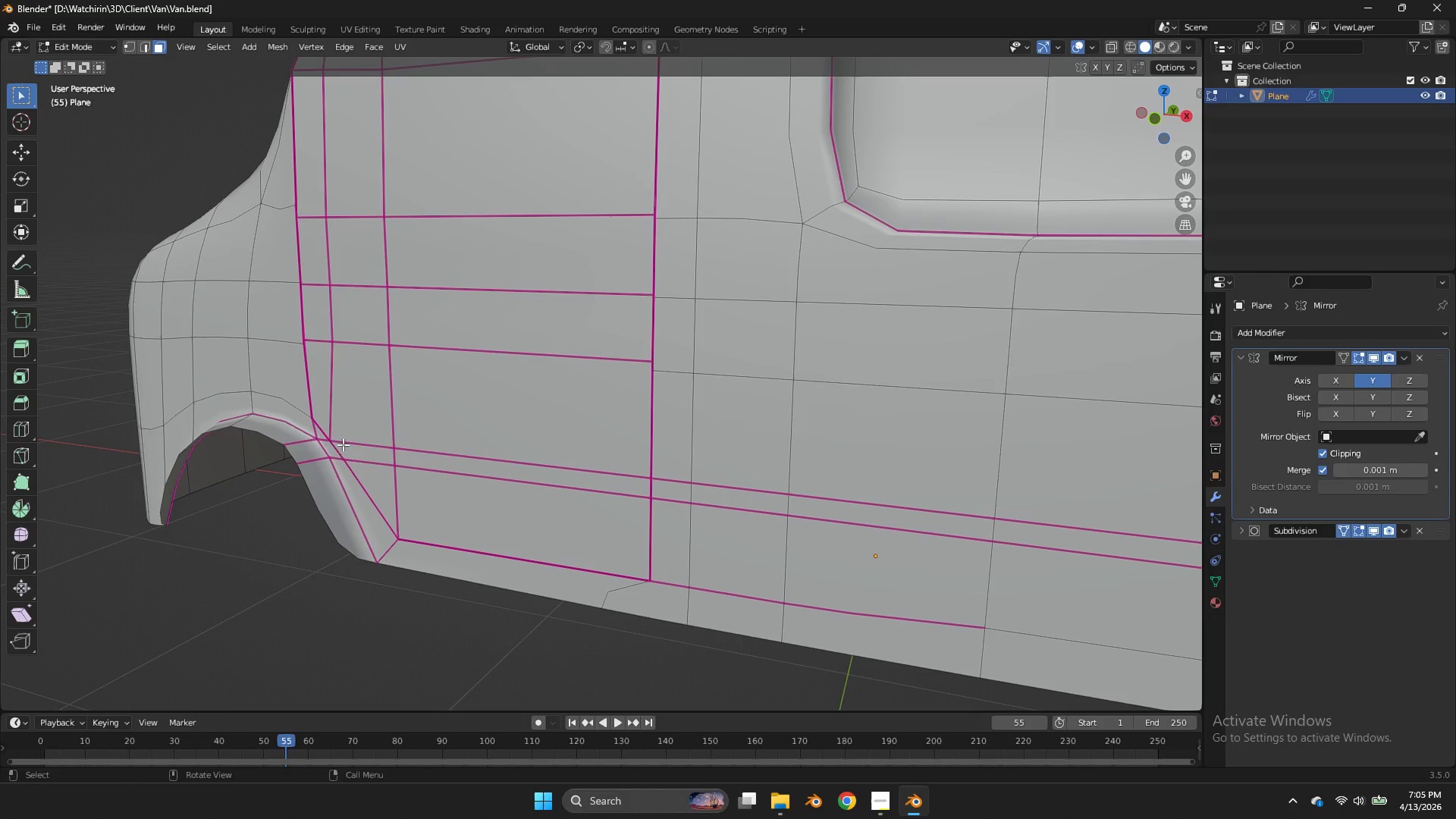 
left_click([343, 444])
 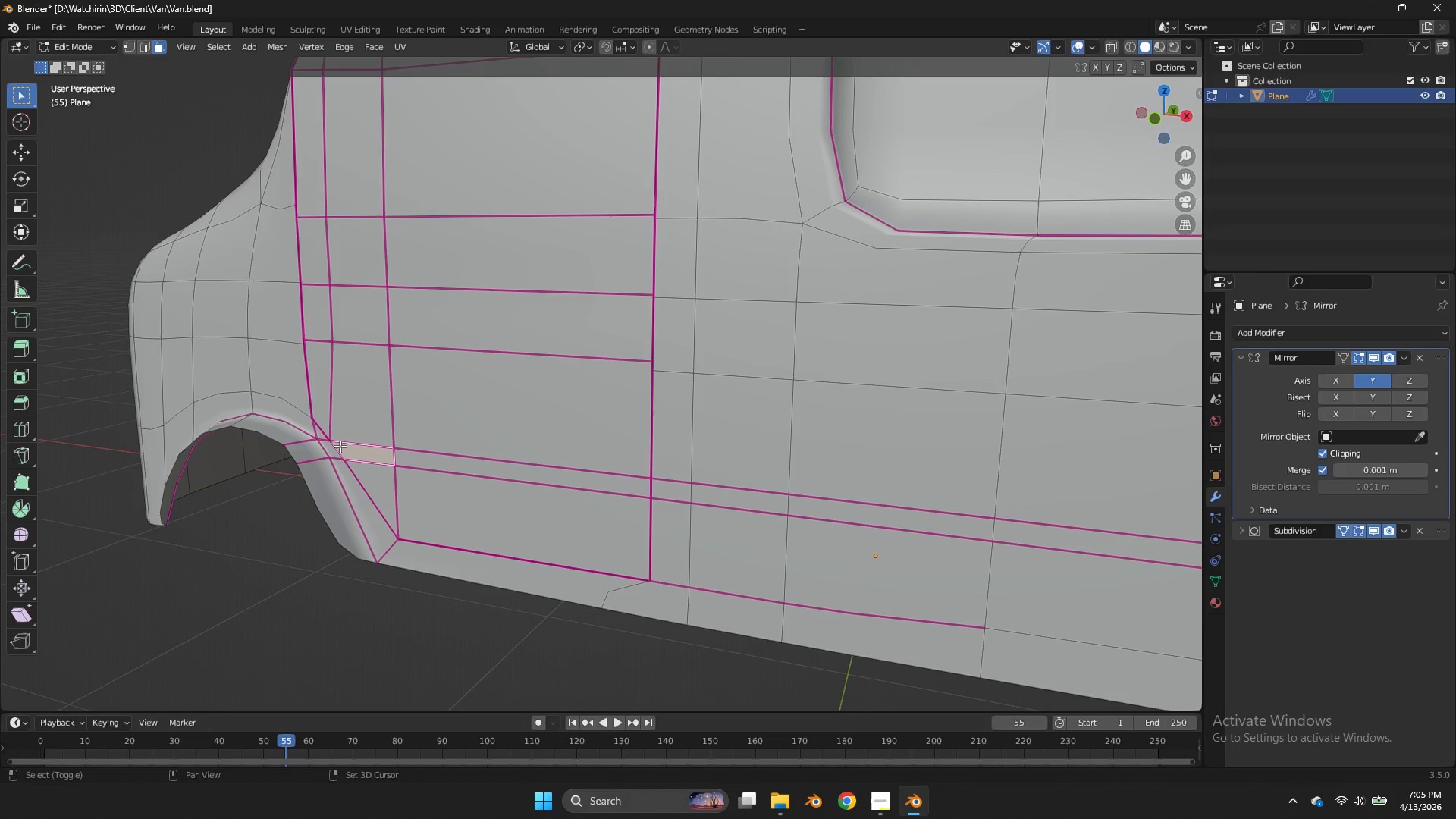 
hold_key(key=ShiftLeft, duration=1.83)
left_click([430, 454])
 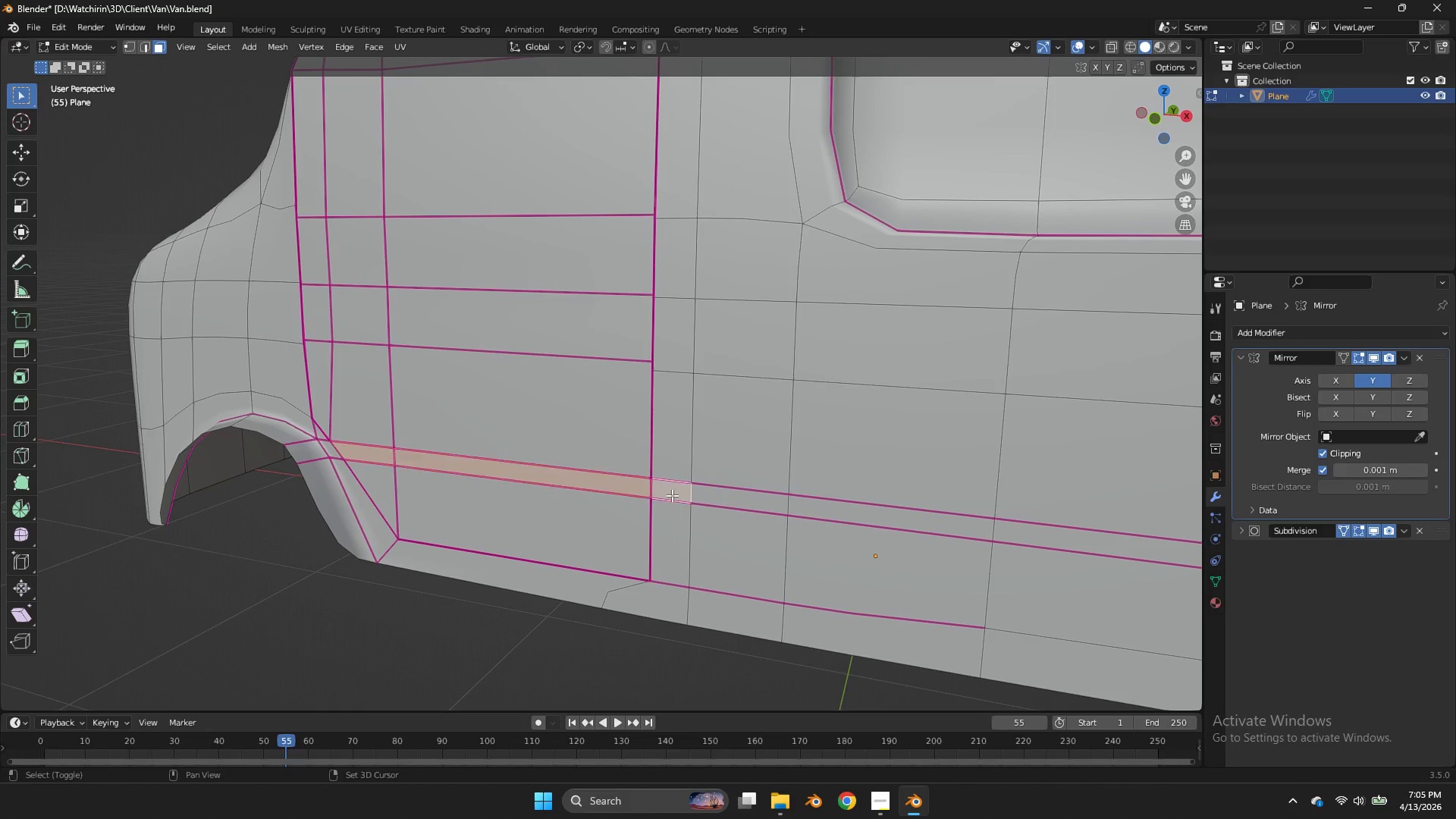 
double_click([706, 497])
 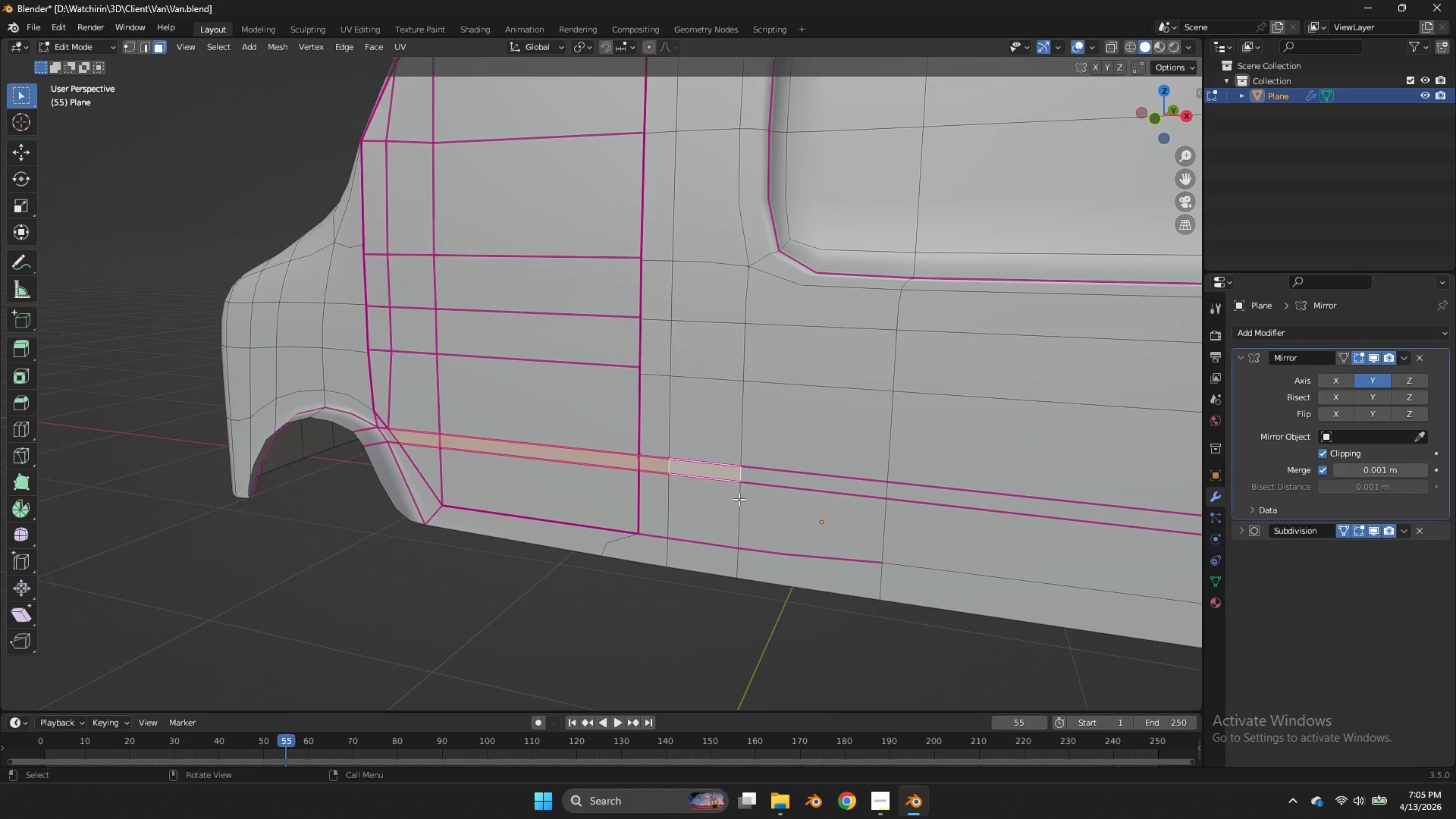 
hold_key(key=ShiftLeft, duration=4.94)
 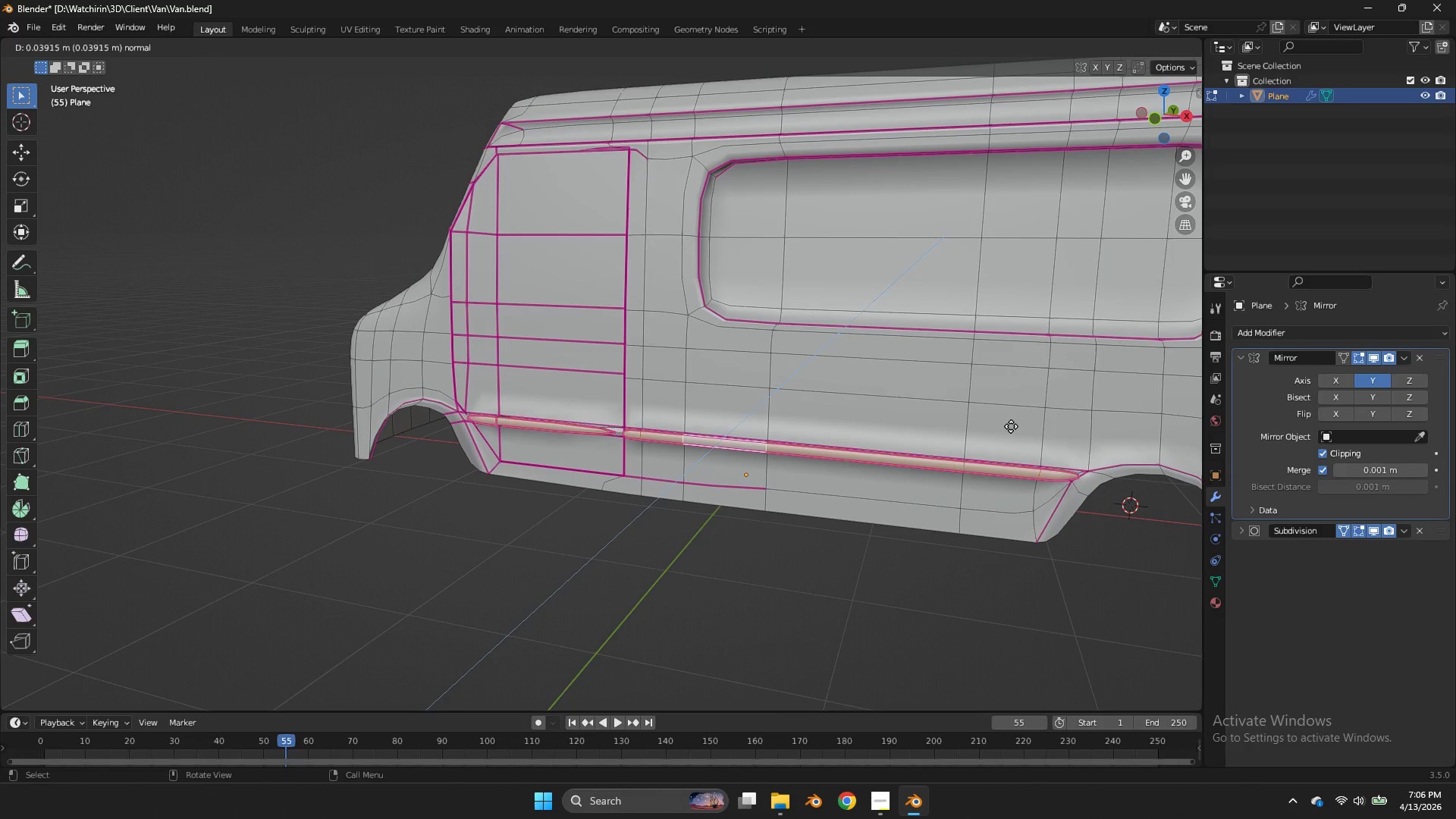 
scroll: coordinate [740, 500], scroll_direction: down, amount: 3.0
 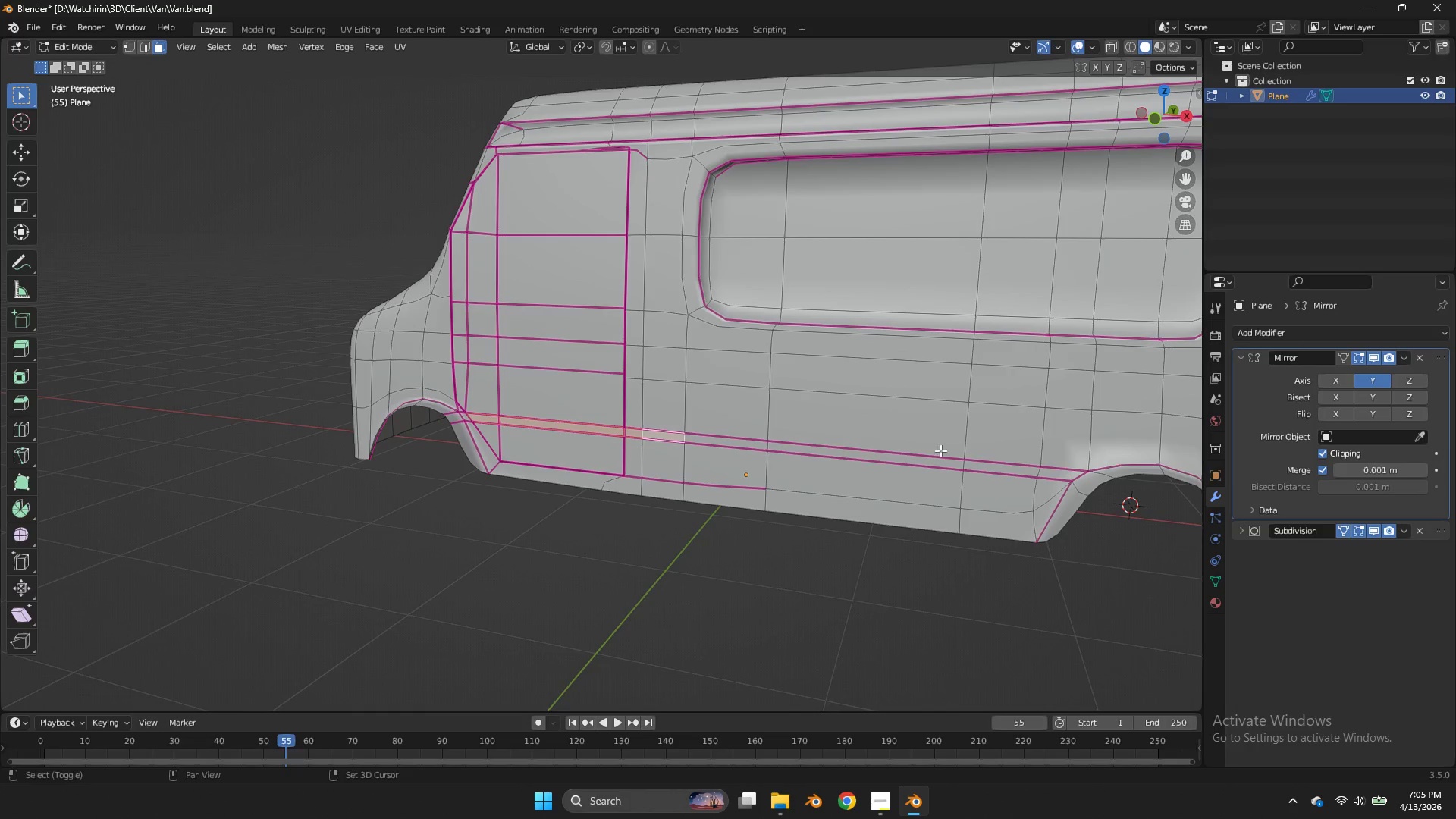 
double_click([1029, 470])
 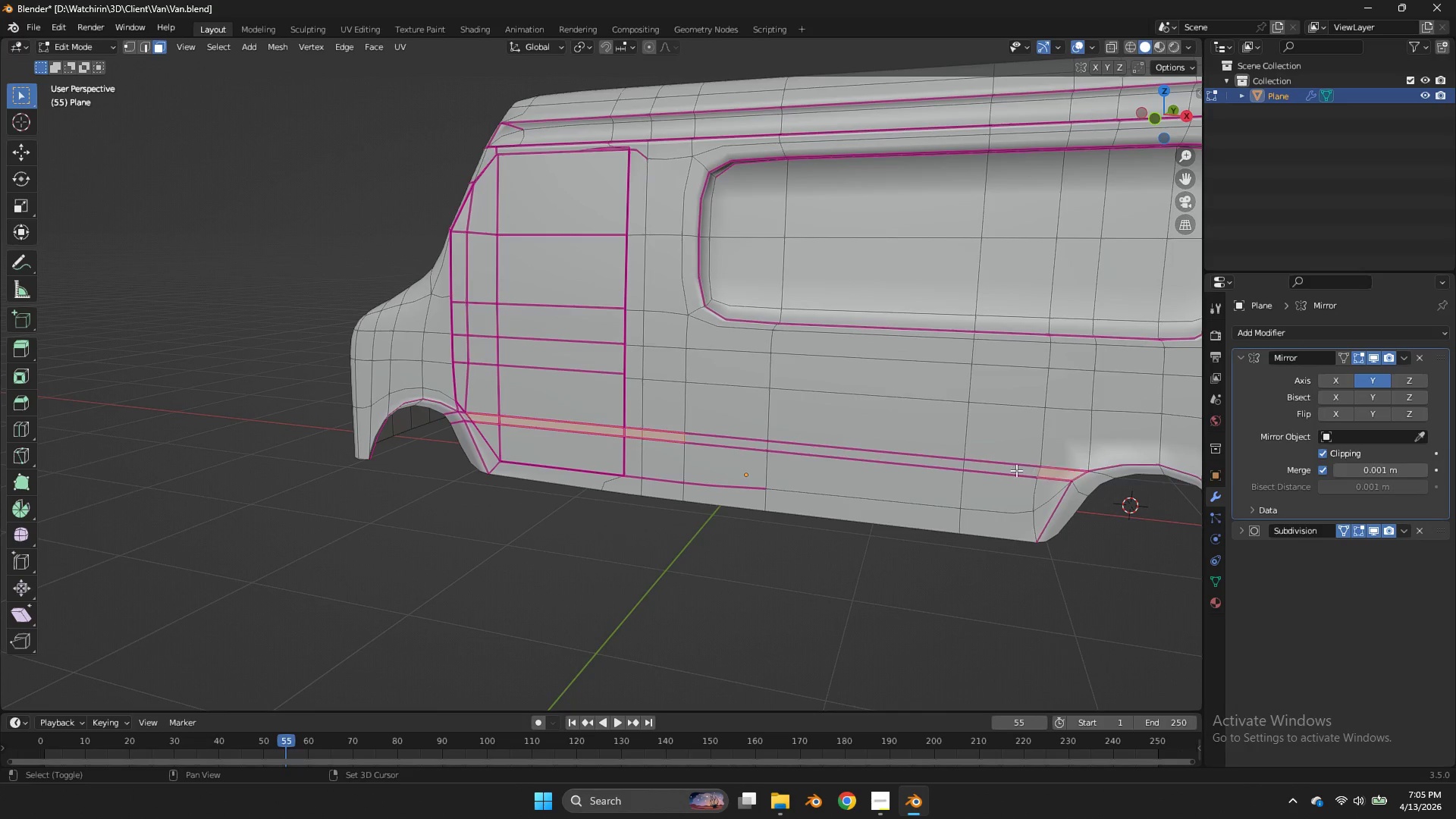 
triple_click([1029, 470])
 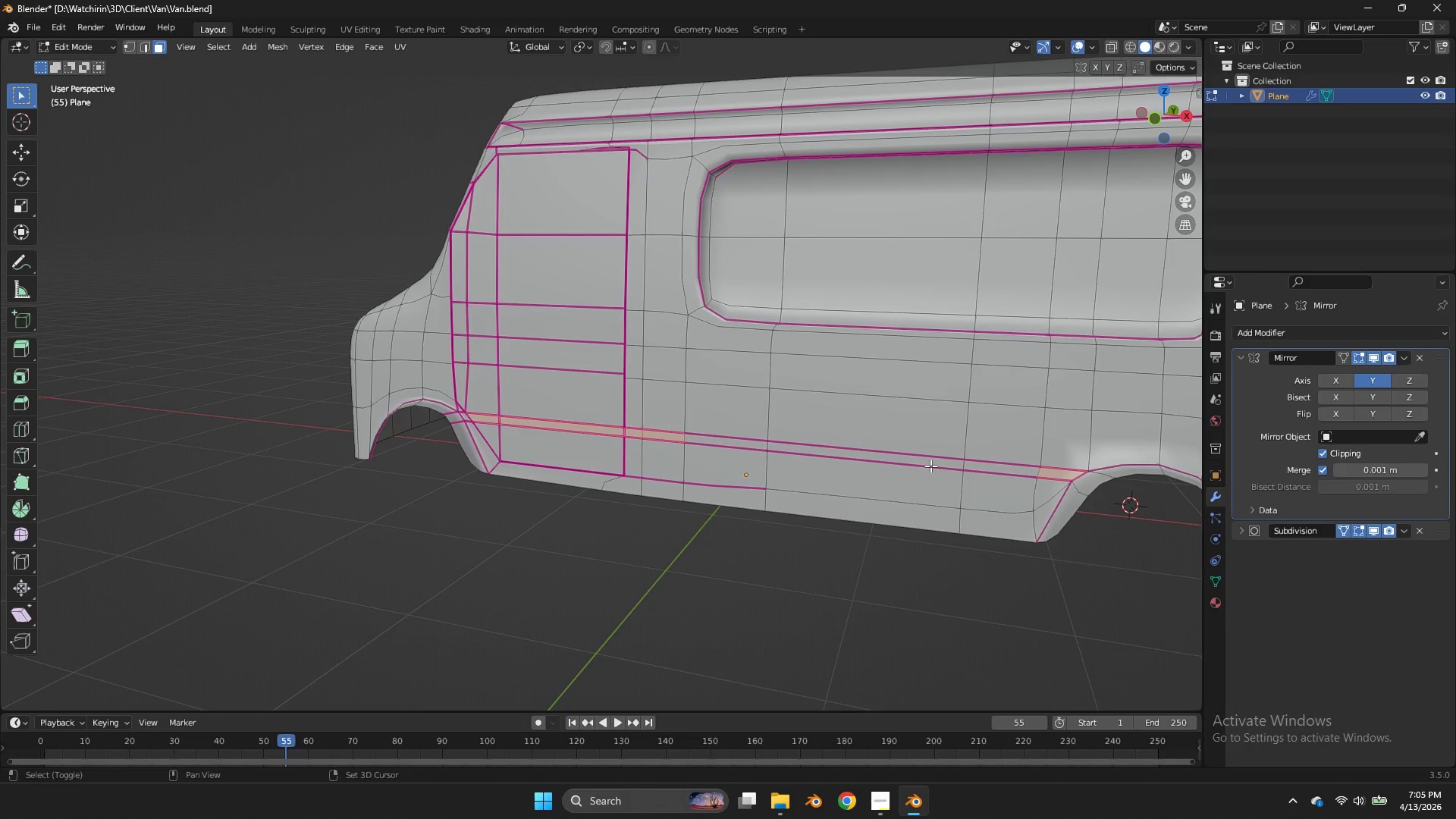 
double_click([930, 466])
 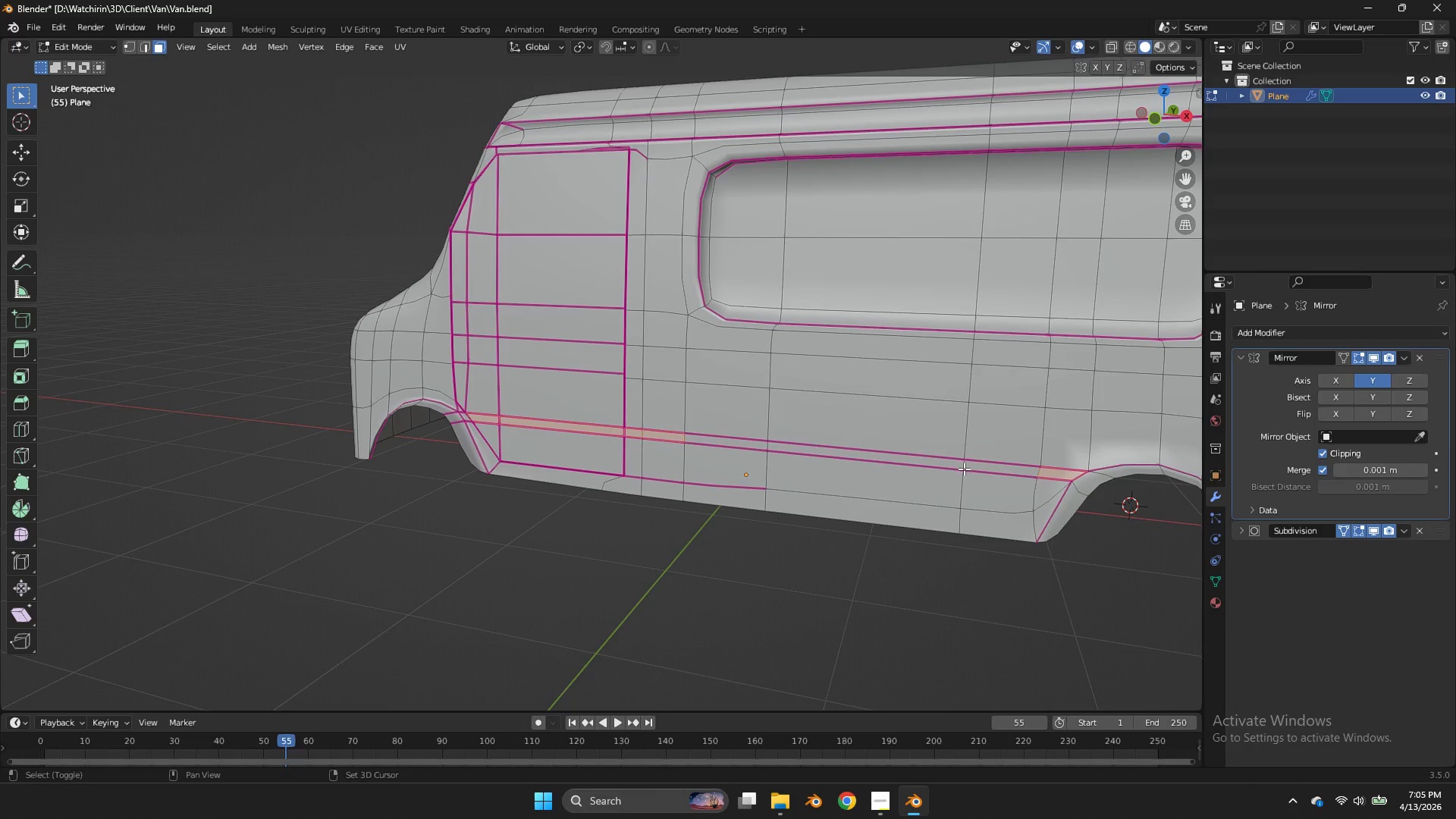 
triple_click([964, 469])
 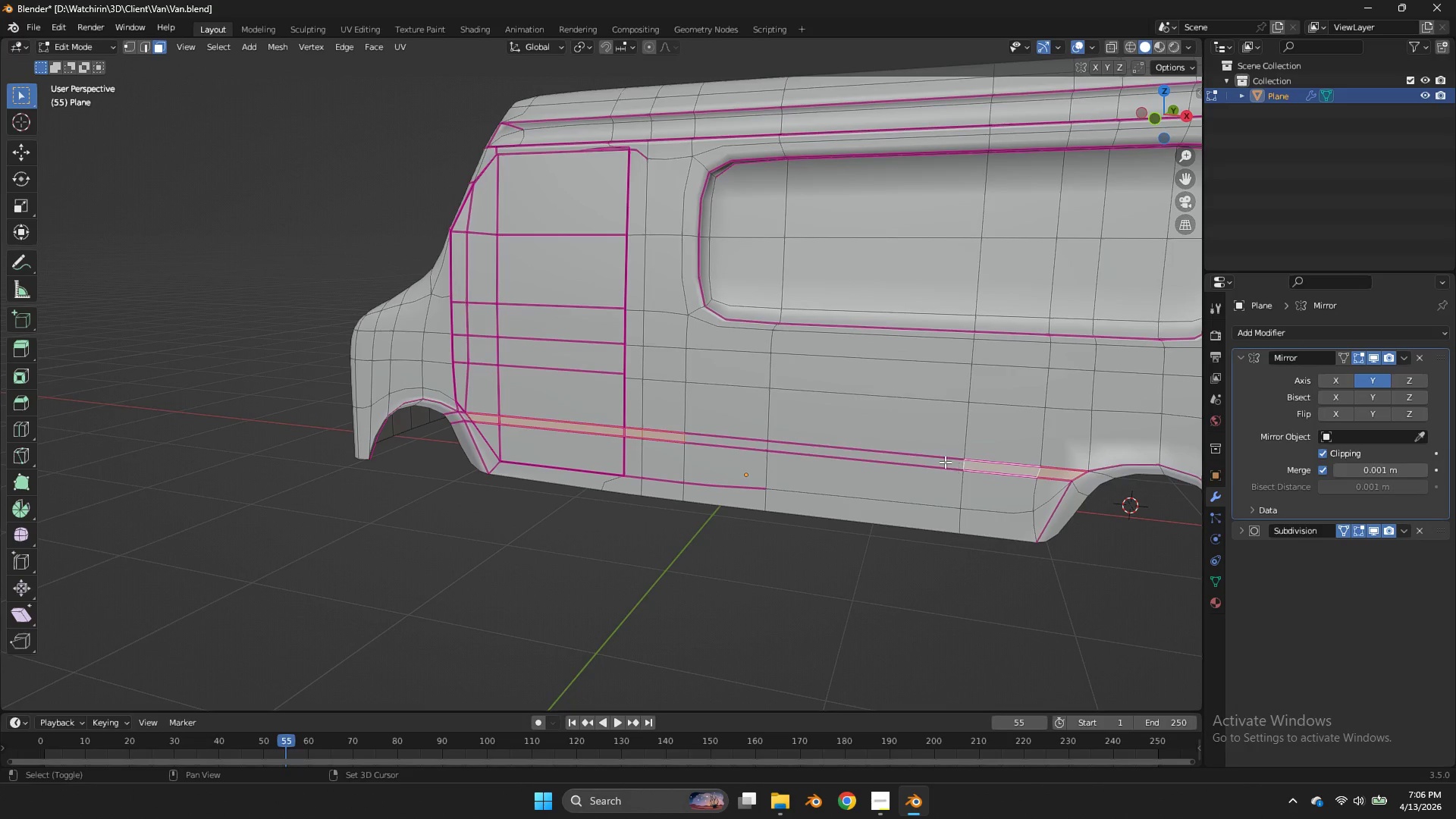 
triple_click([945, 462])
 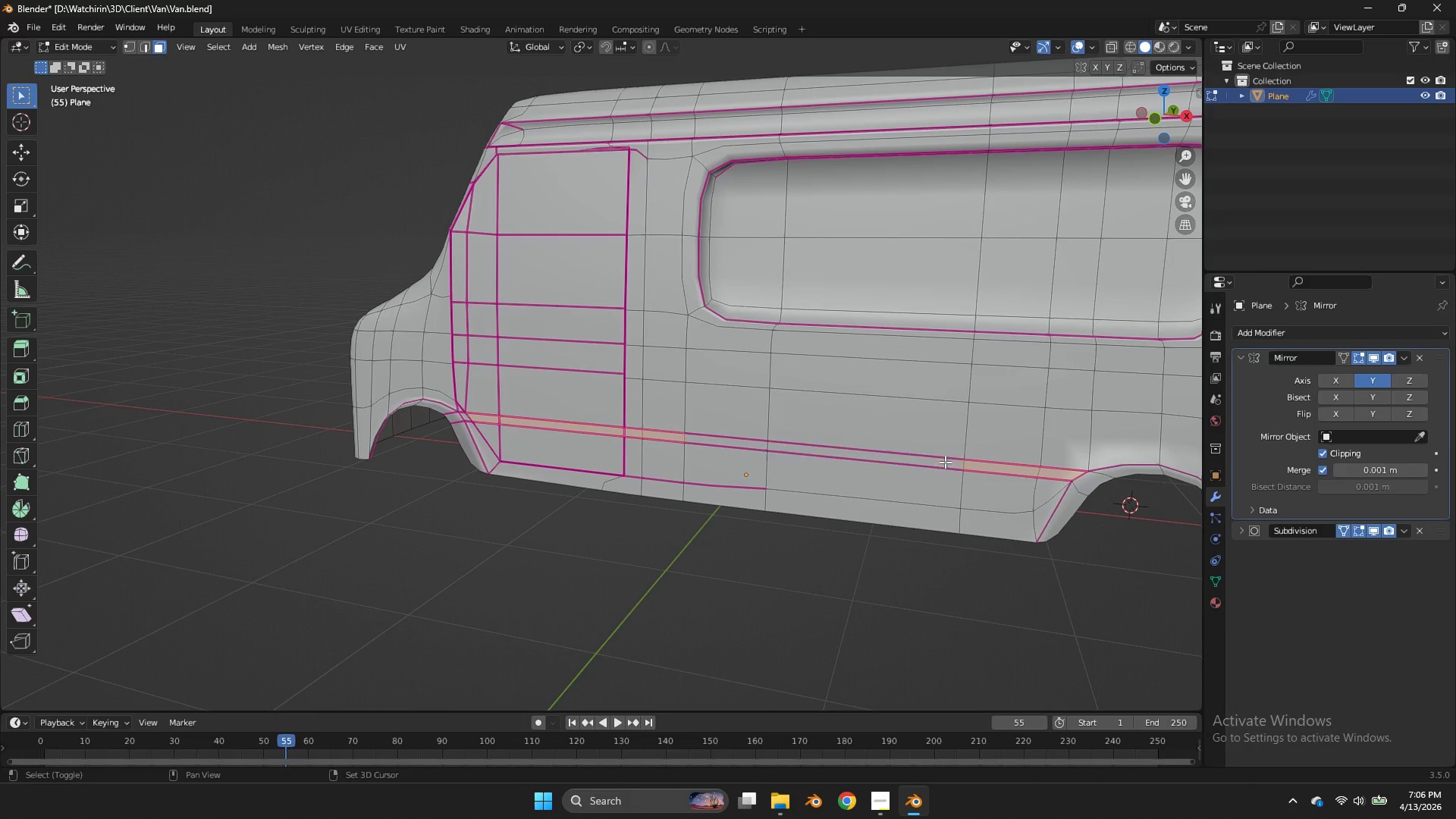 
triple_click([945, 462])
 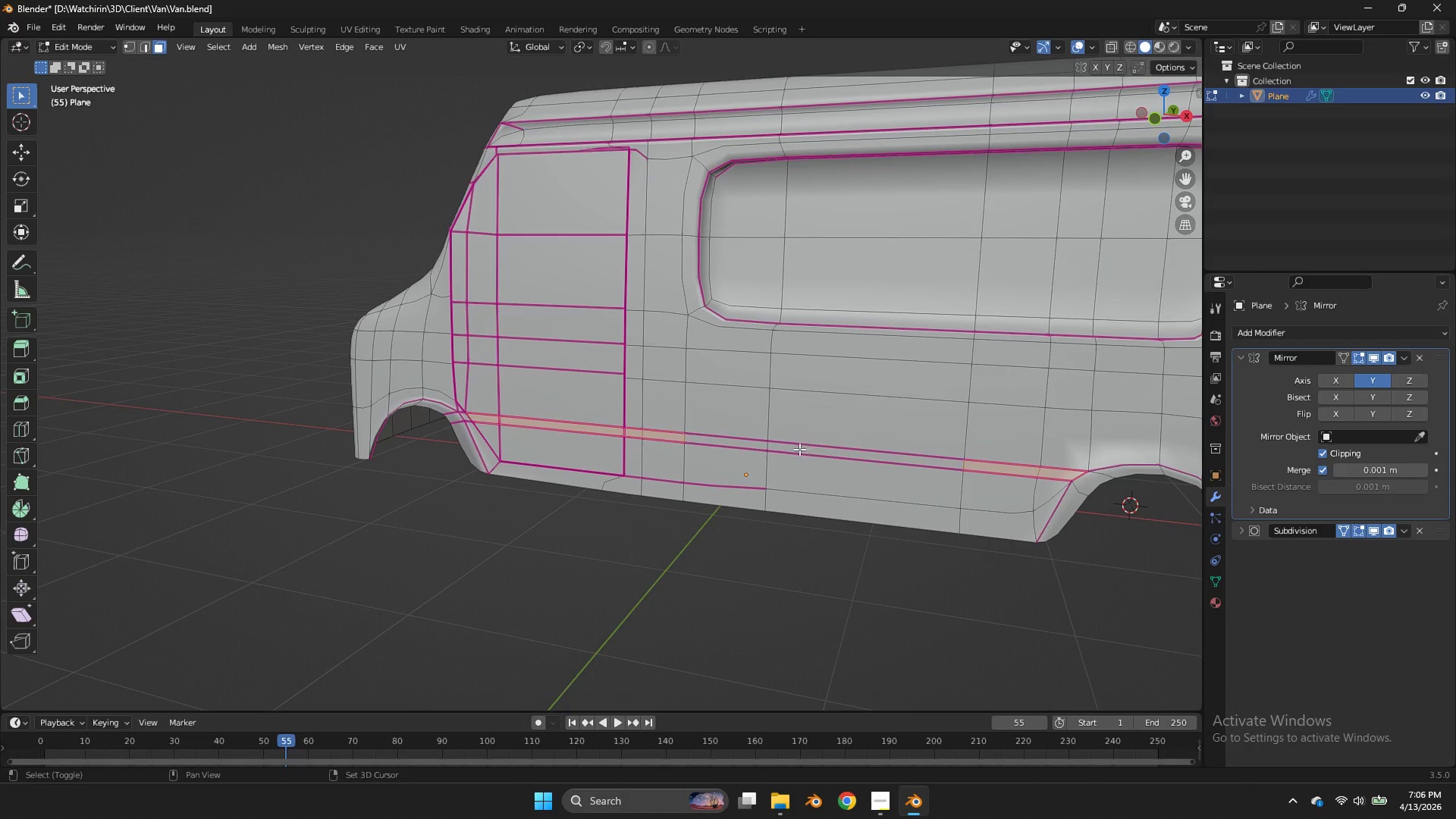 
left_click([799, 449])
 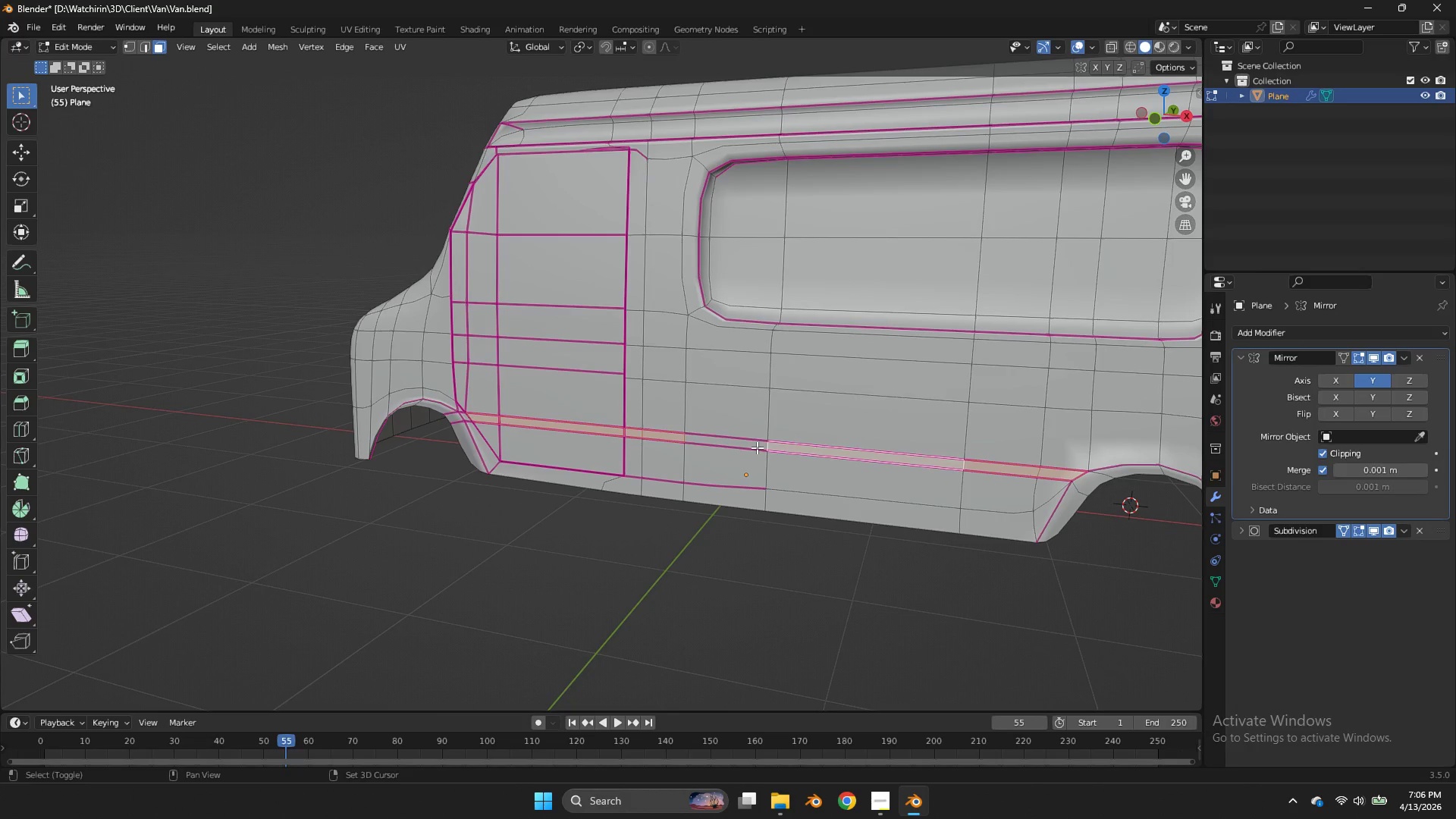 
double_click([757, 447])
 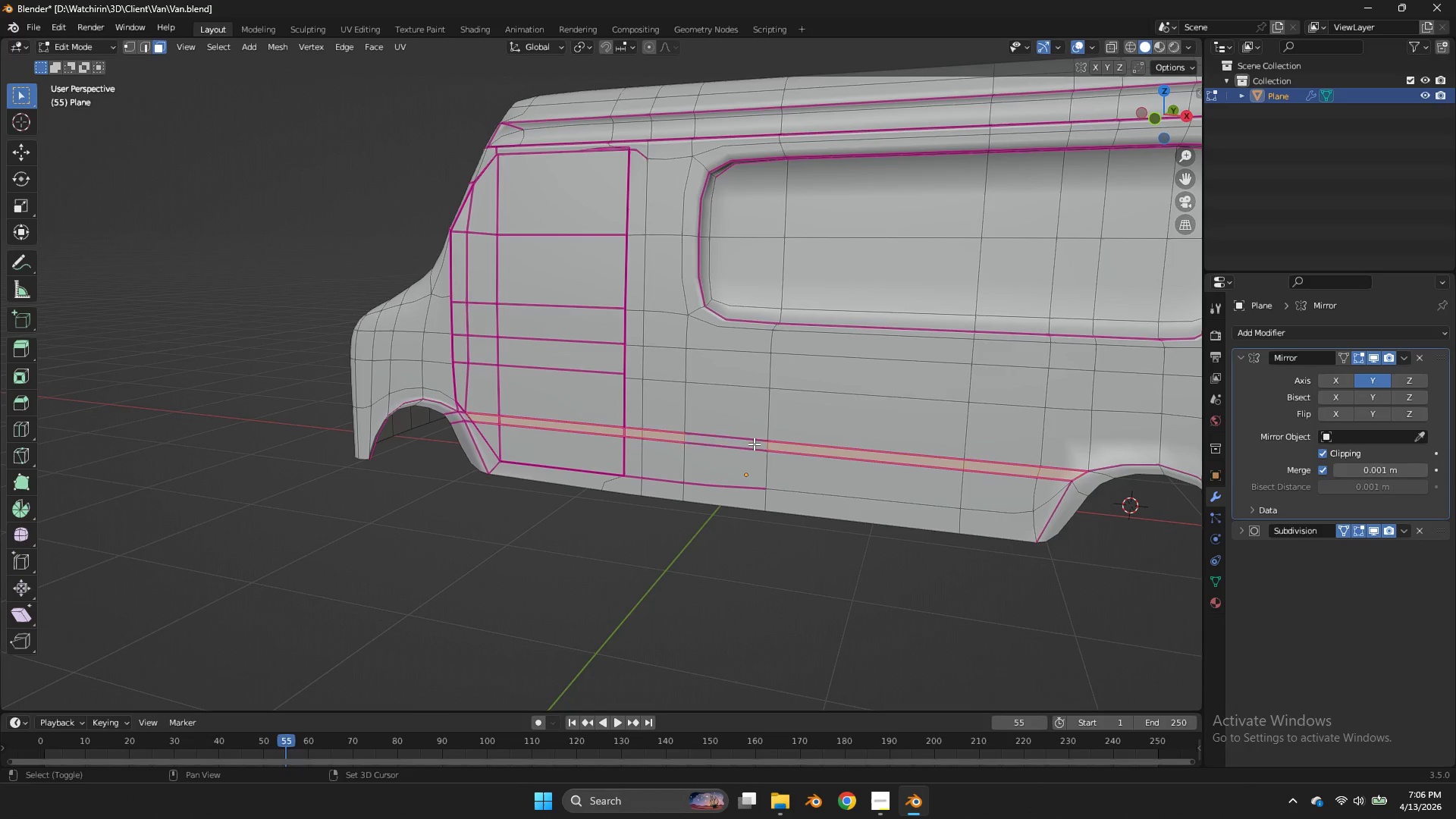 
triple_click([754, 444])
 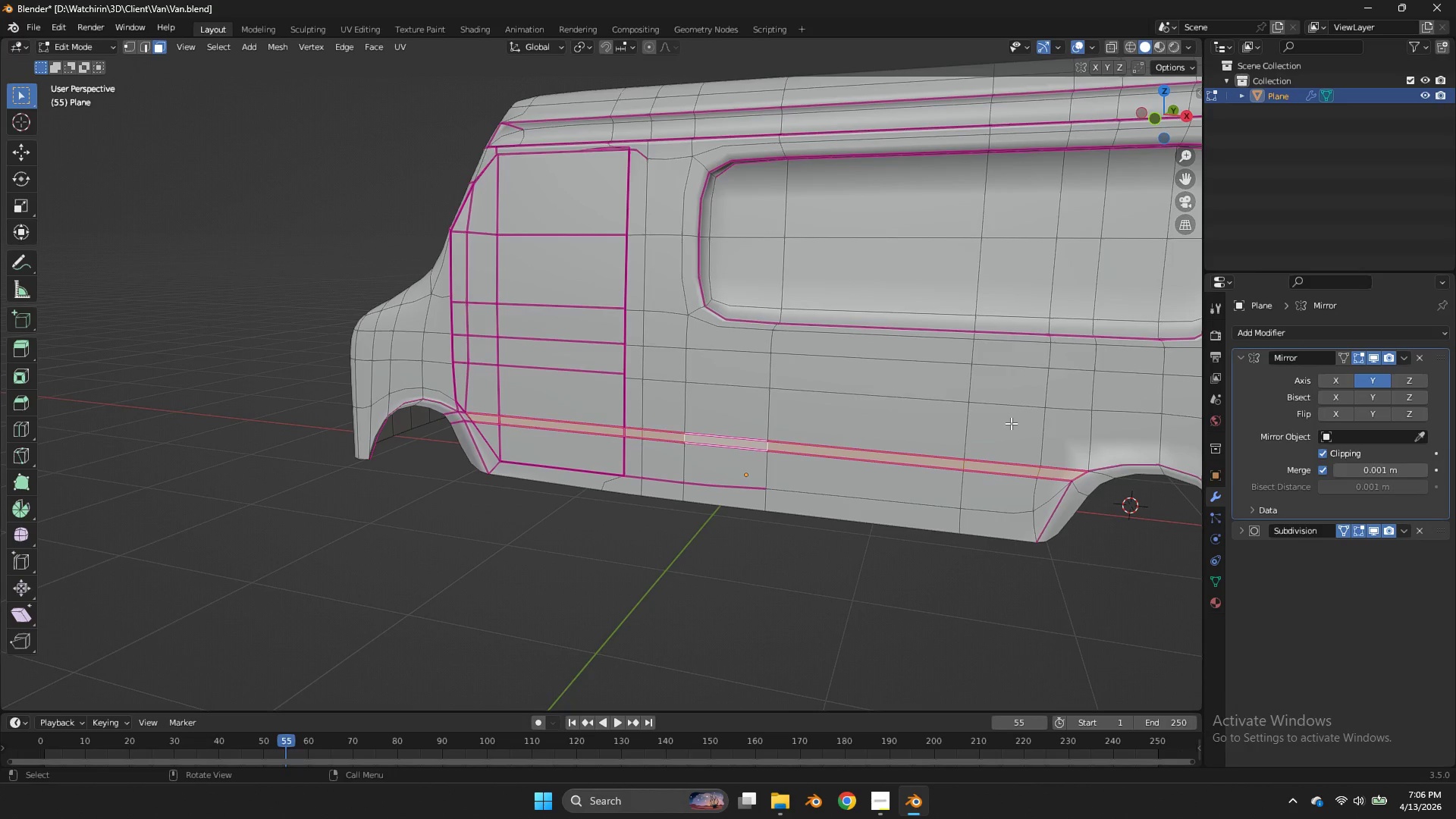 
key(E)
 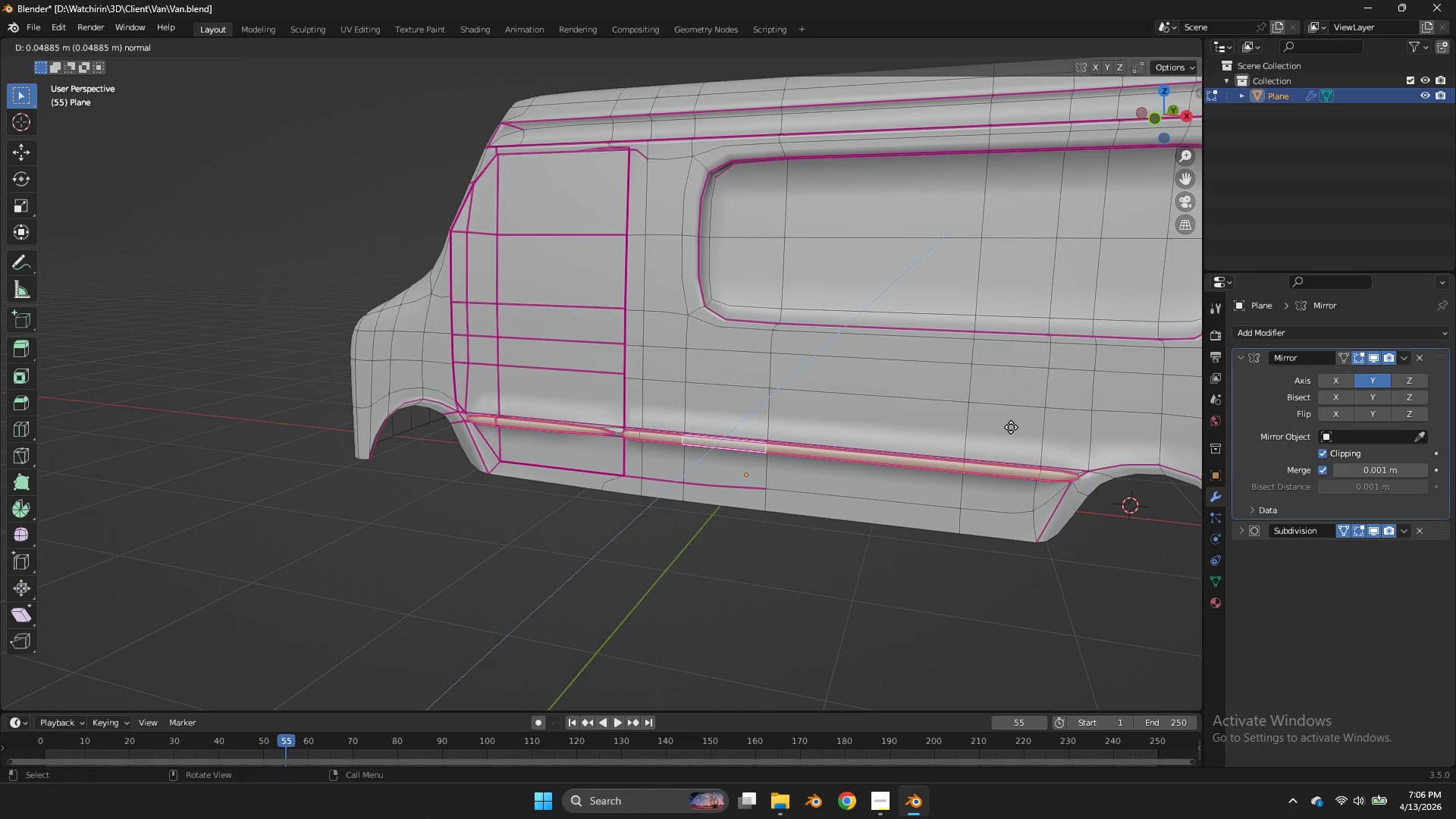 
hold_key(key=ShiftLeft, duration=1.47)
double_click([982, 484])
 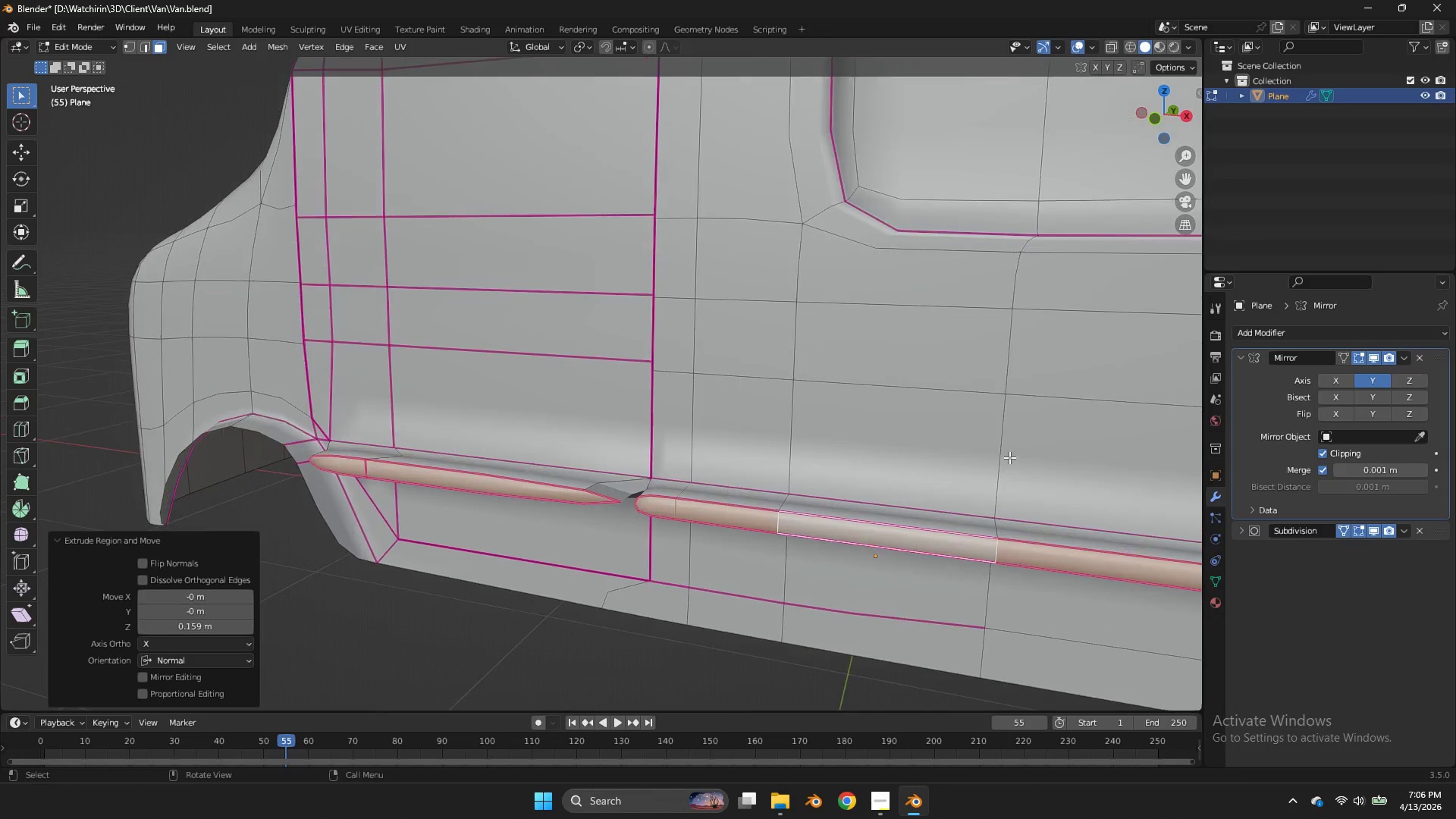 
scroll: coordinate [1008, 461], scroll_direction: up, amount: 3.0
 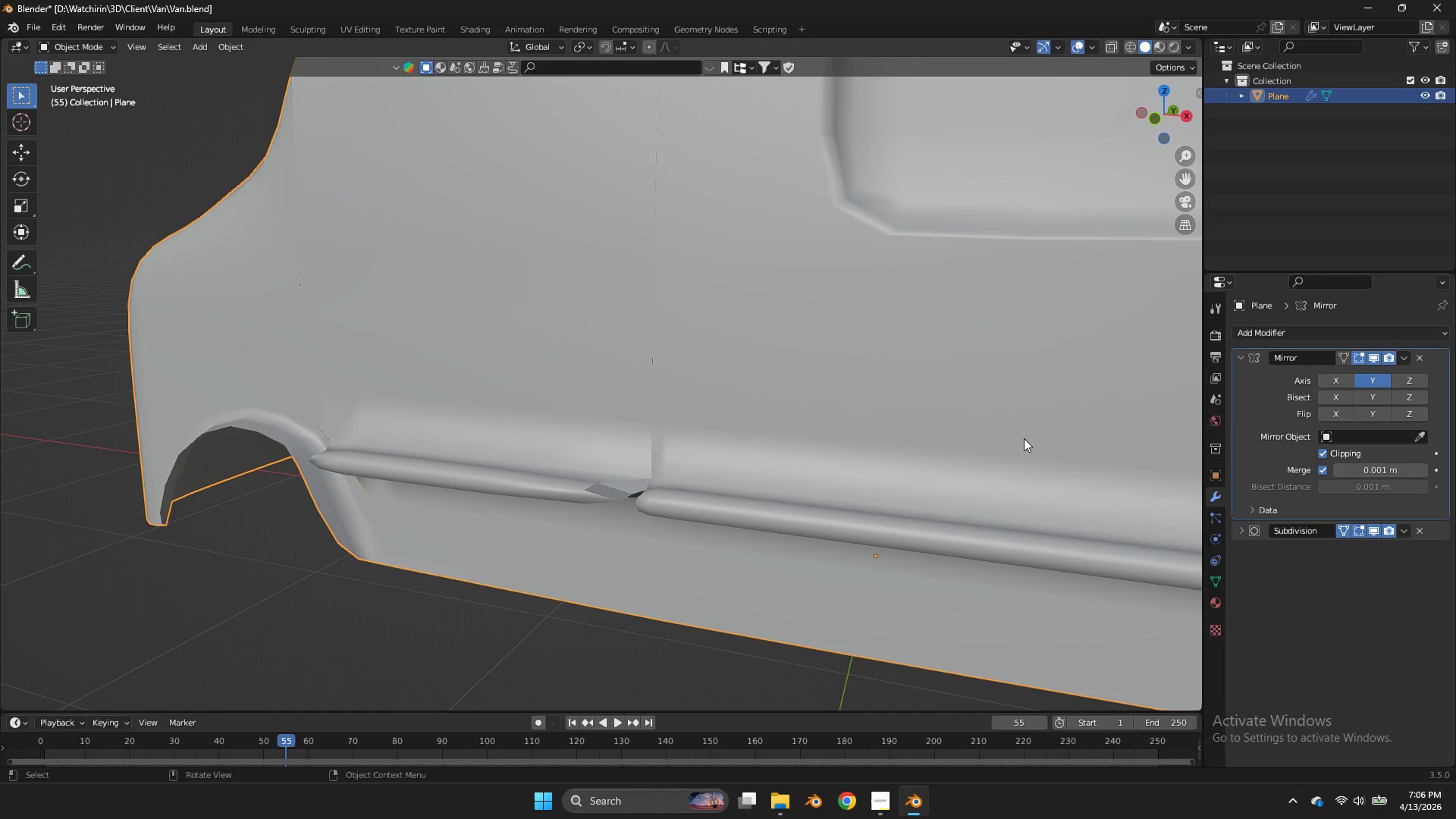 
key(Tab)
 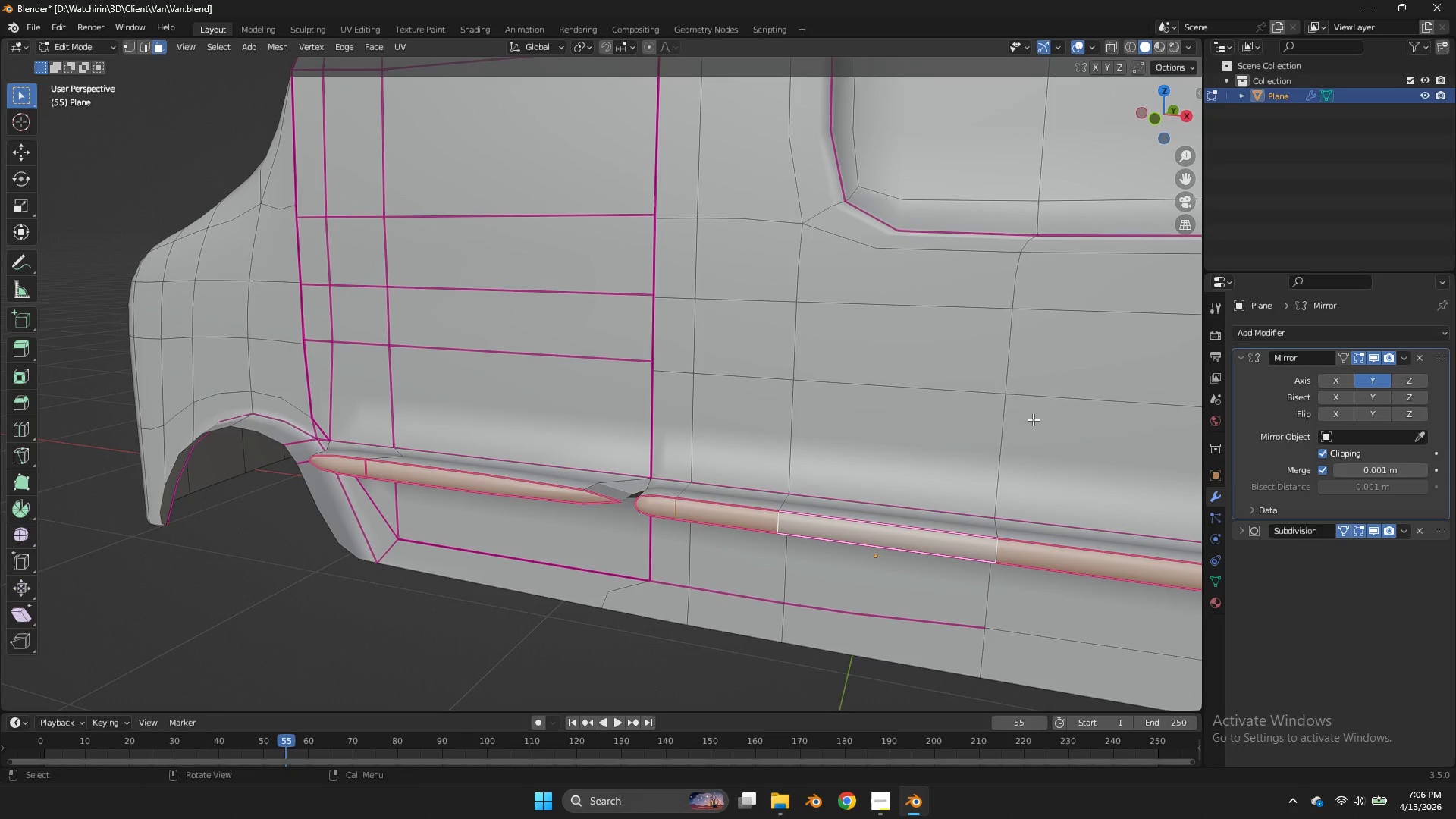 
key(Tab)
 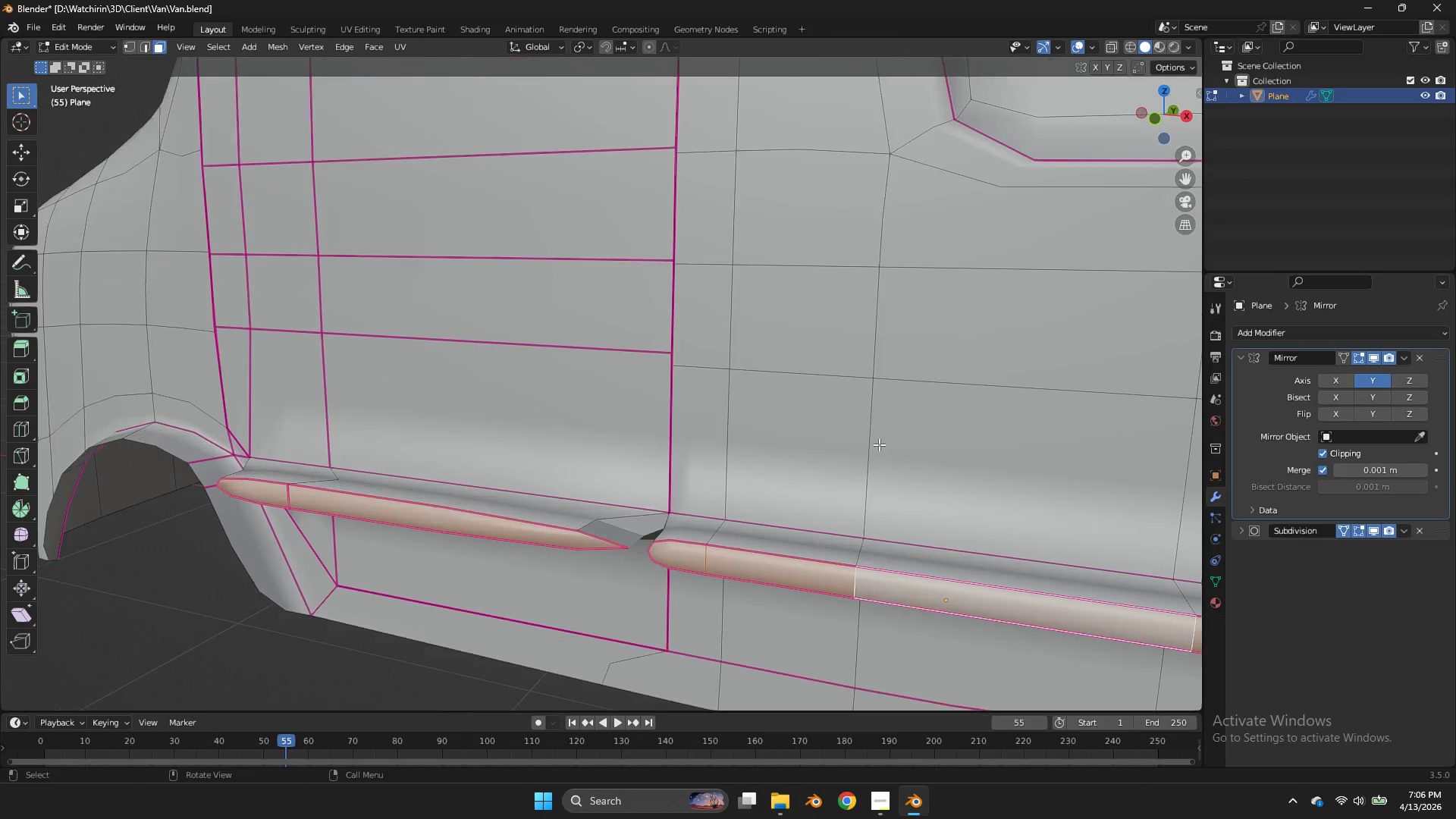 
scroll: coordinate [879, 444], scroll_direction: up, amount: 1.0
 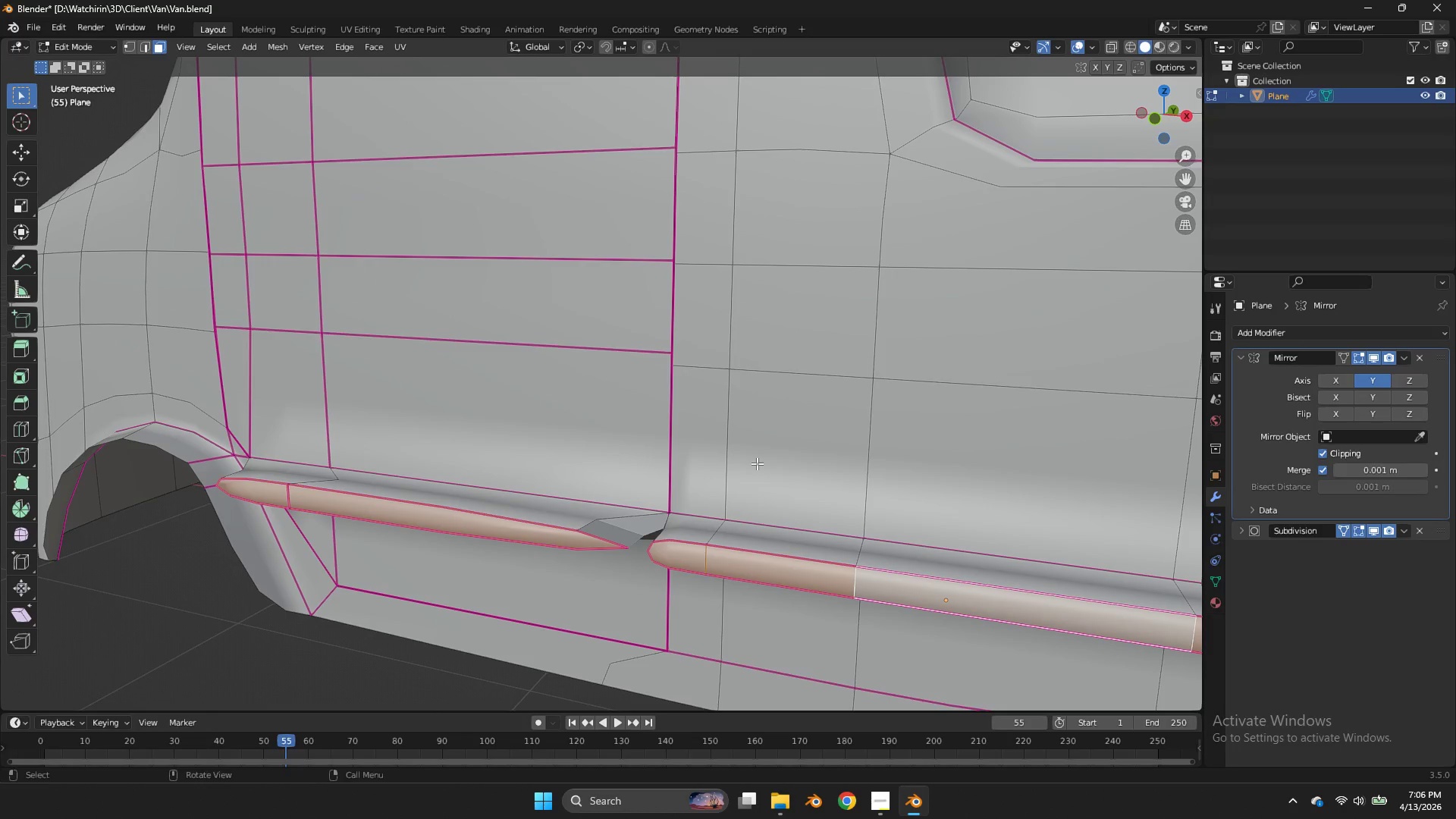 
key(Z)
 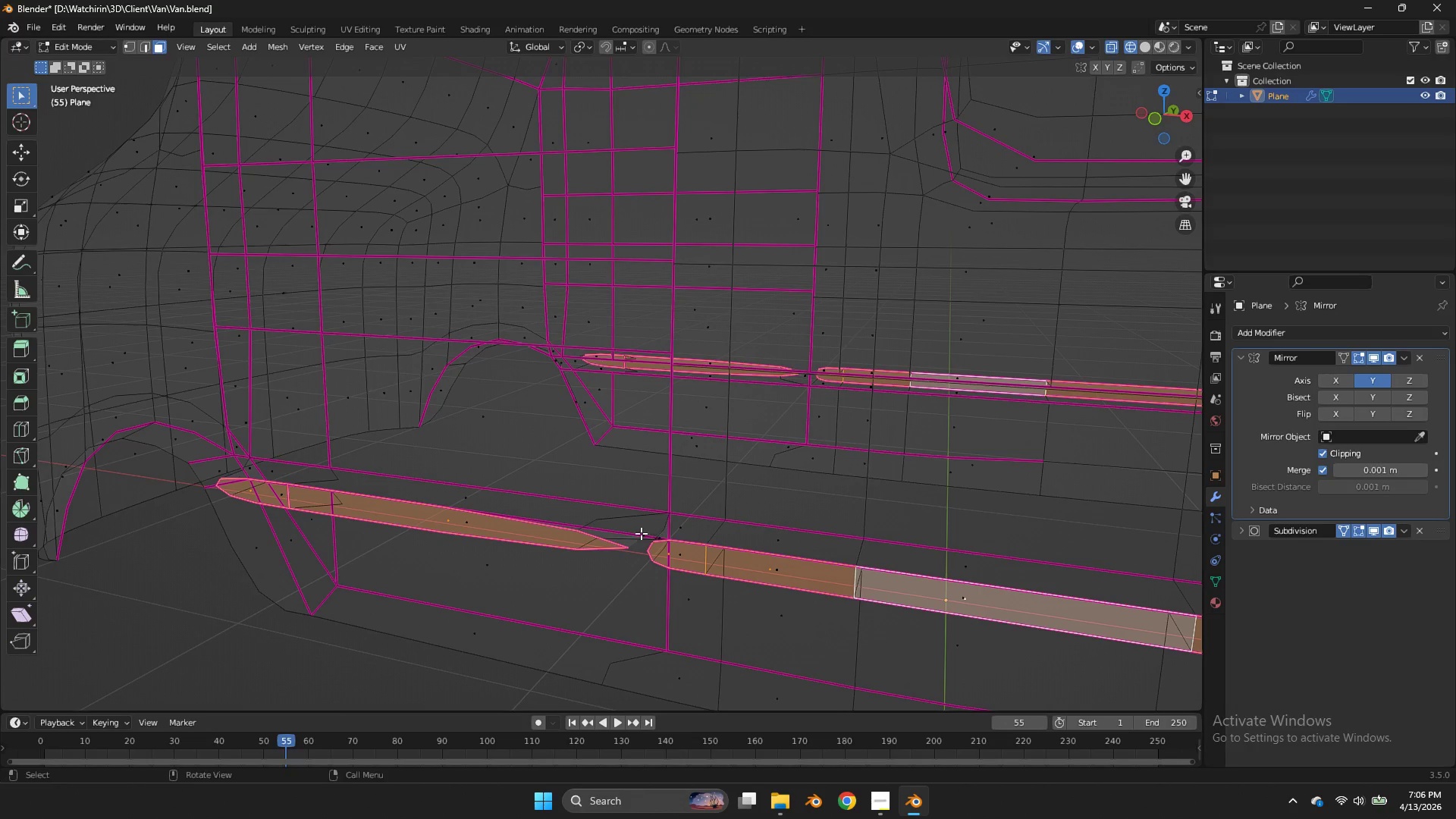 
hold_key(key=ShiftLeft, duration=0.52)
left_click([629, 532])
 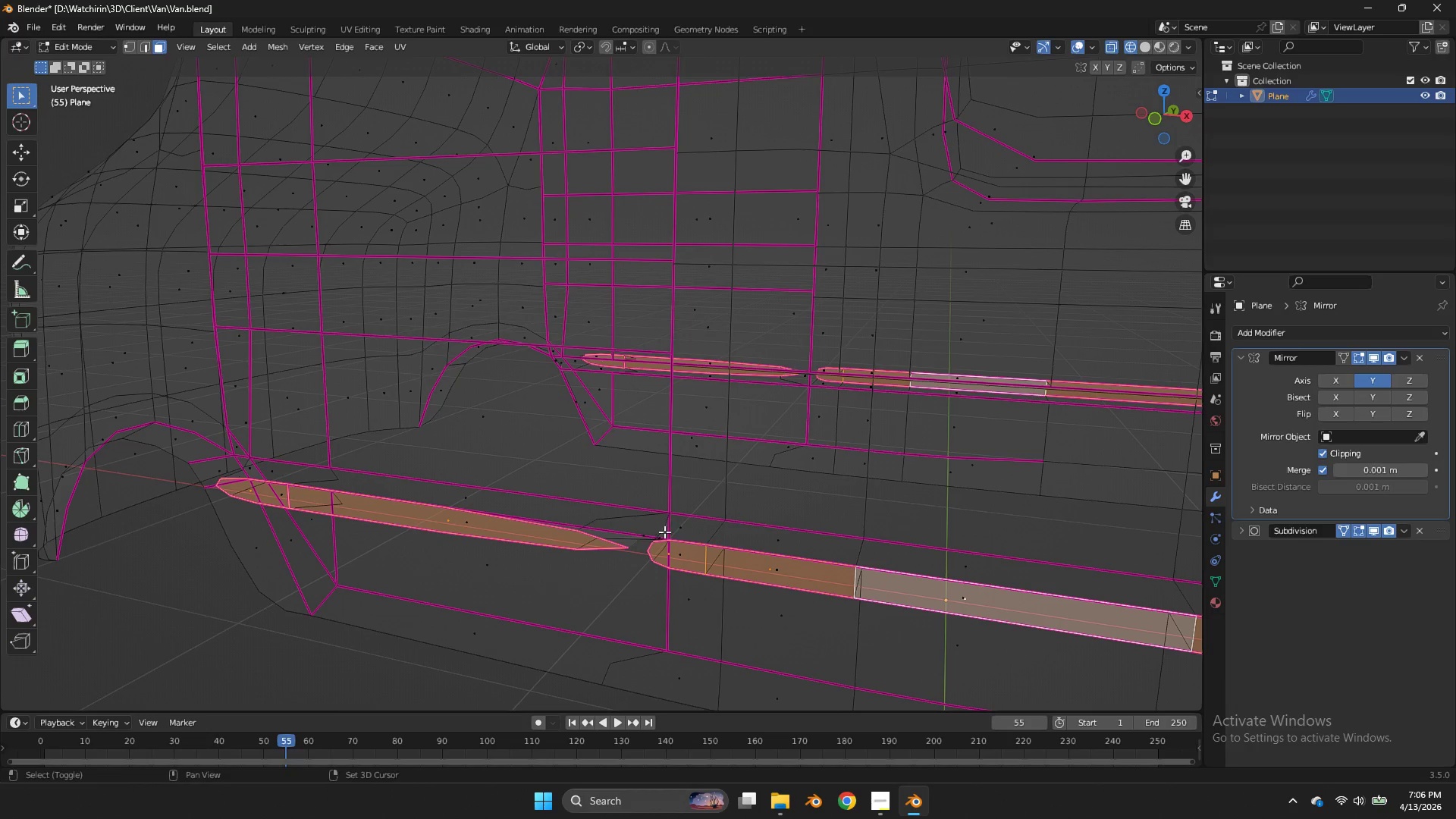 
key(Z)
 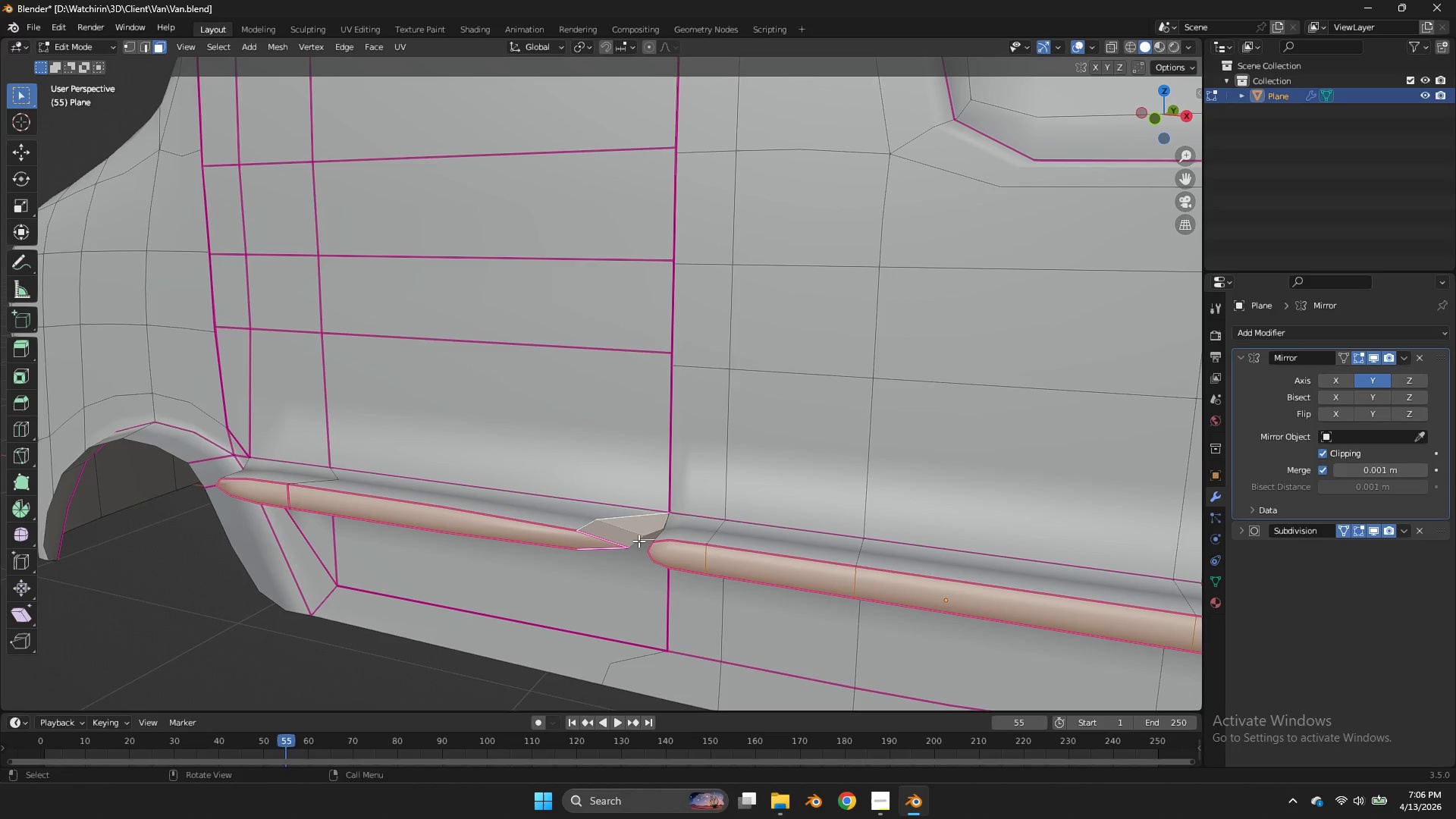 
hold_key(key=AltLeft, duration=0.69)
left_click([636, 541])
 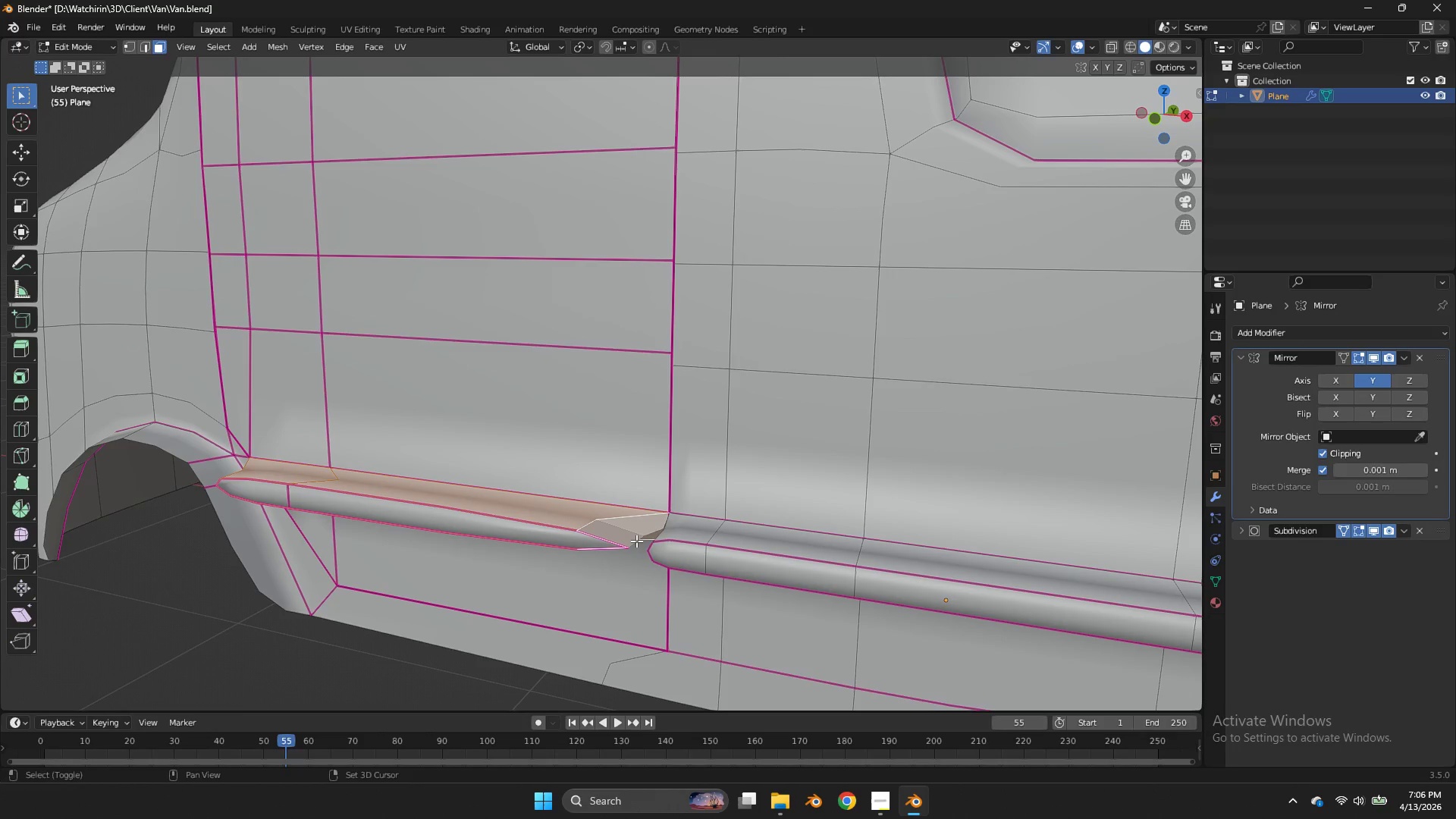 
key(Shift+E)
 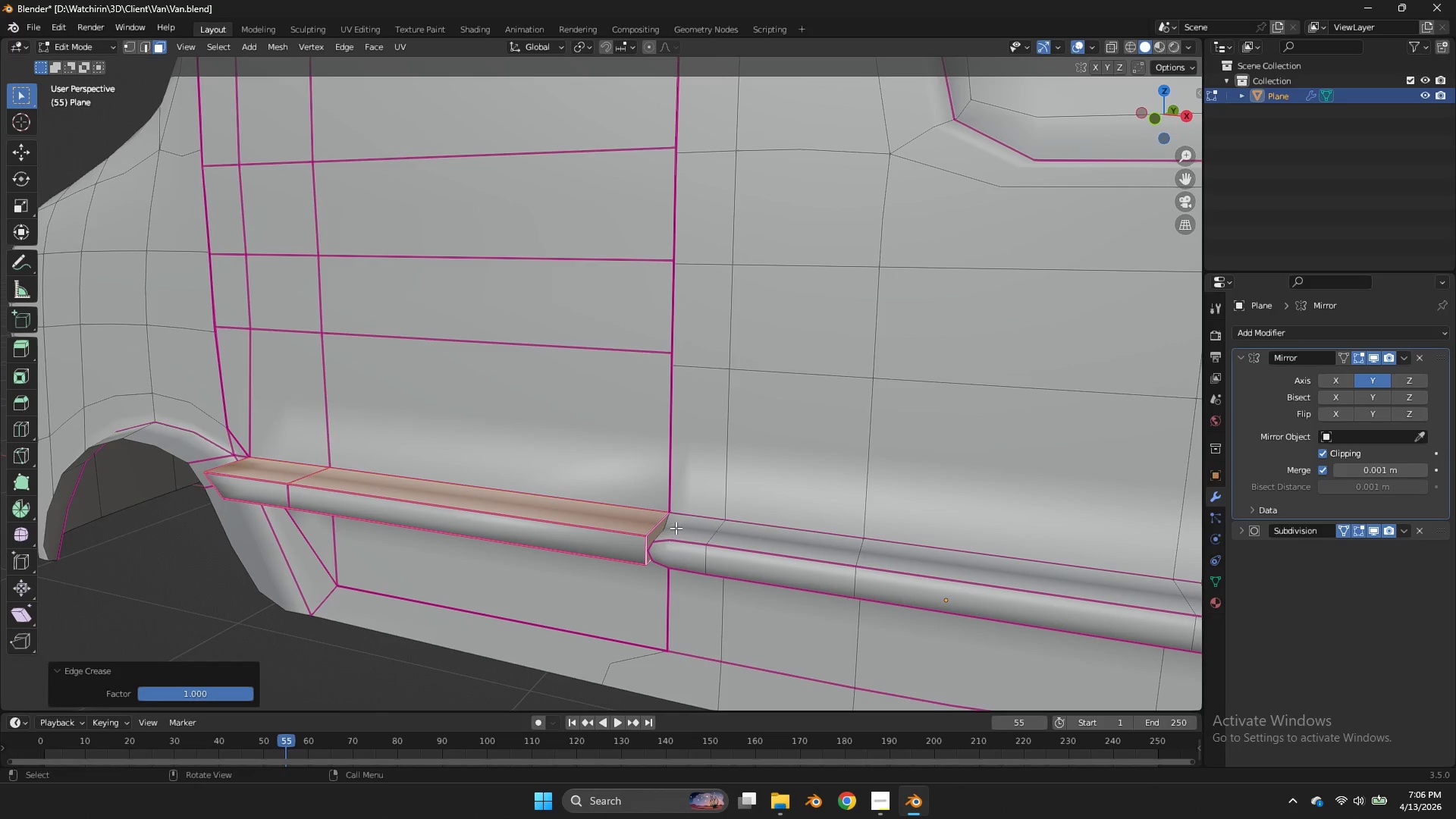 
hold_key(key=AltLeft, duration=0.64)
left_click([664, 533])
 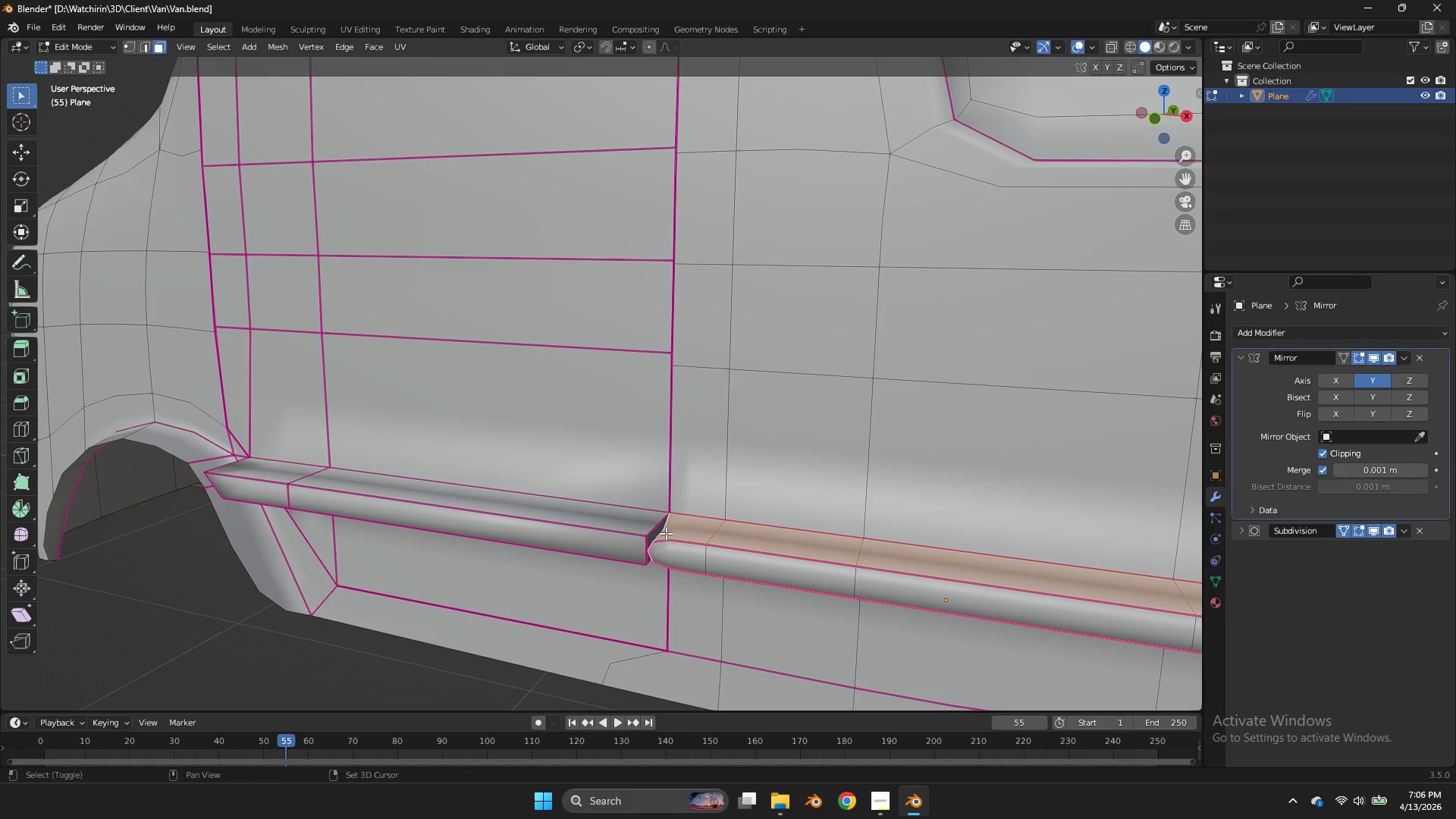 
key(Shift+E)
 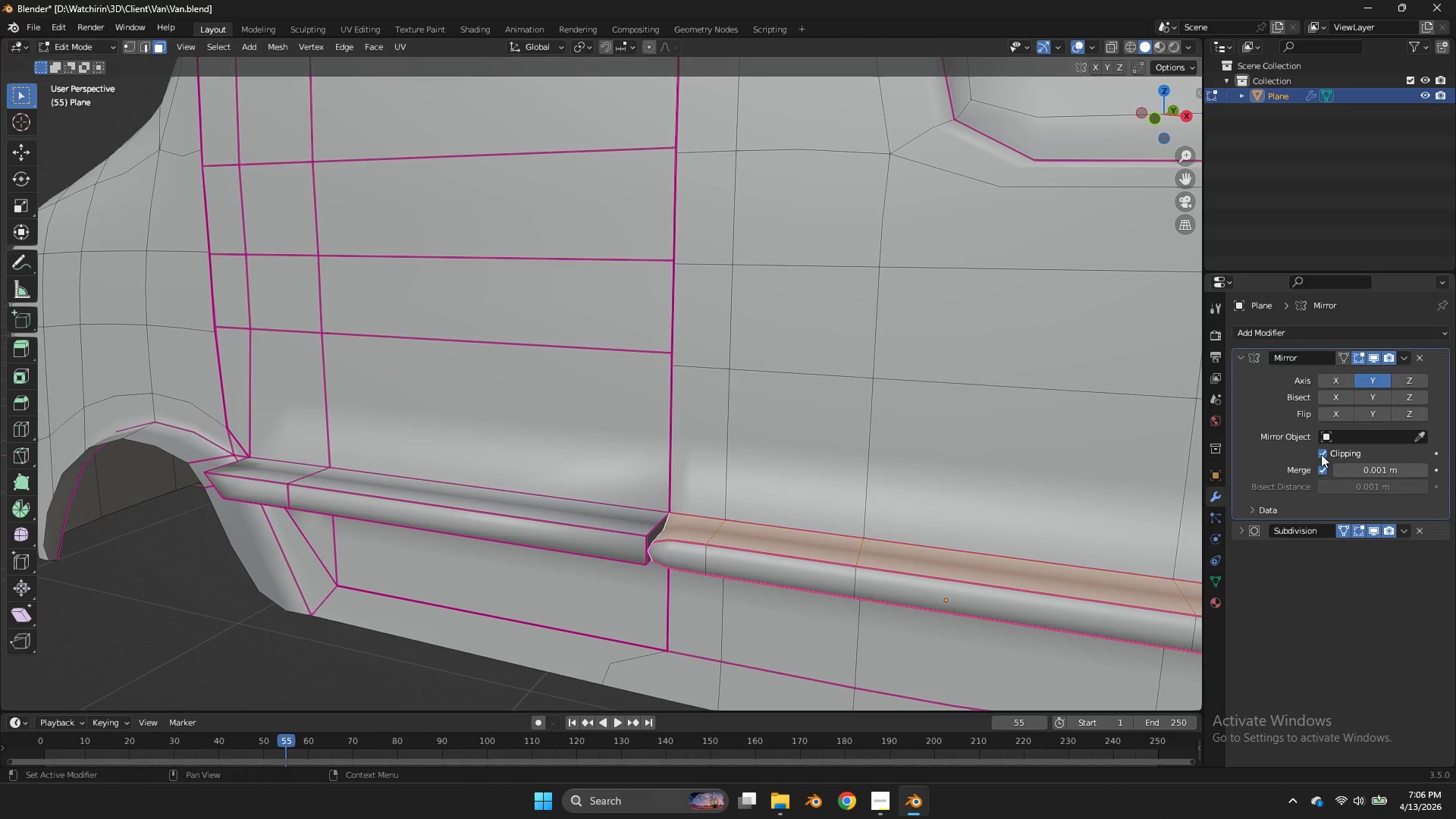 
double_click([1332, 530])
 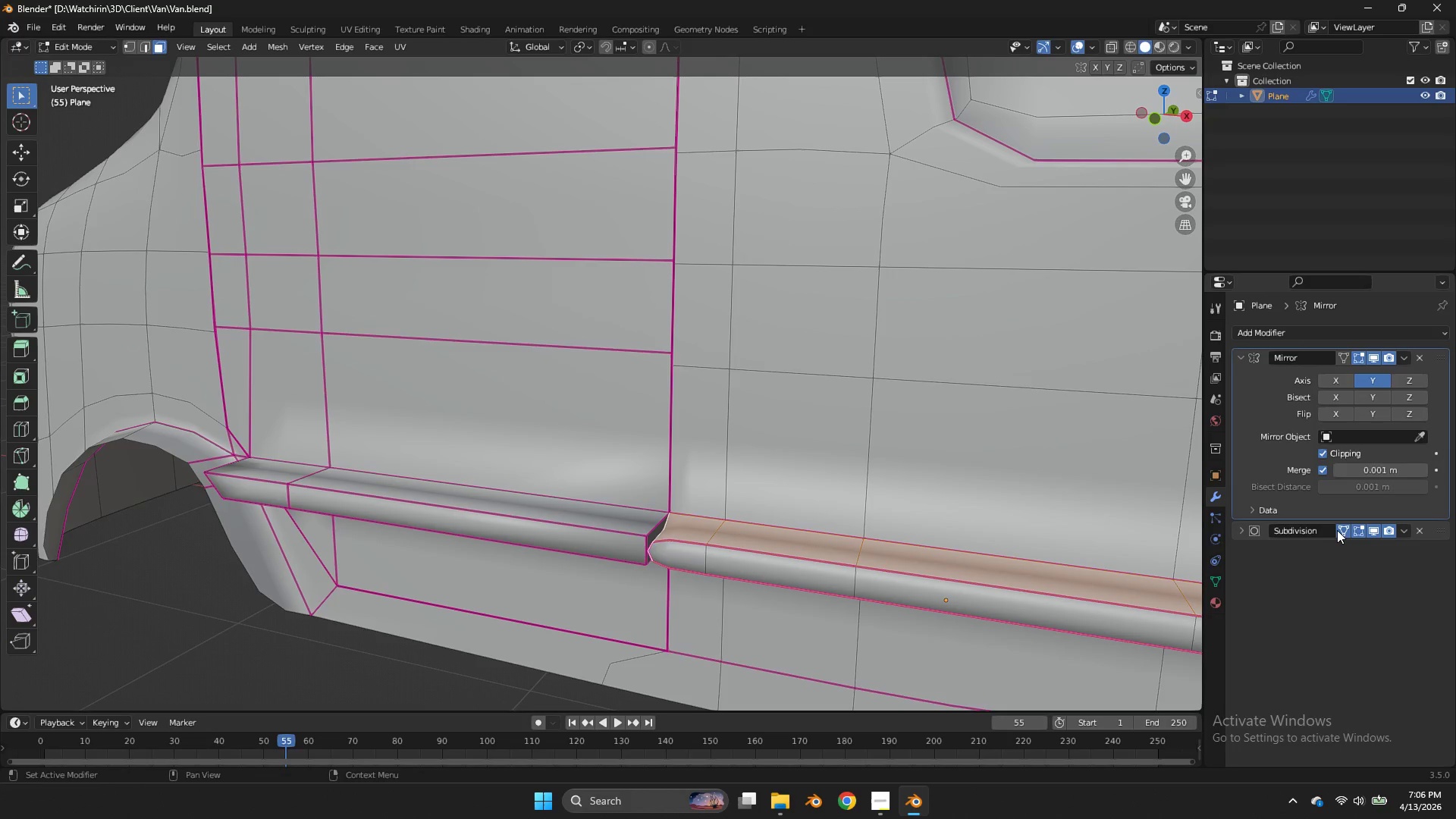 
triple_click([1337, 530])
 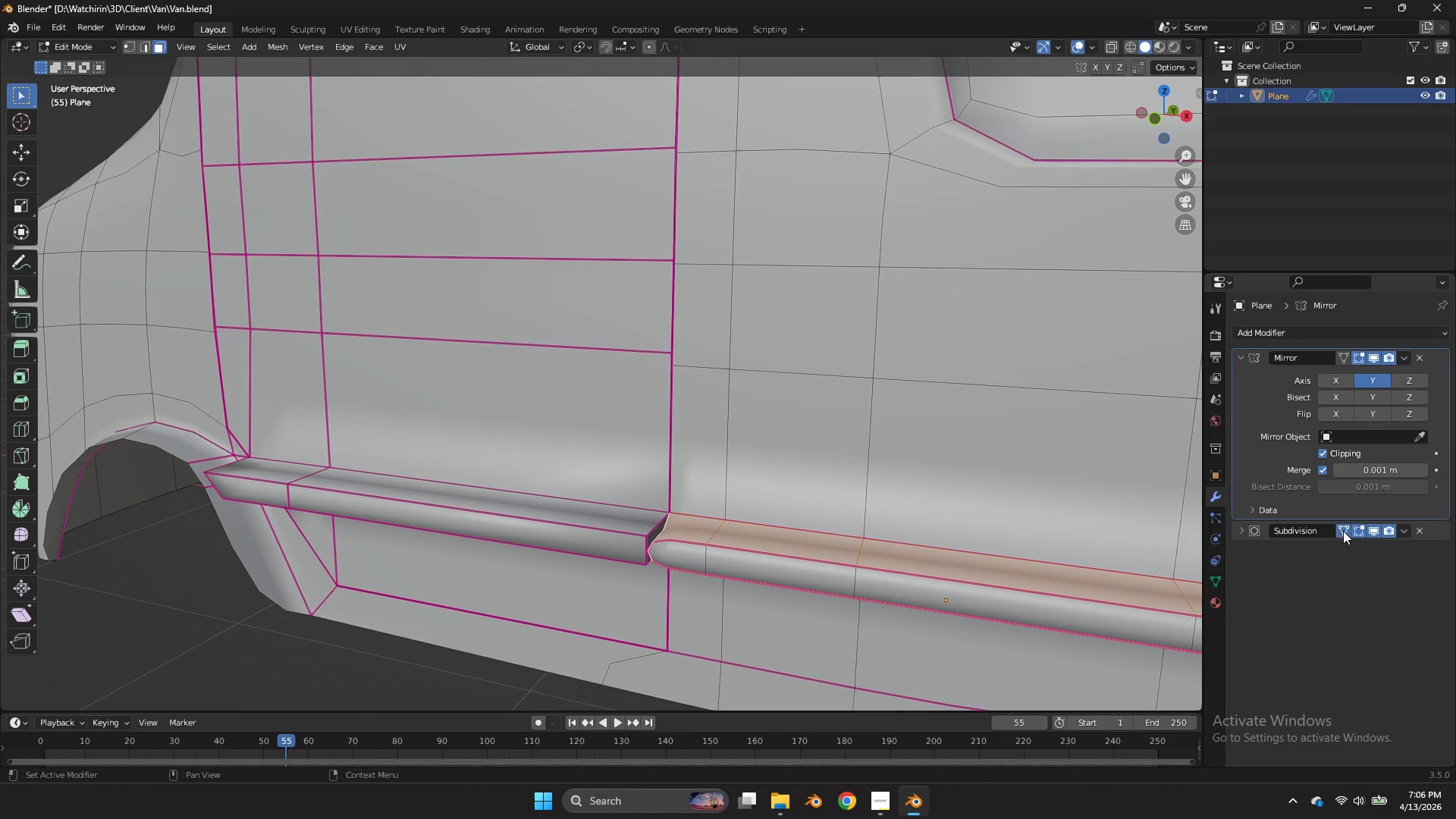 
double_click([1343, 531])
 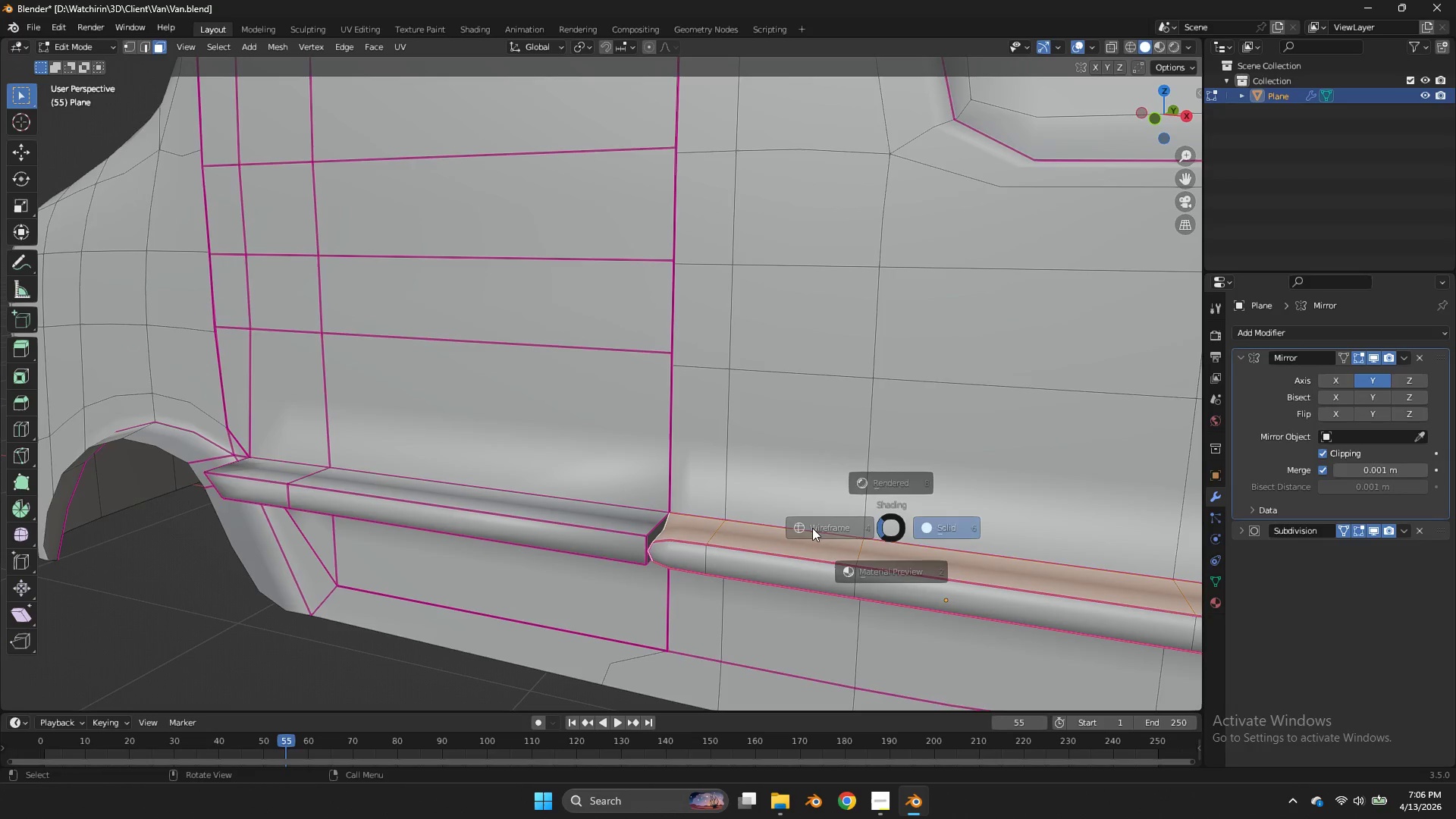 
left_click([1343, 531])
 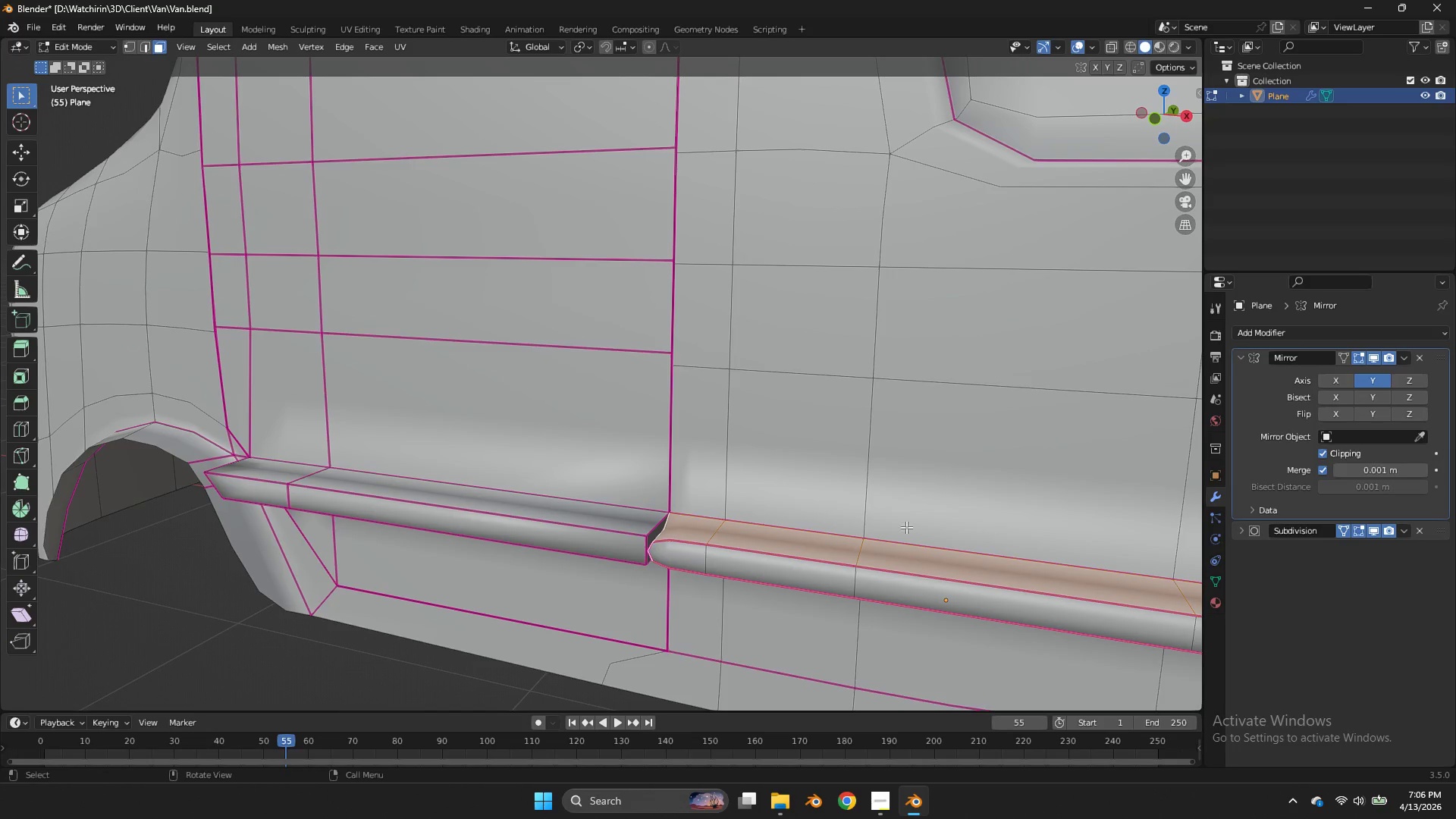 
key(Z)
 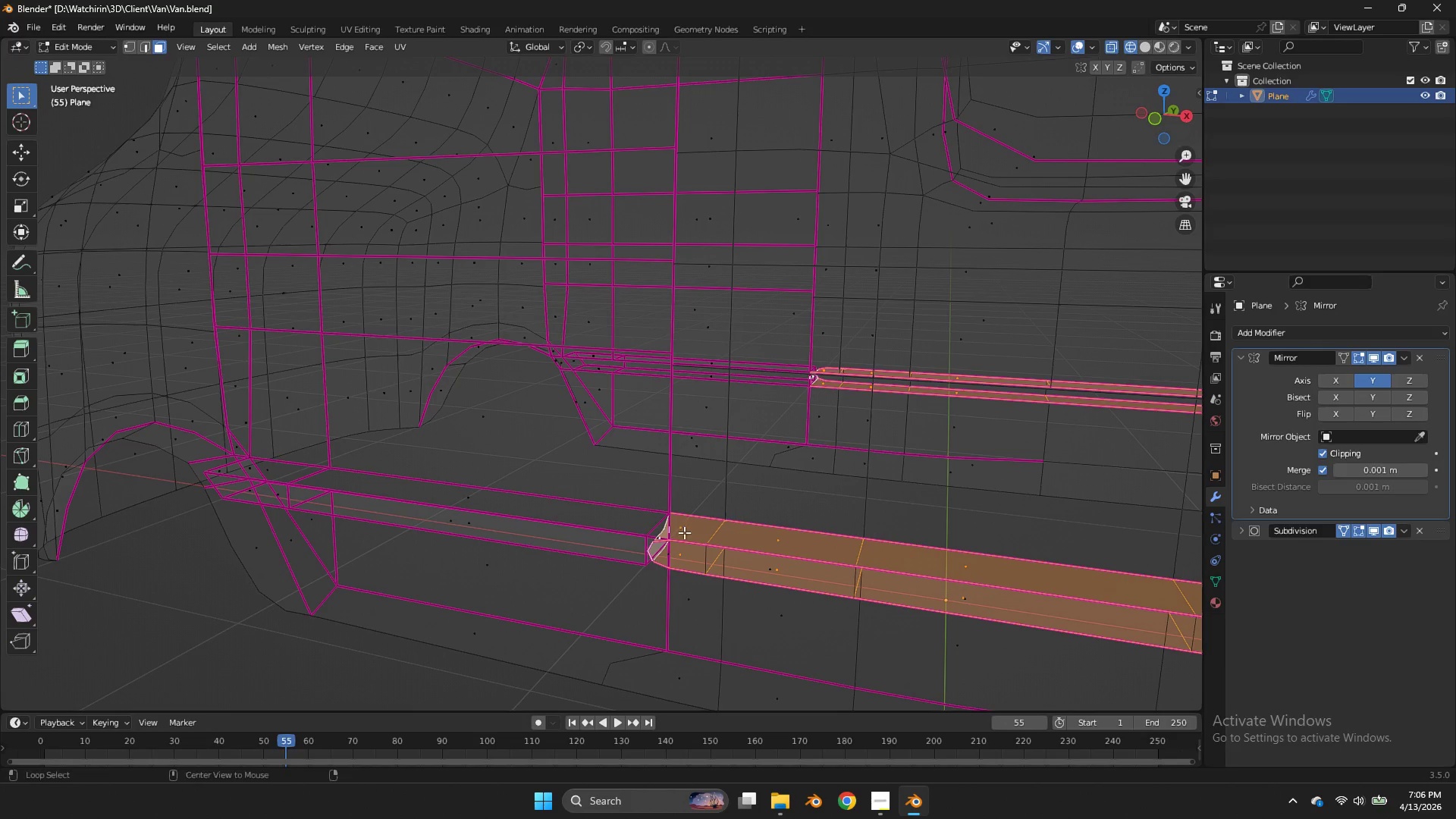 
hold_key(key=AltLeft, duration=0.81)
double_click([652, 541])
 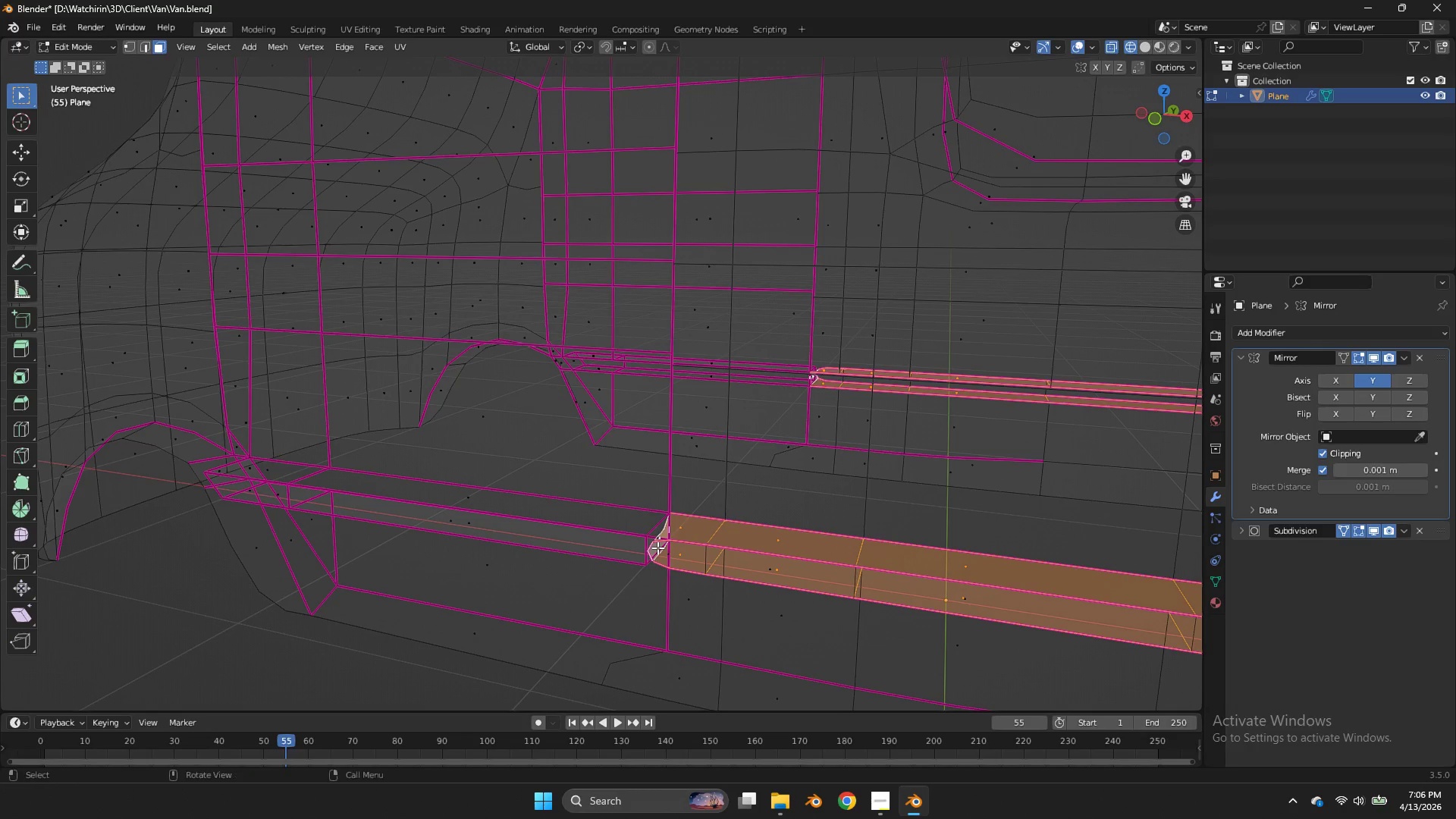 
triple_click([657, 548])
 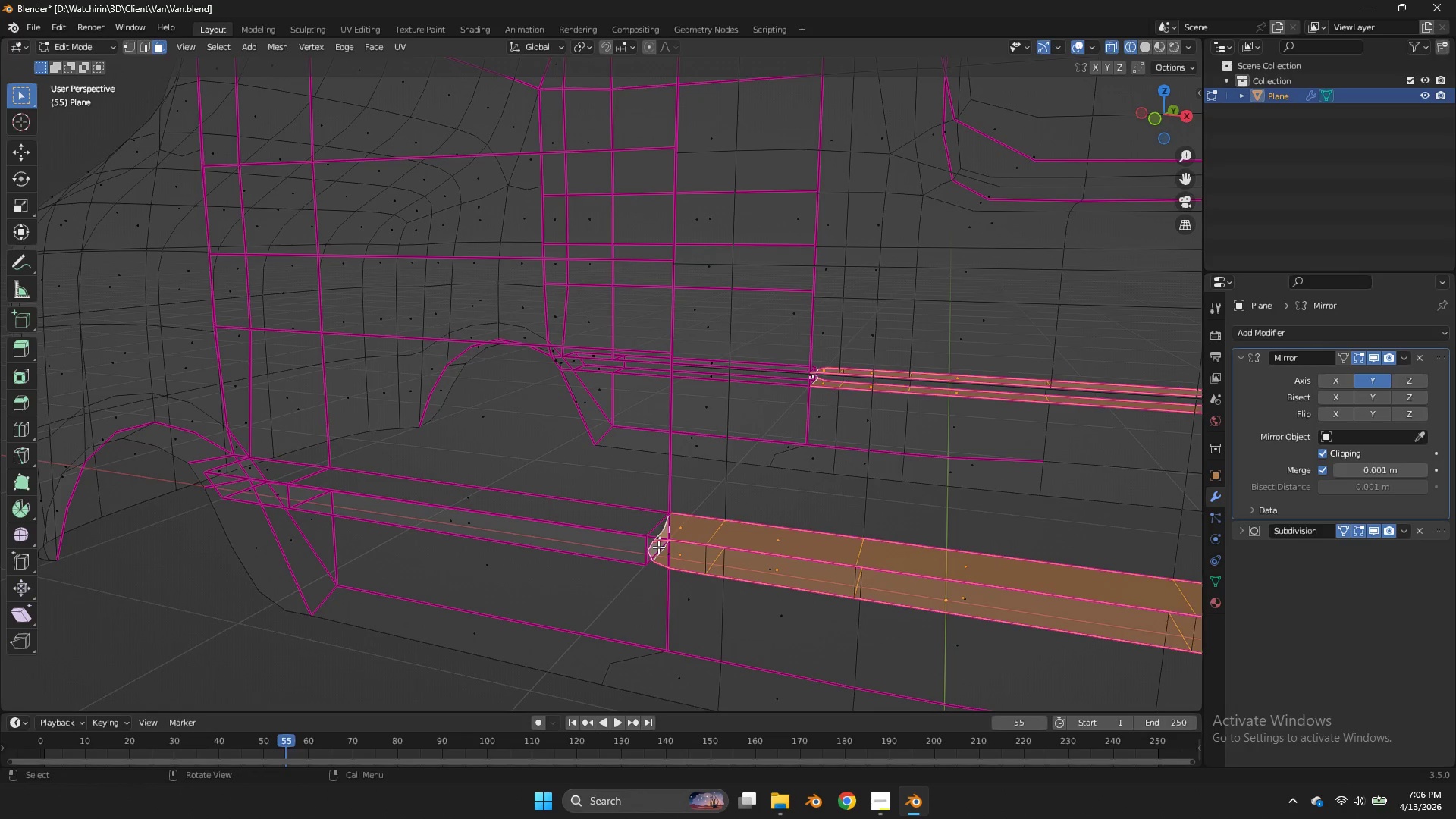 
triple_click([658, 547])
 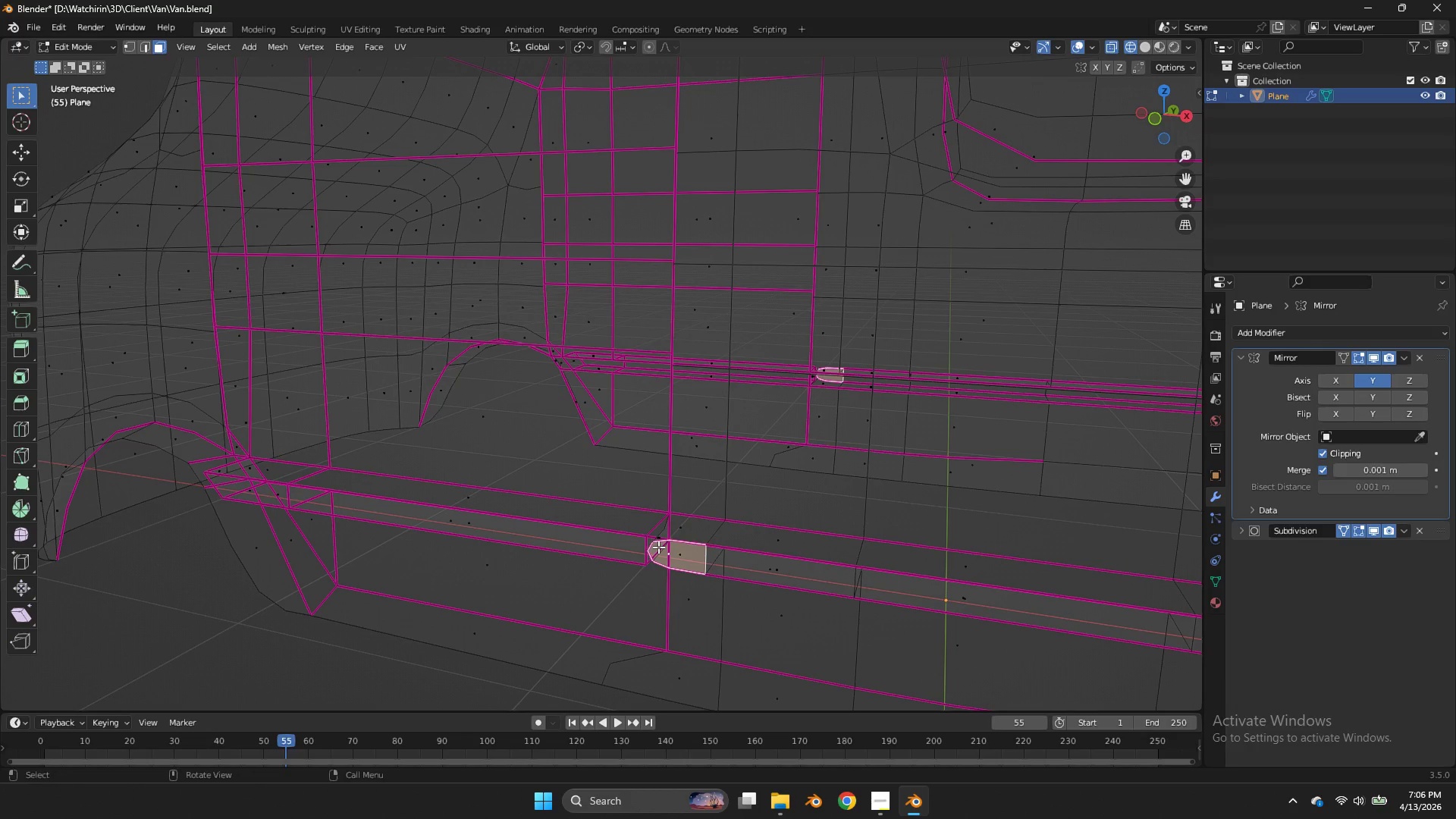 
key(Z)
 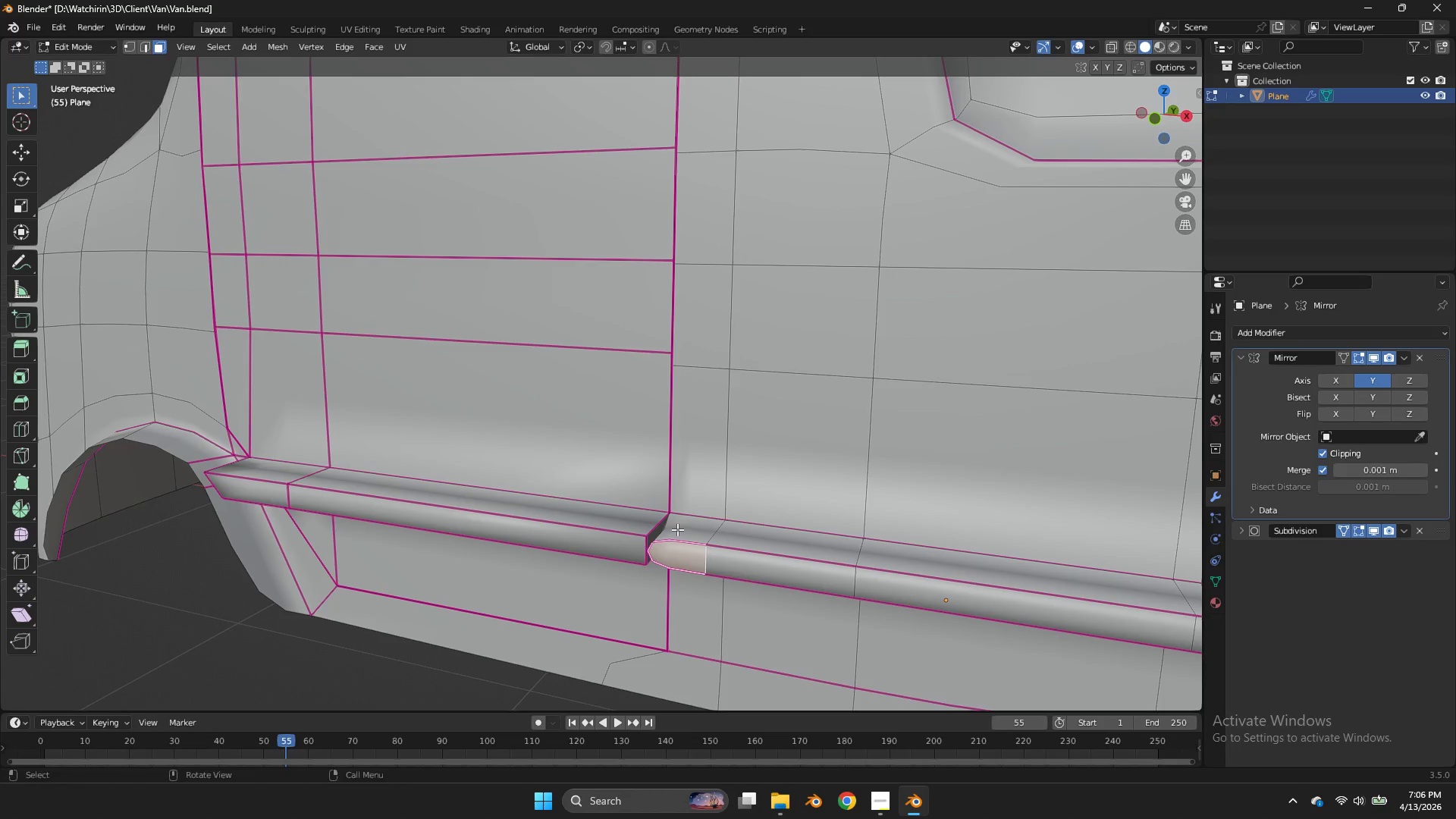 
left_click([670, 530])
 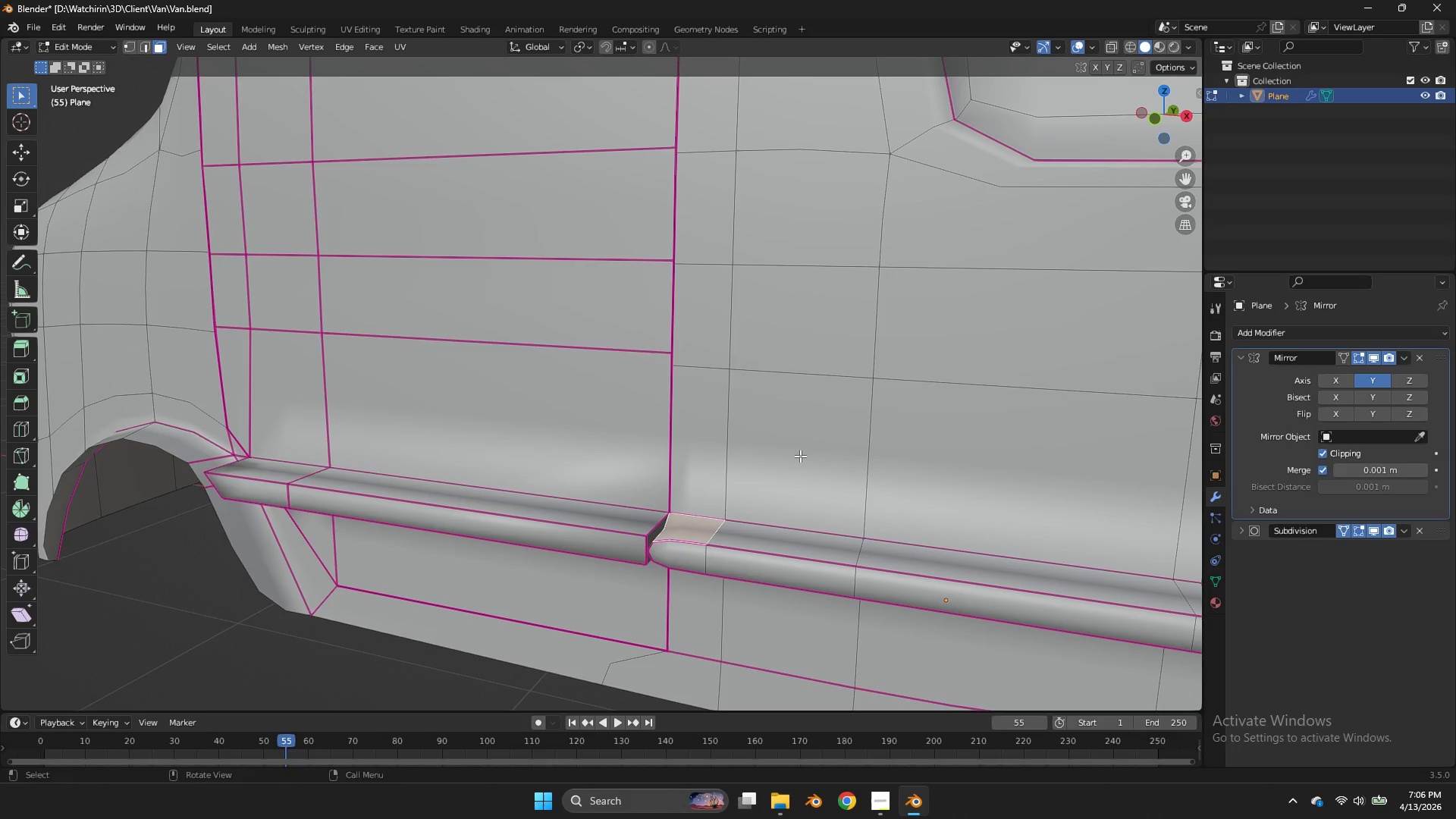 
key(Shift+E)
 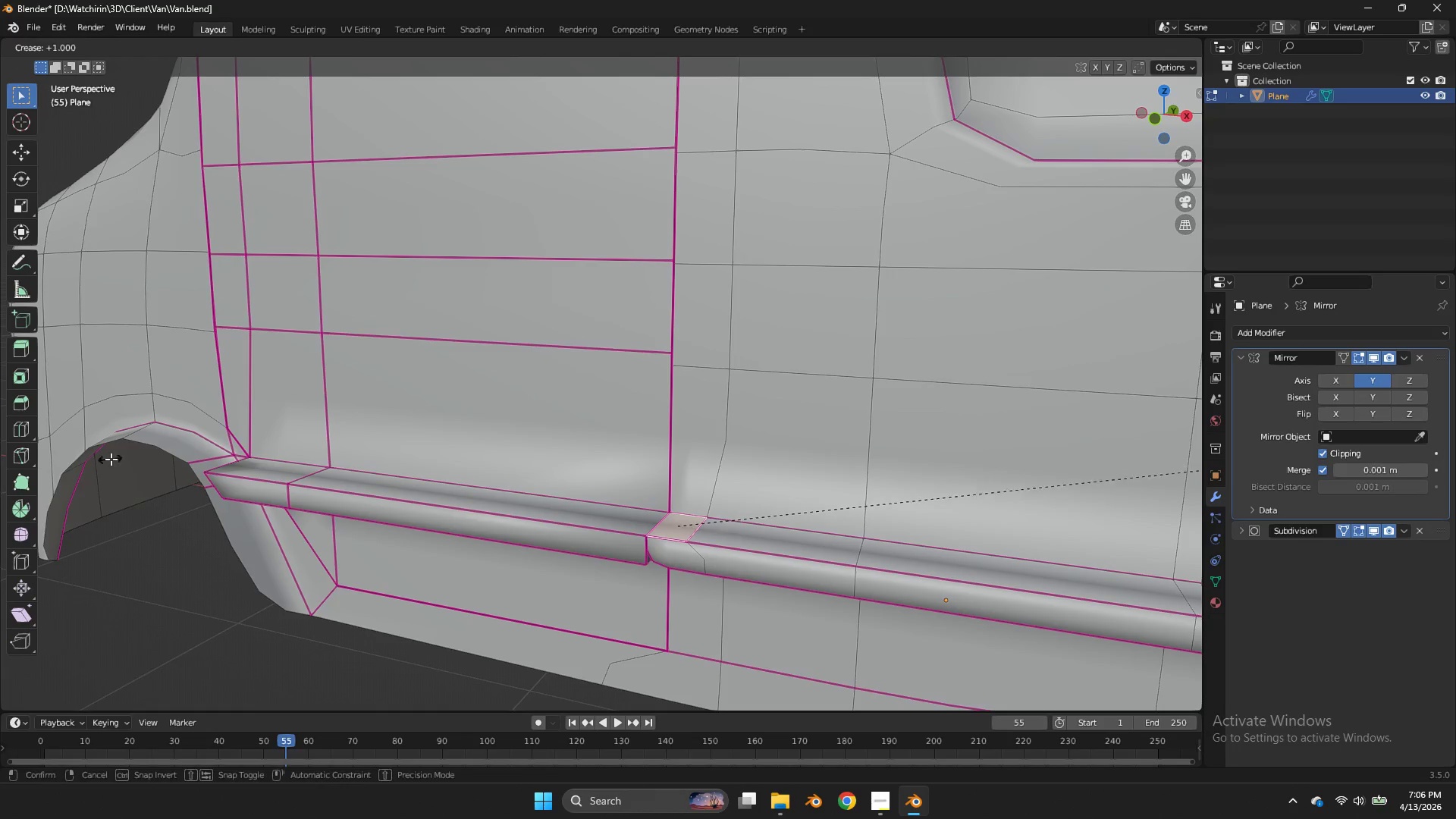 
left_click_drag(start_coordinate=[110, 459], to_coordinate=[115, 459])
 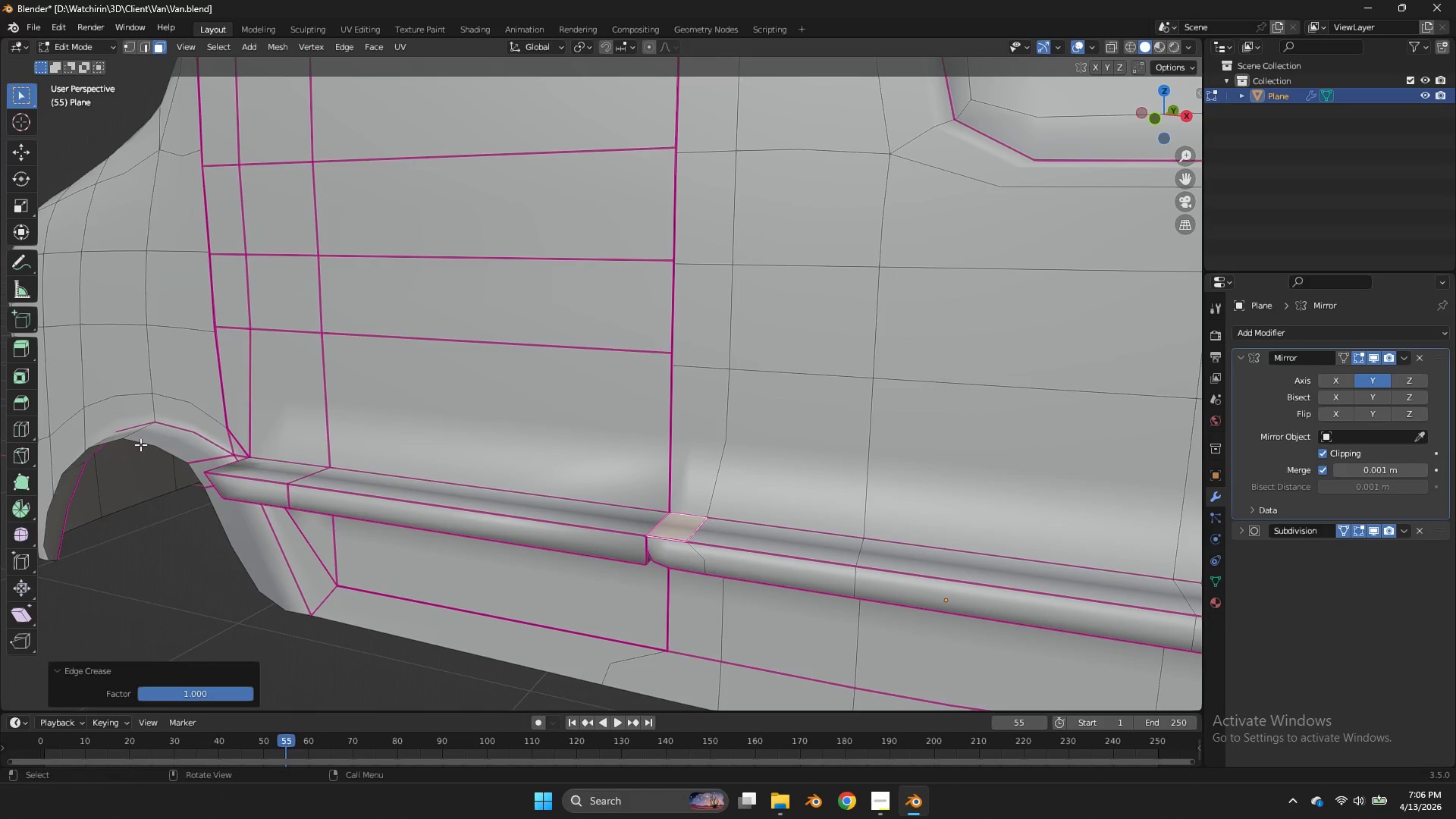 
left_click_drag(start_coordinate=[120, 459], to_coordinate=[125, 459])
 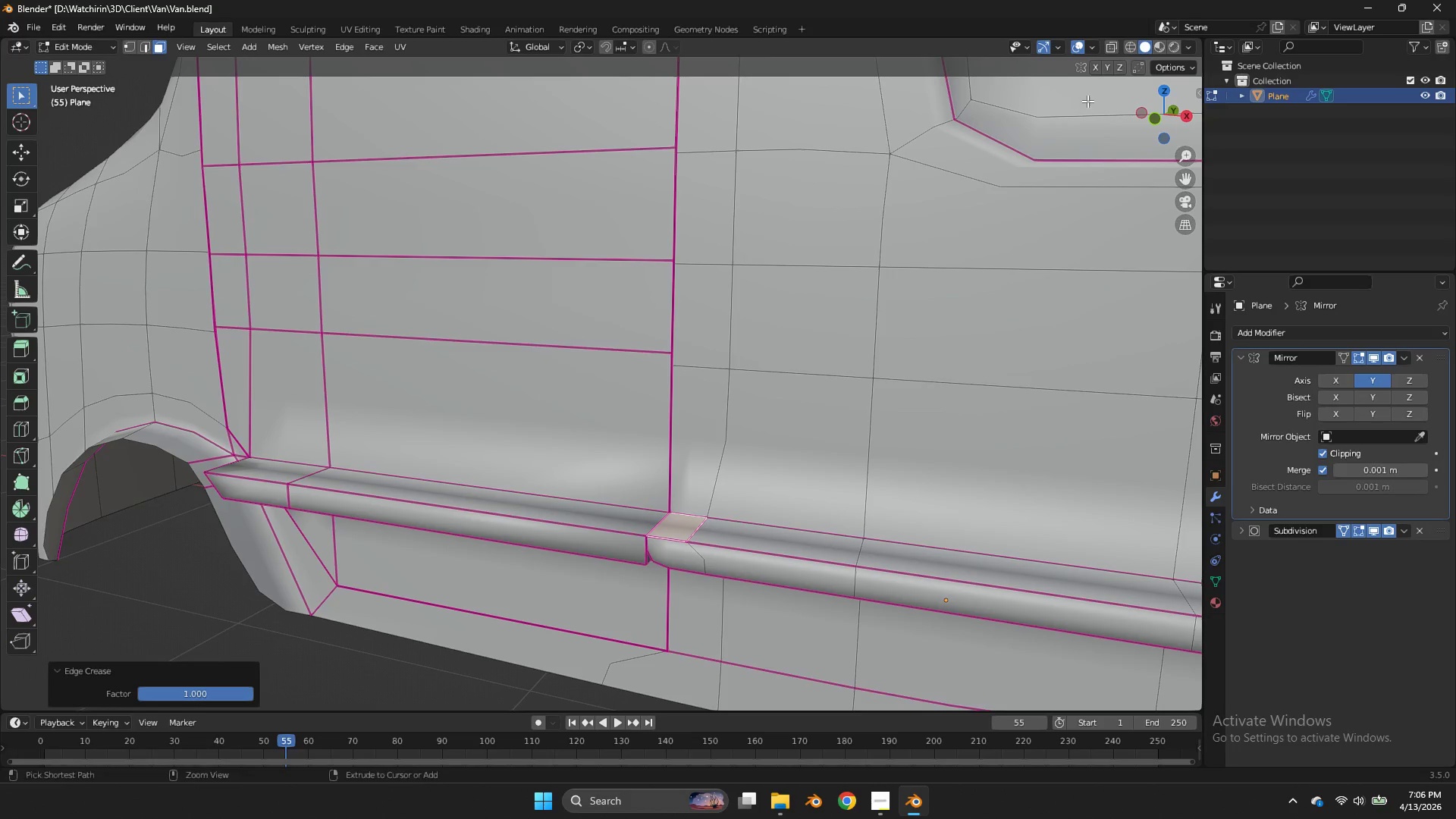 
key(Control+ControlLeft)
 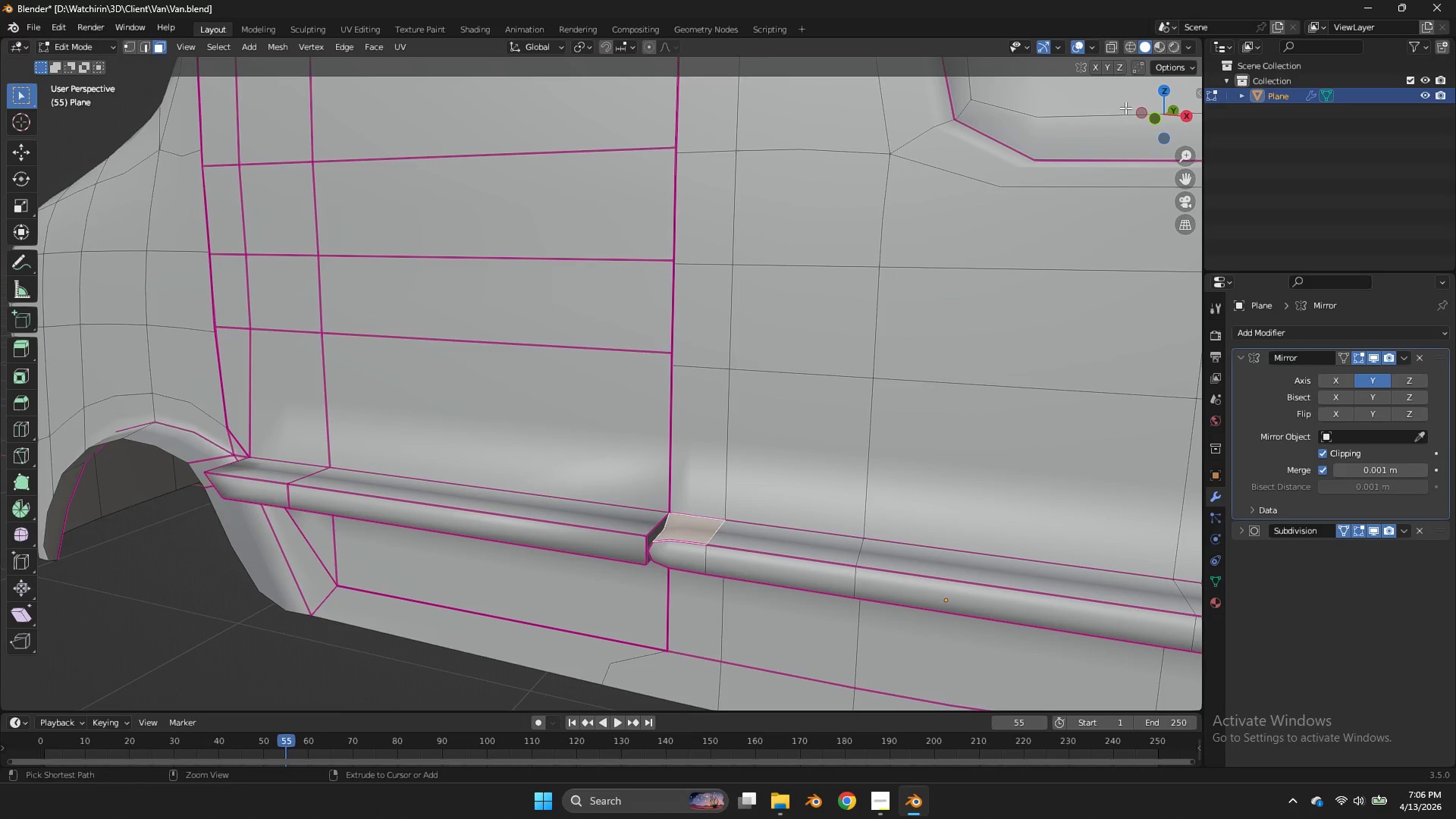 
key(Control+Z)
 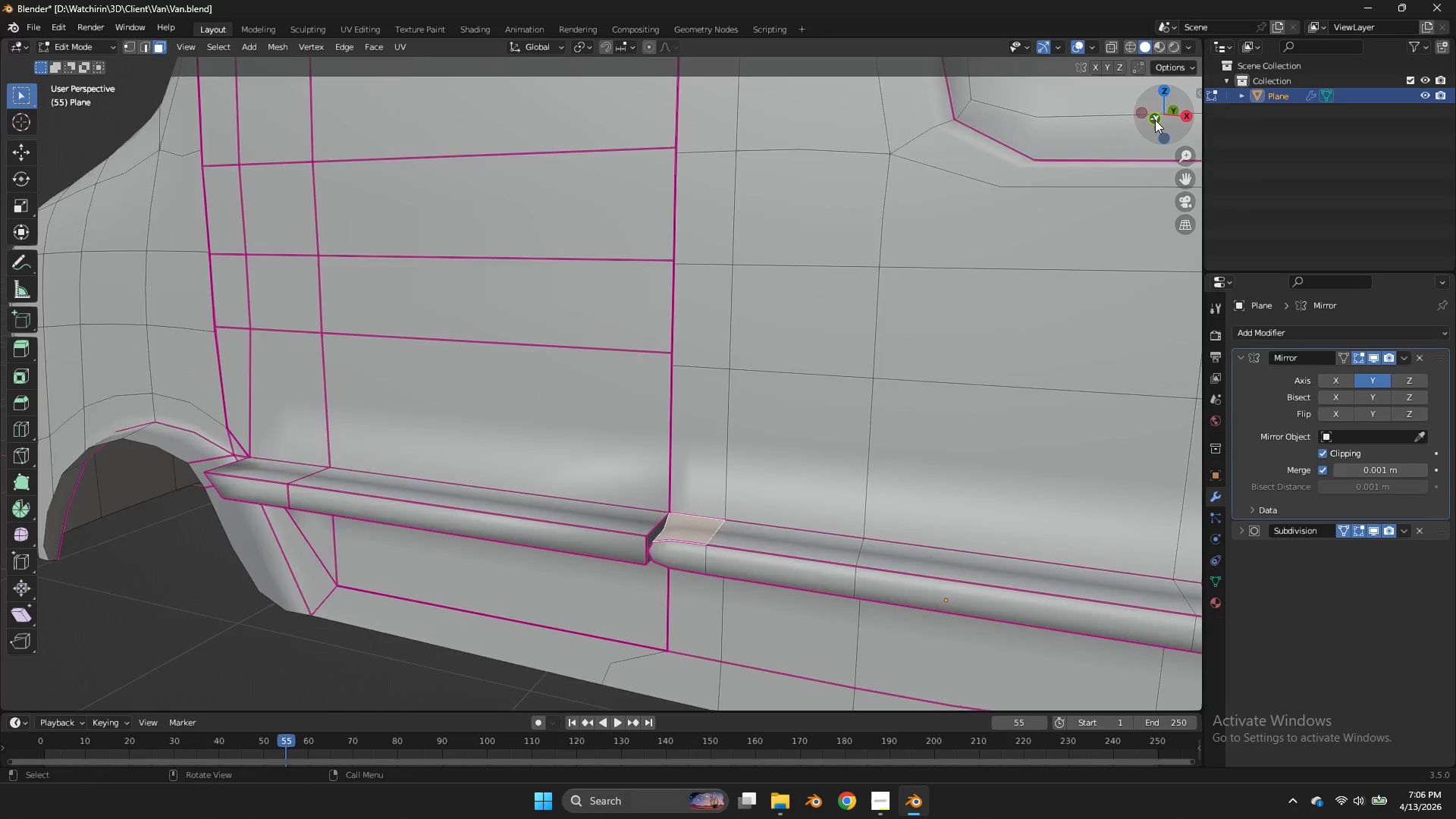 
left_click([1155, 120])
 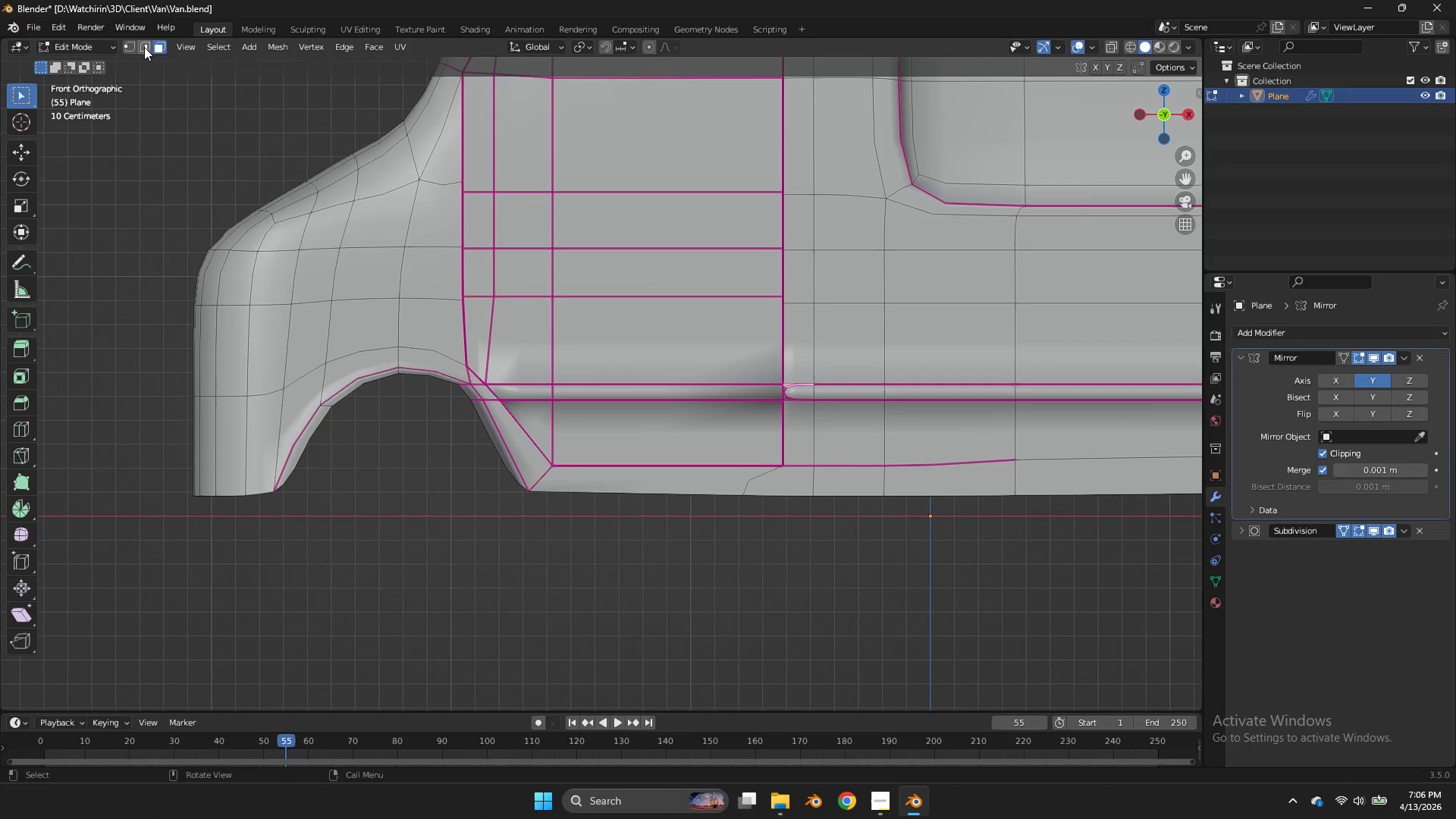 
double_click([132, 42])
 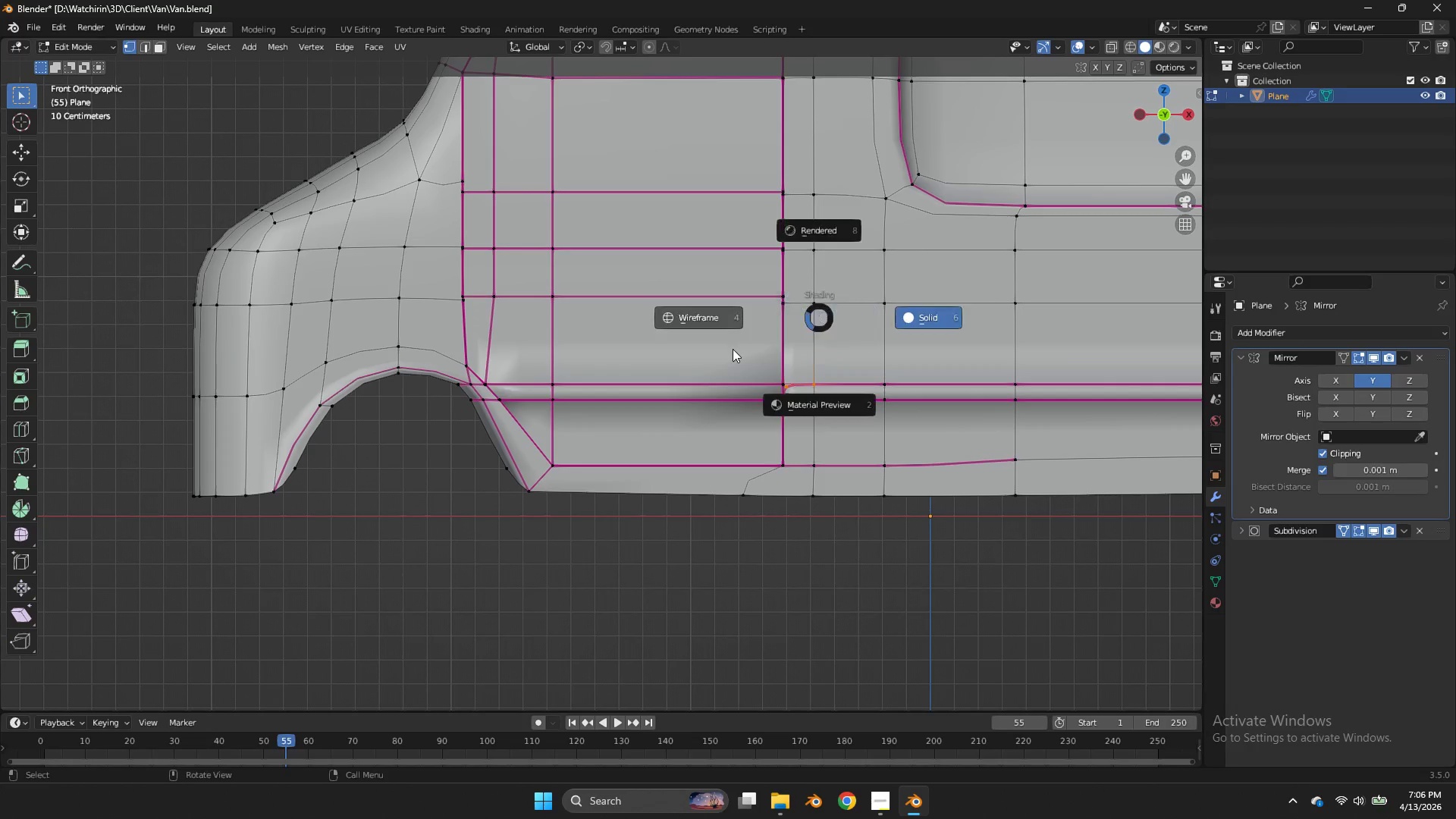 
left_click([132, 42])
 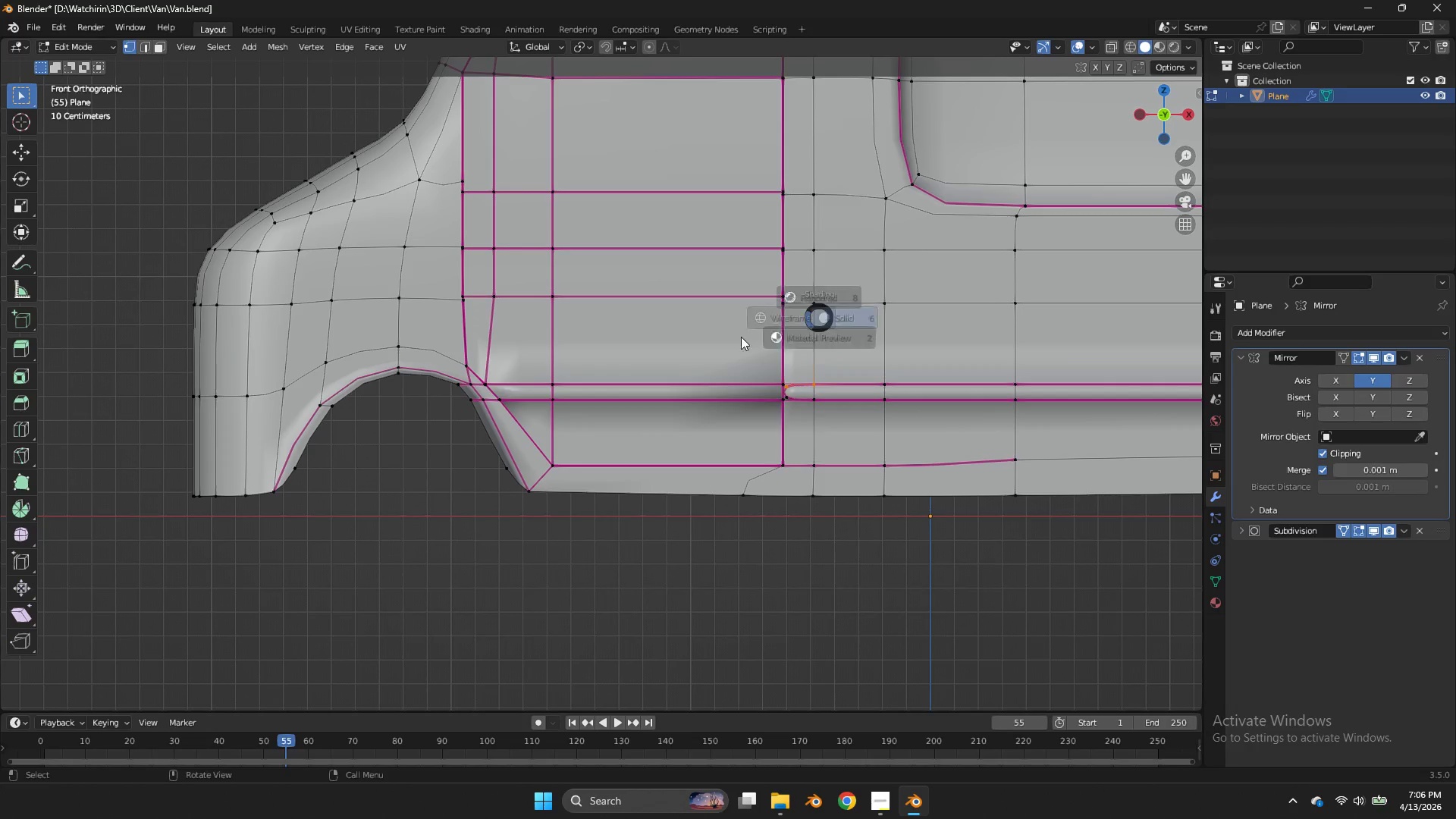 
type(zE)
 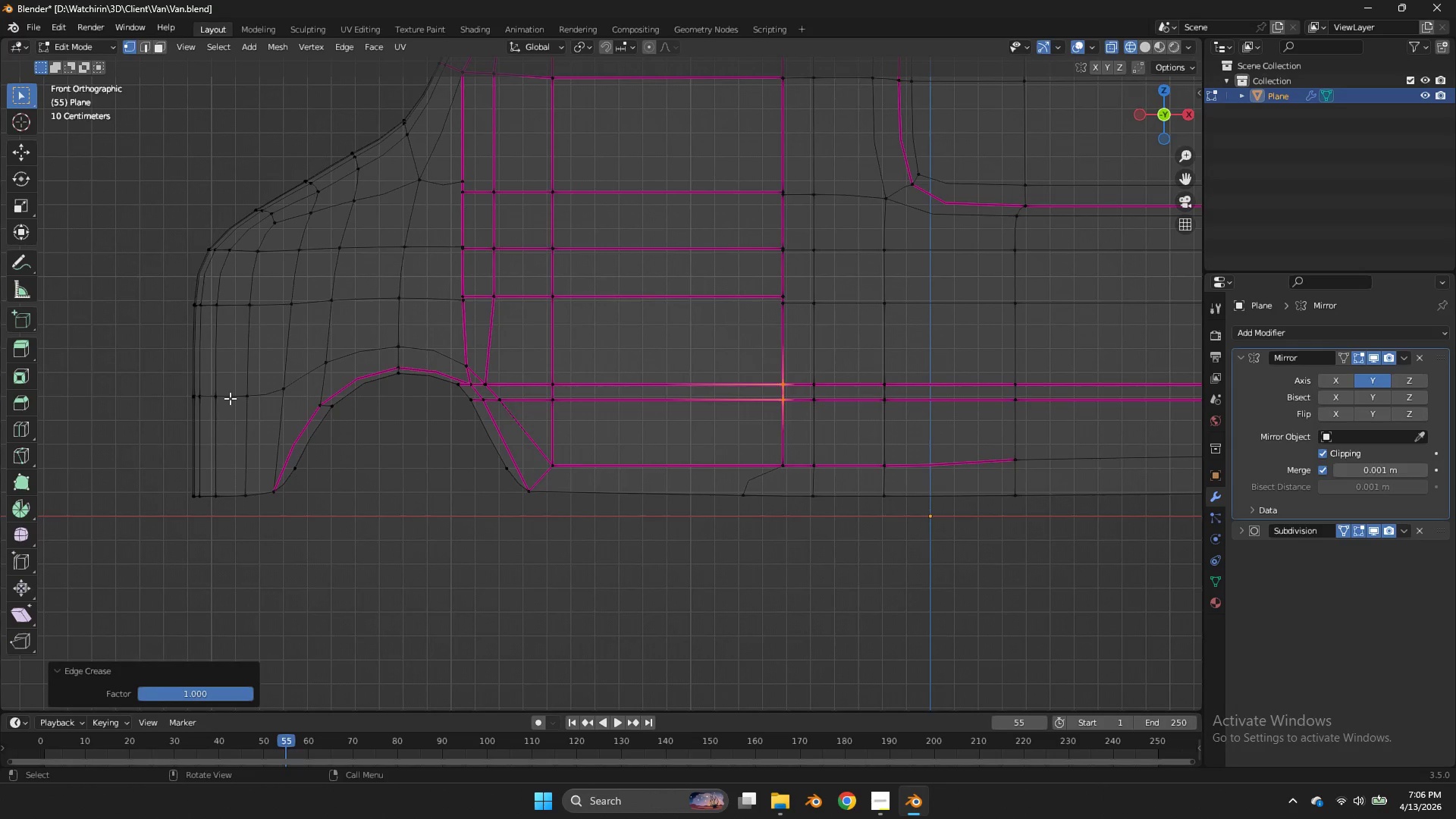 
left_click_drag(start_coordinate=[788, 369], to_coordinate=[756, 418])
 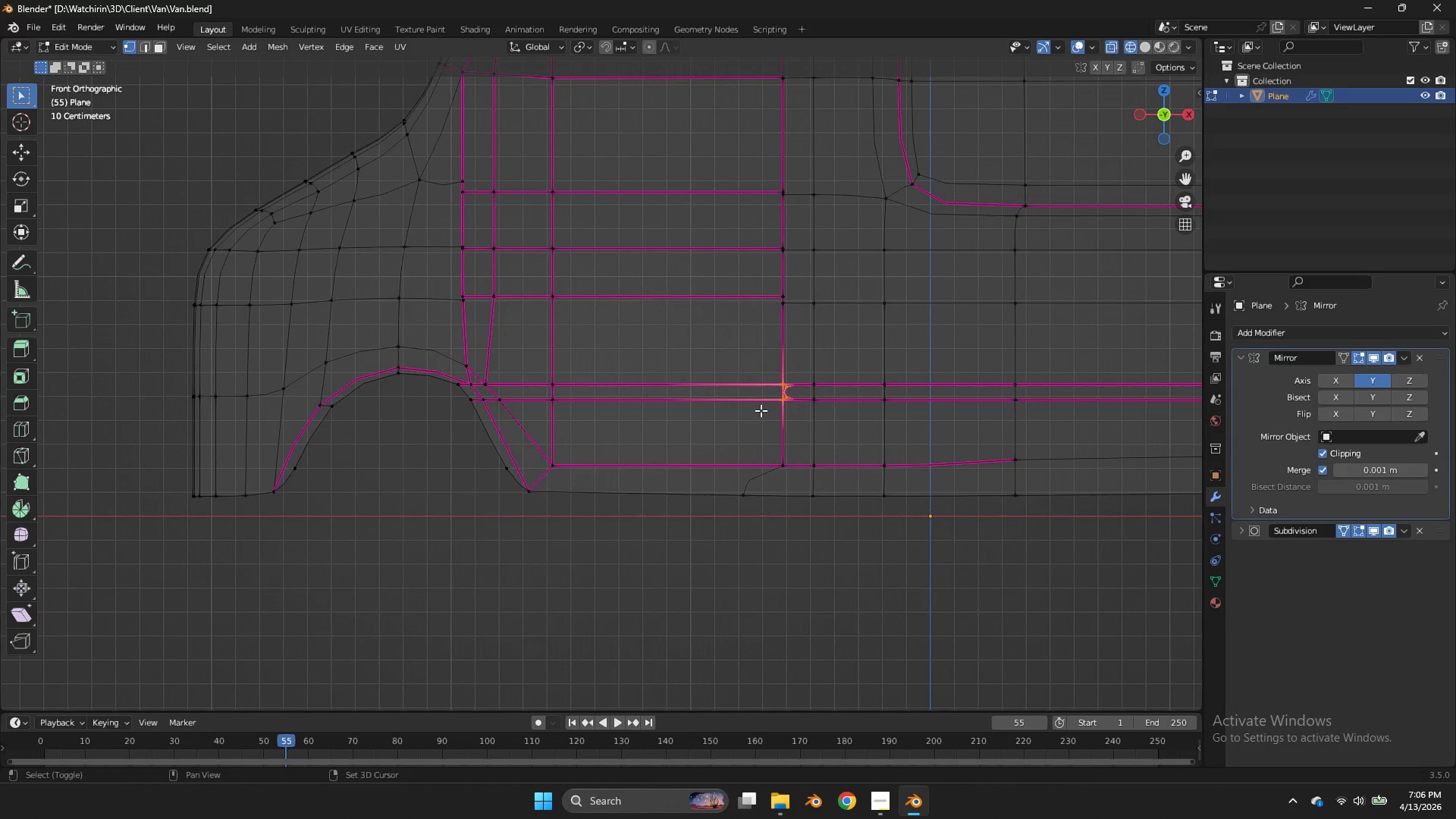 
left_click([161, 438])
 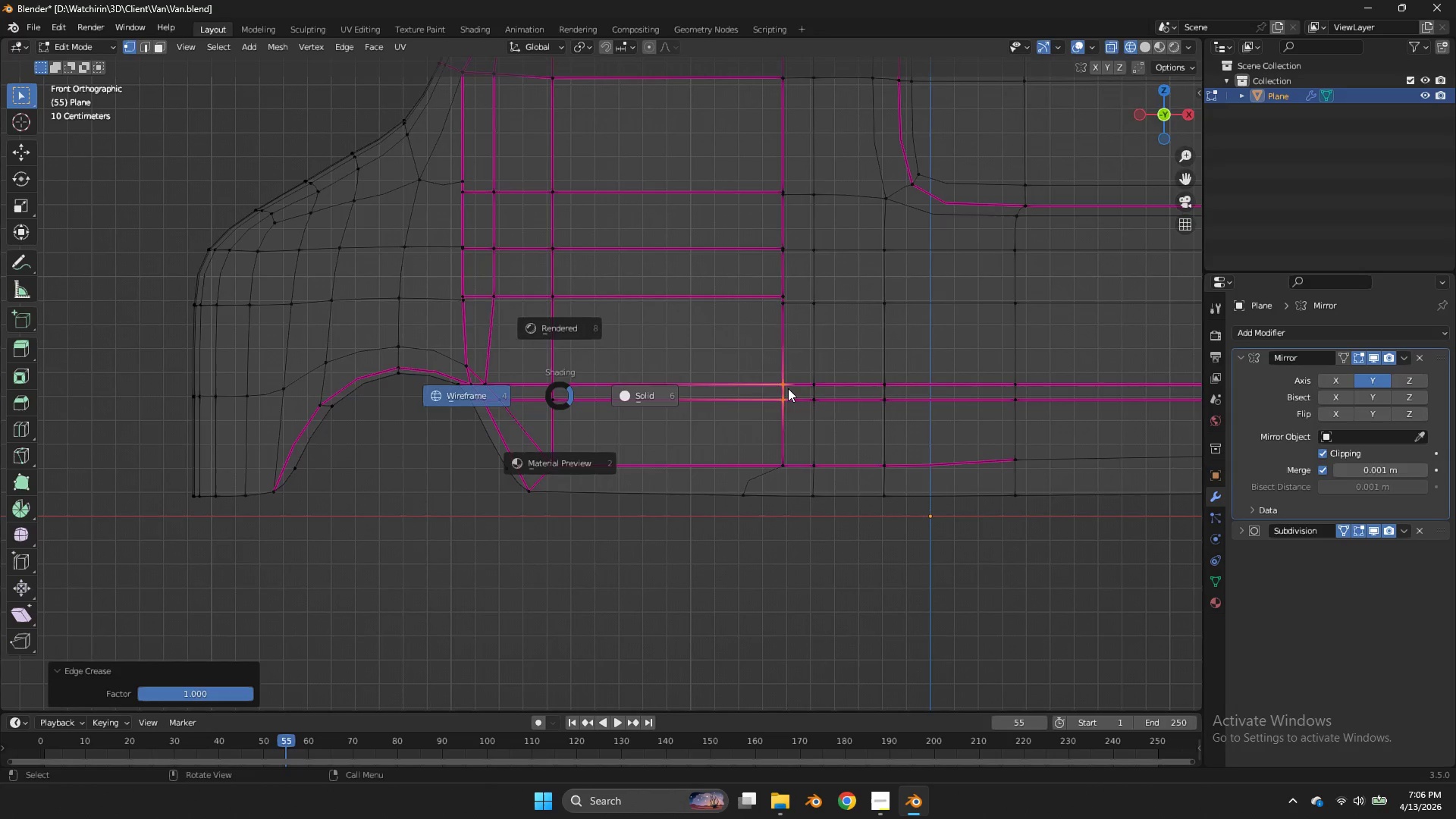 
key(Z)
 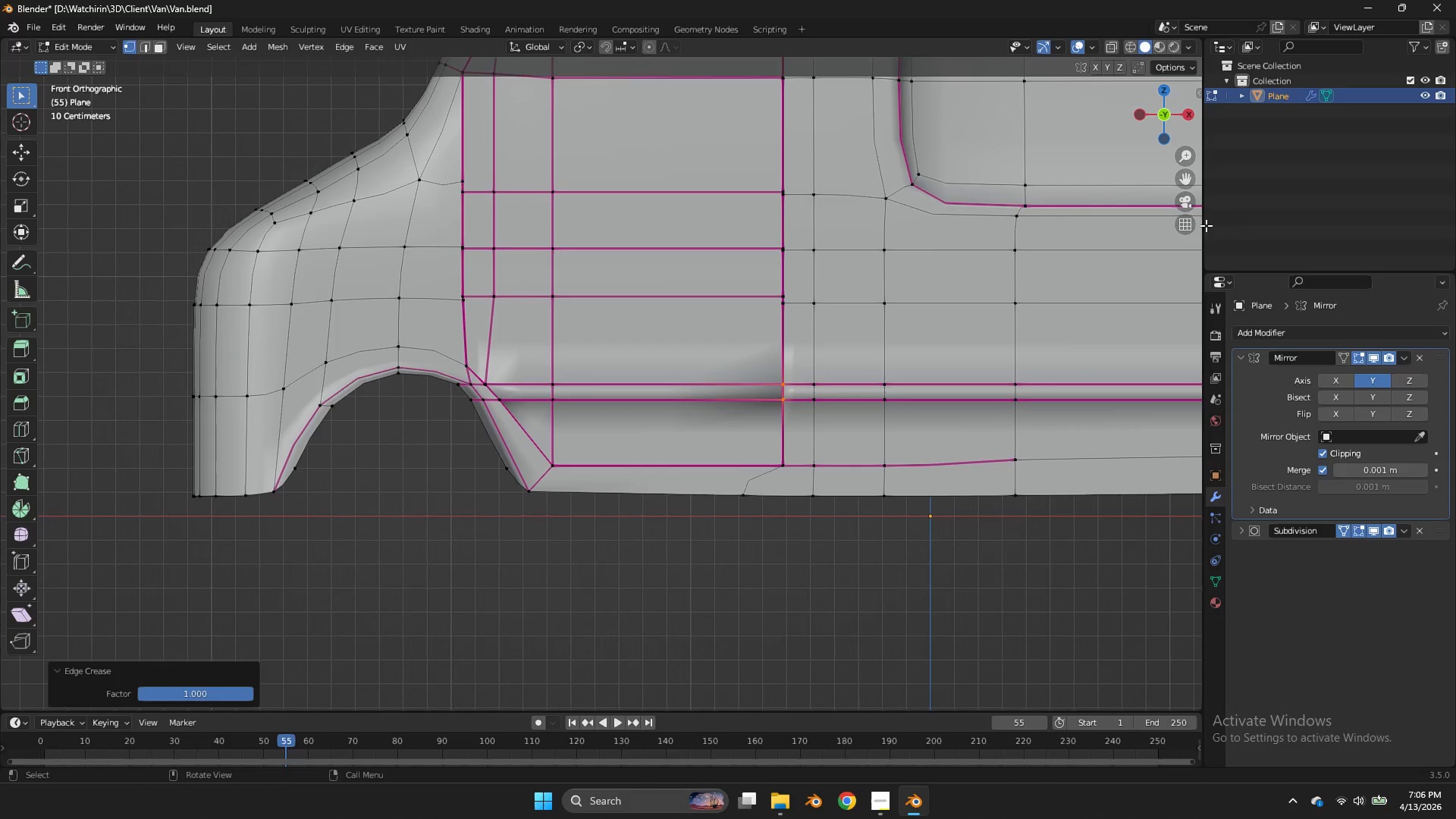 
key(Tab)
 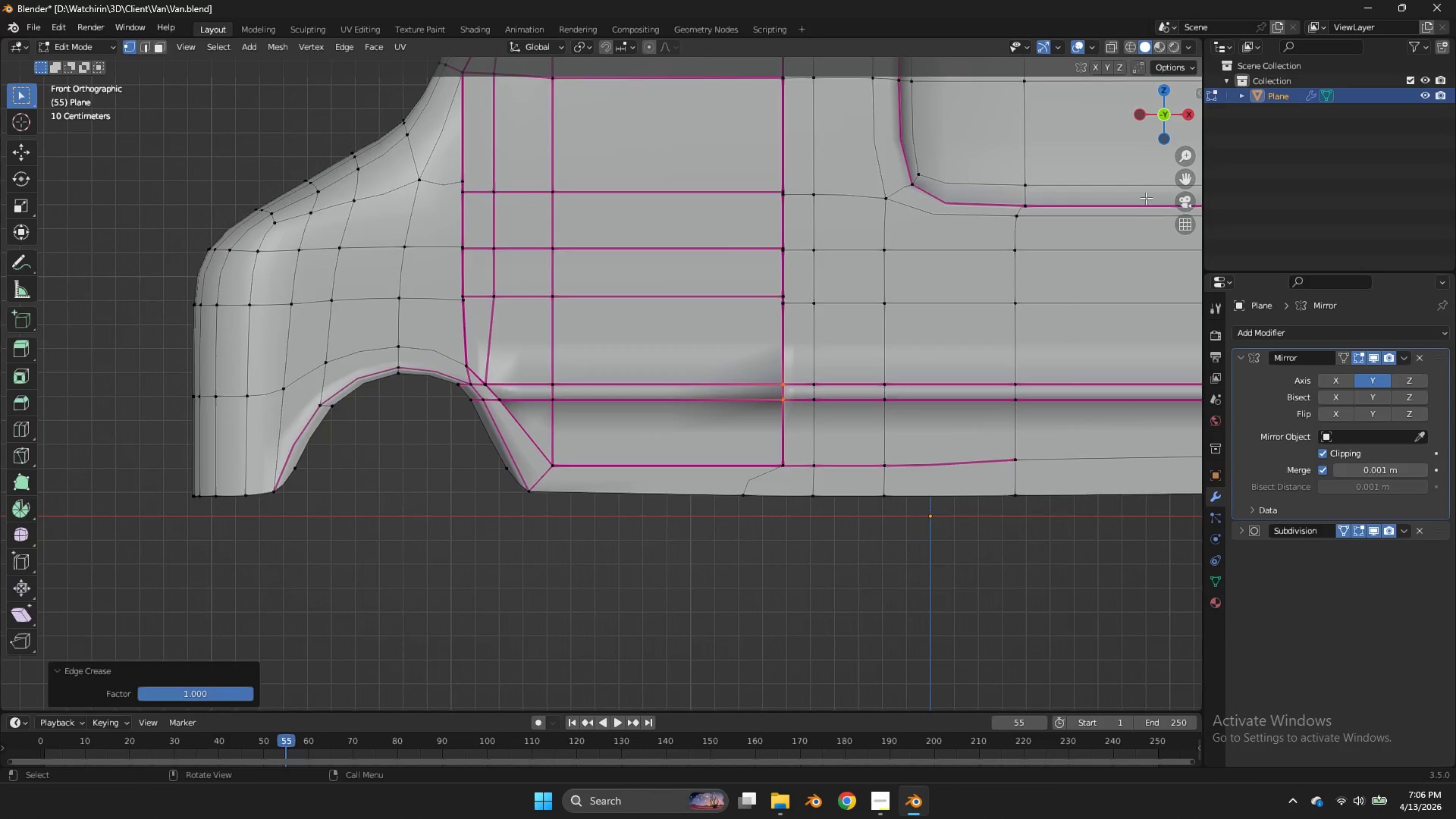 
key(Tab)
 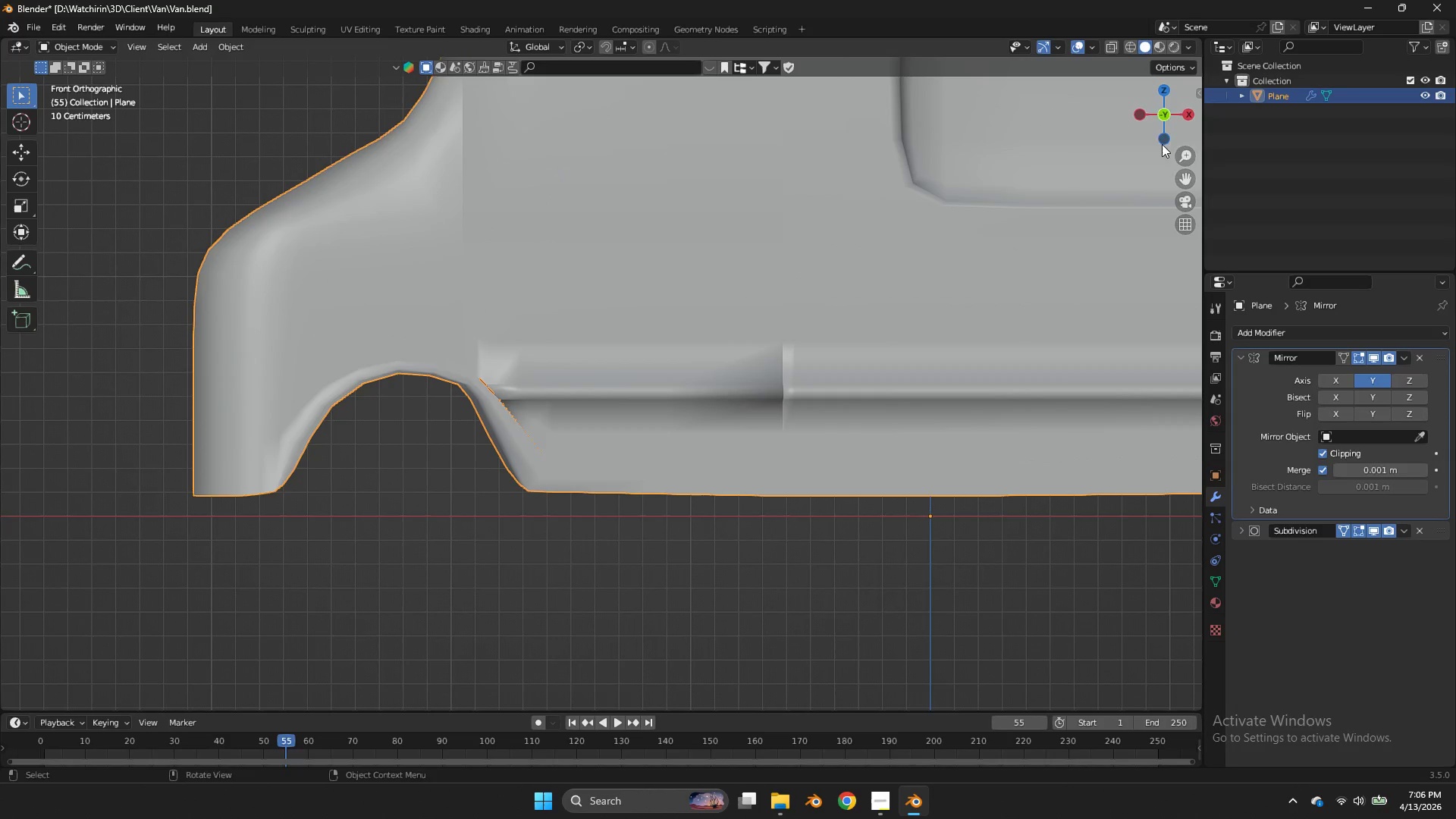 
left_click_drag(start_coordinate=[1153, 129], to_coordinate=[1118, 148])
 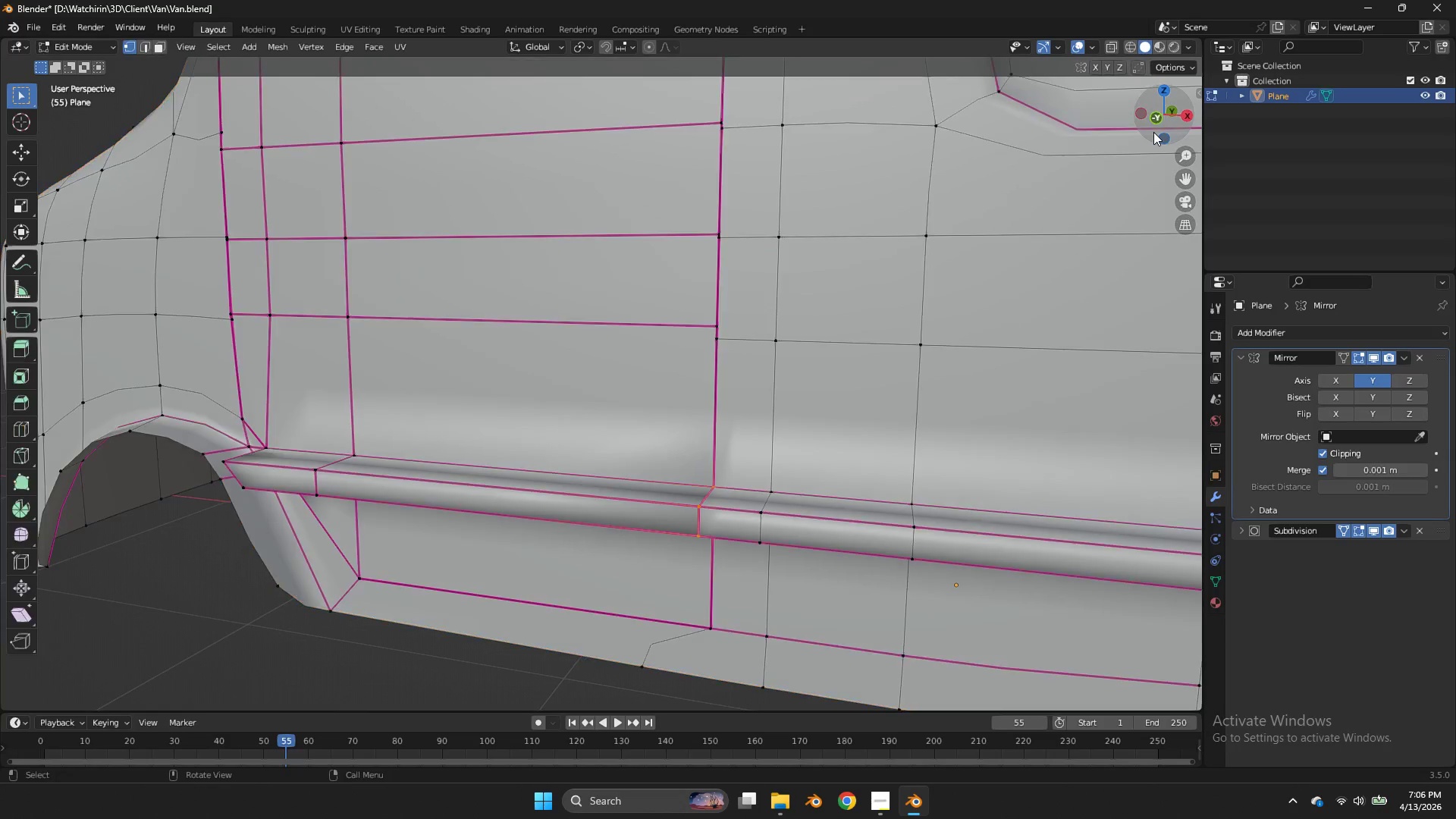 
key(Tab)
 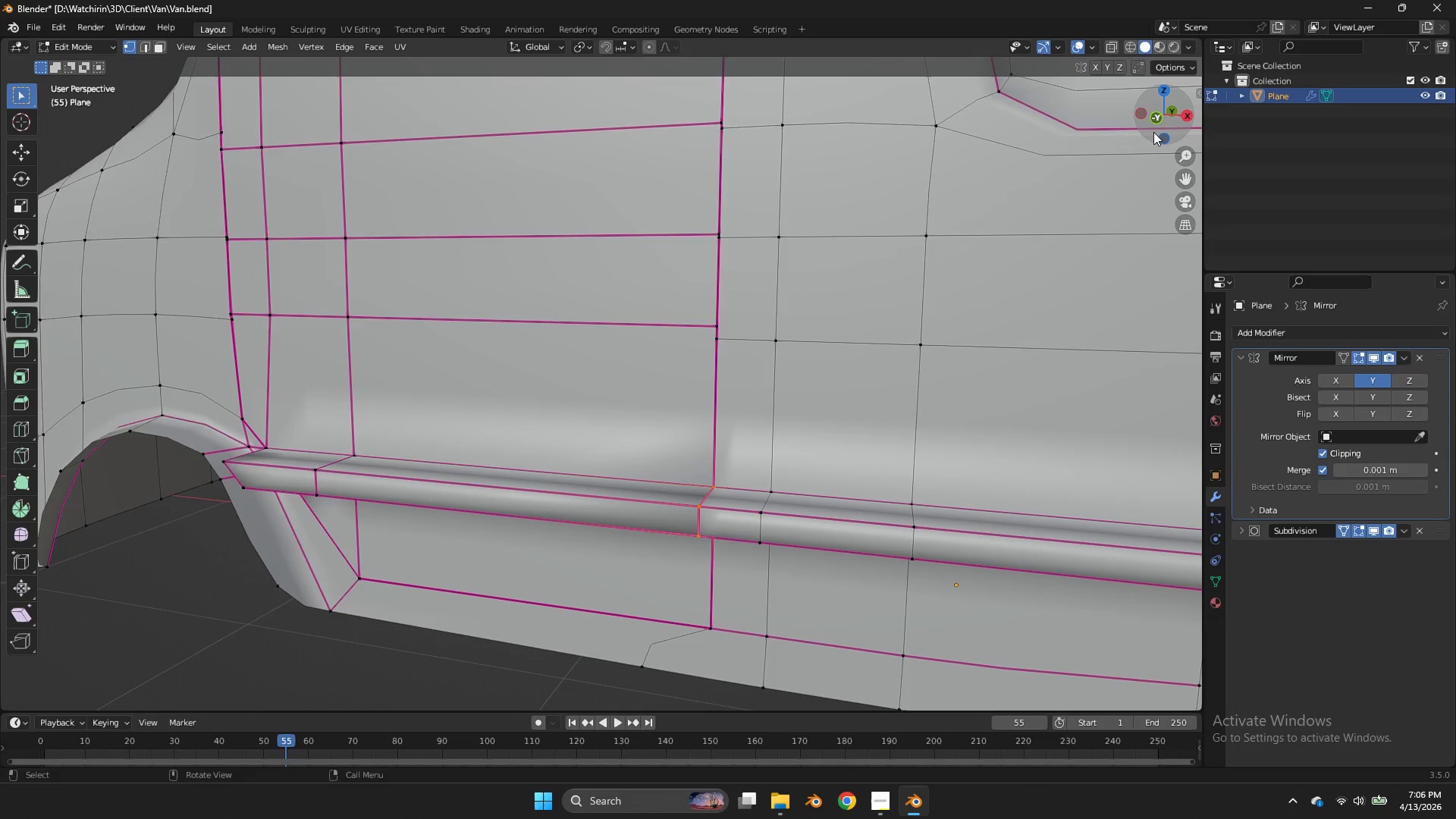 
left_click_drag(start_coordinate=[1153, 132], to_coordinate=[85, 137])
 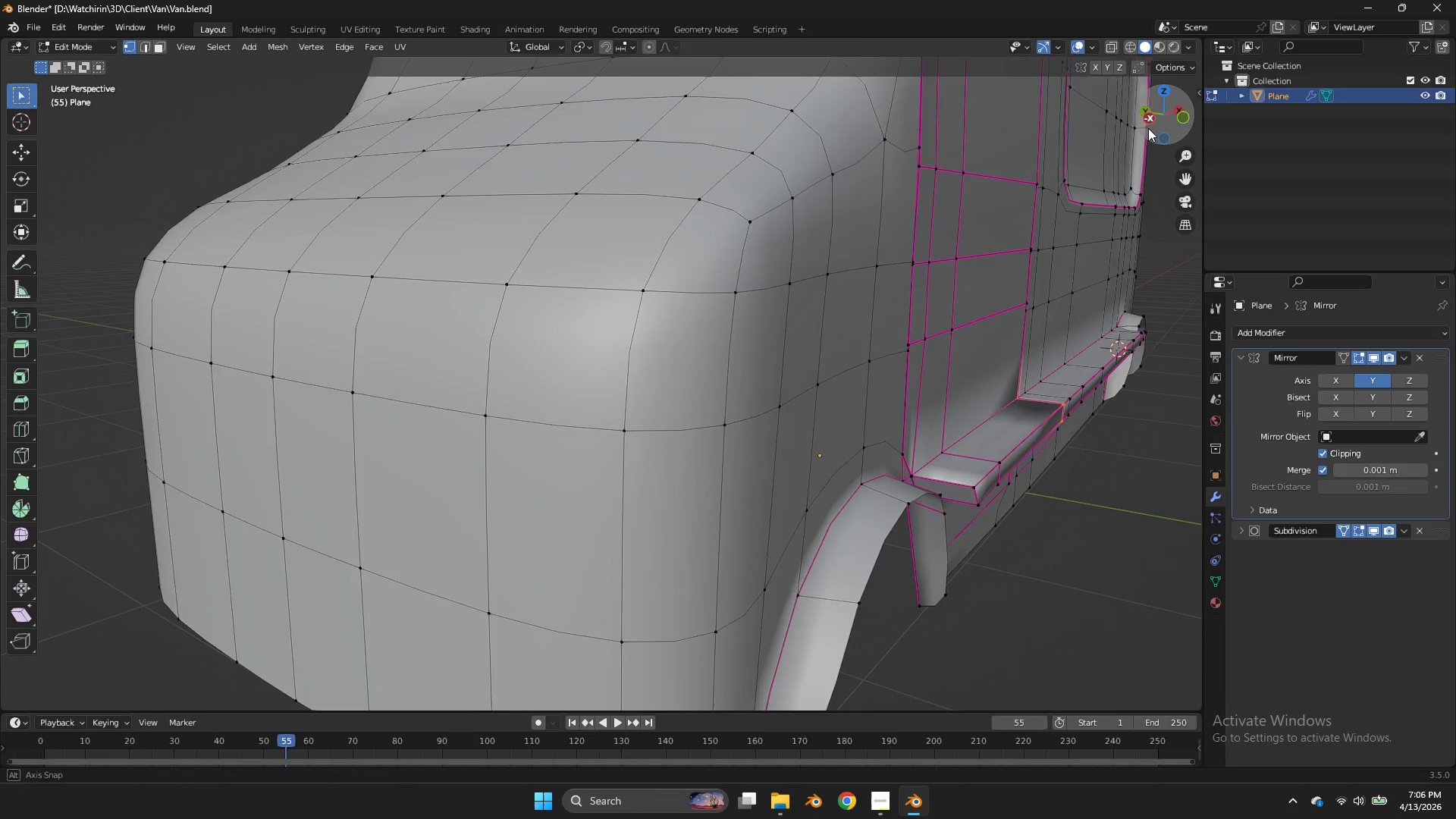 
left_click_drag(start_coordinate=[1151, 128], to_coordinate=[1064, 125])
 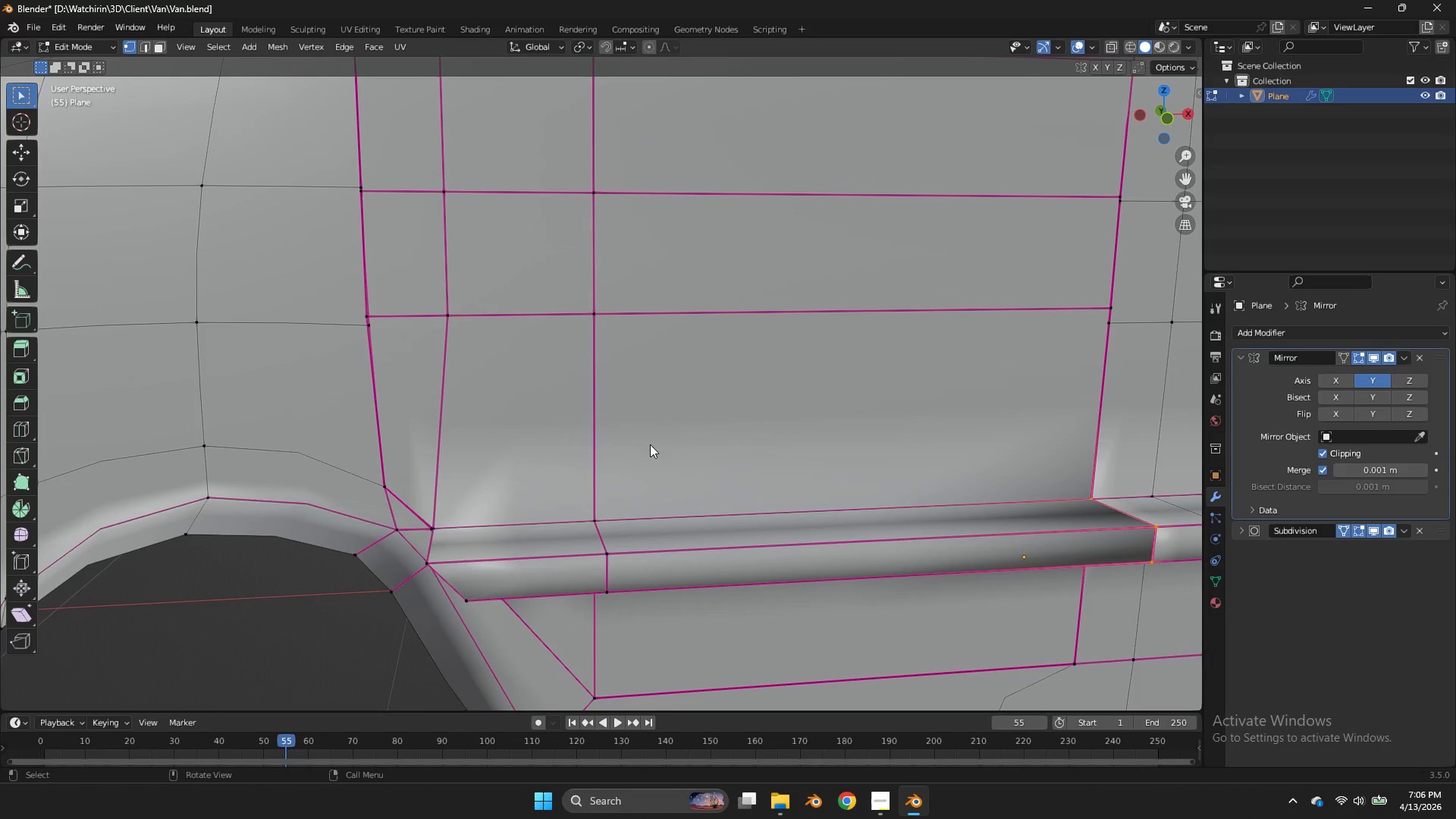 
scroll: coordinate [651, 444], scroll_direction: up, amount: 1.0
 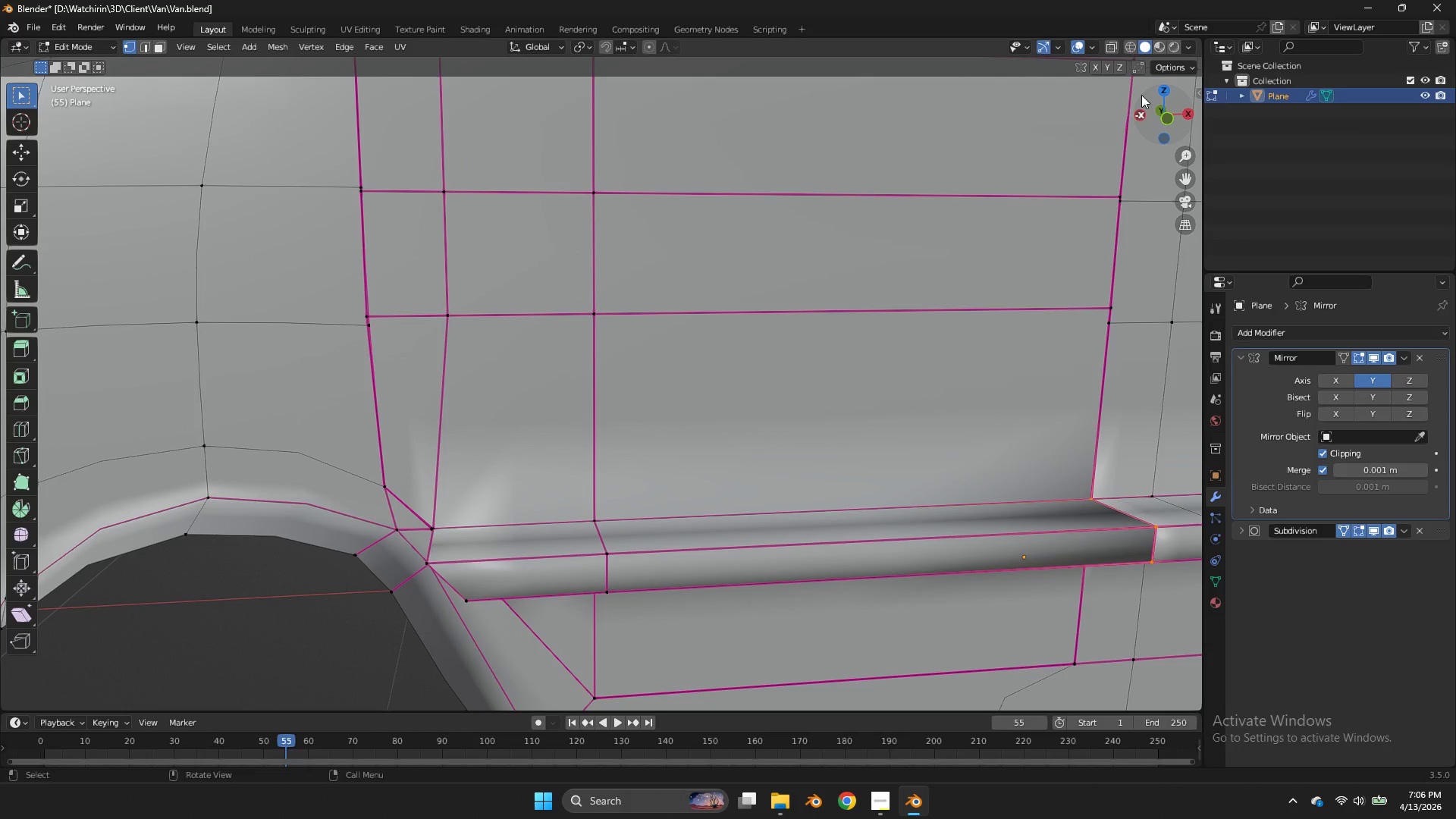 
left_click_drag(start_coordinate=[1163, 100], to_coordinate=[1186, 97])
 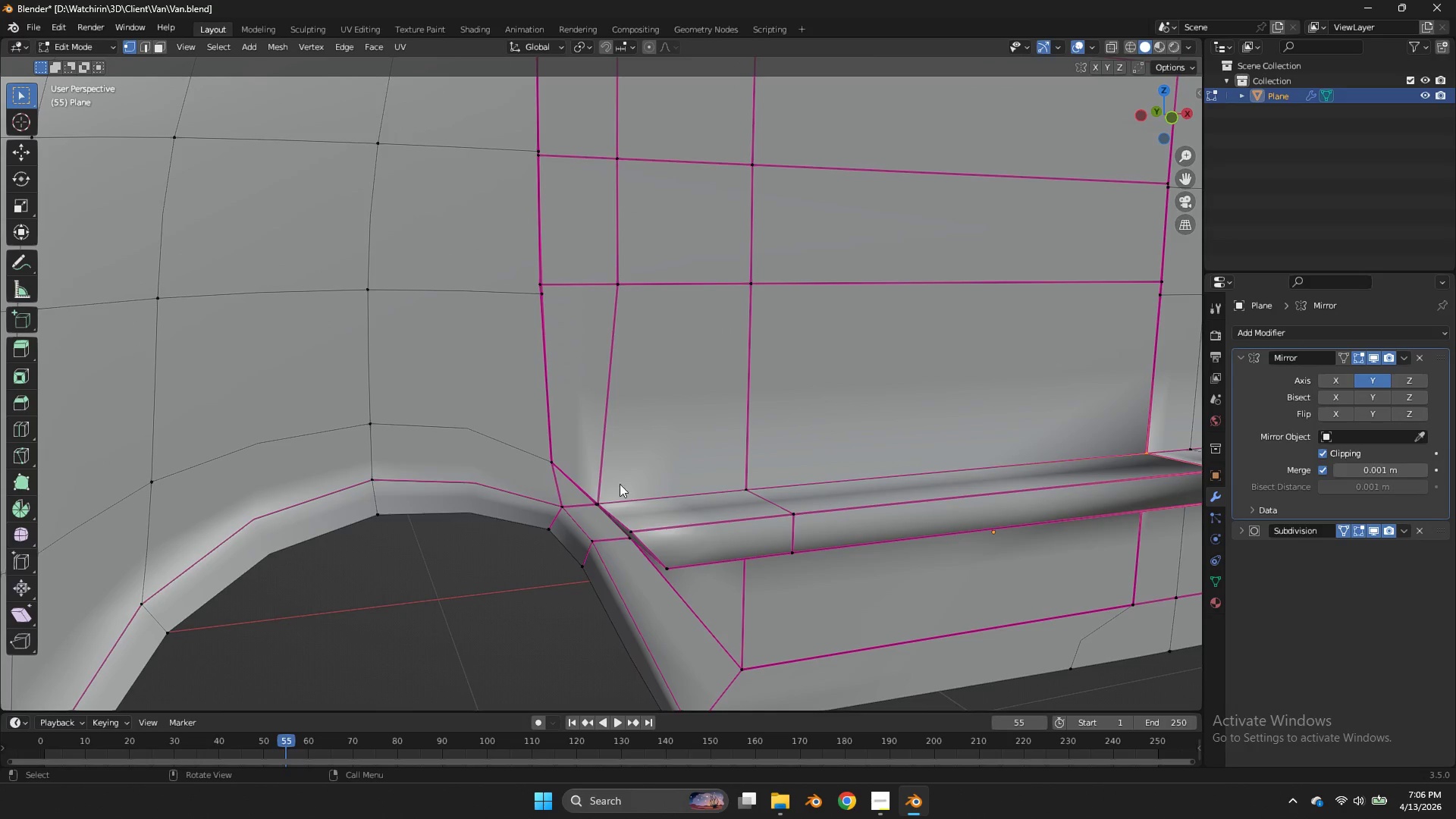 
key(Meta+MetaLeft)
 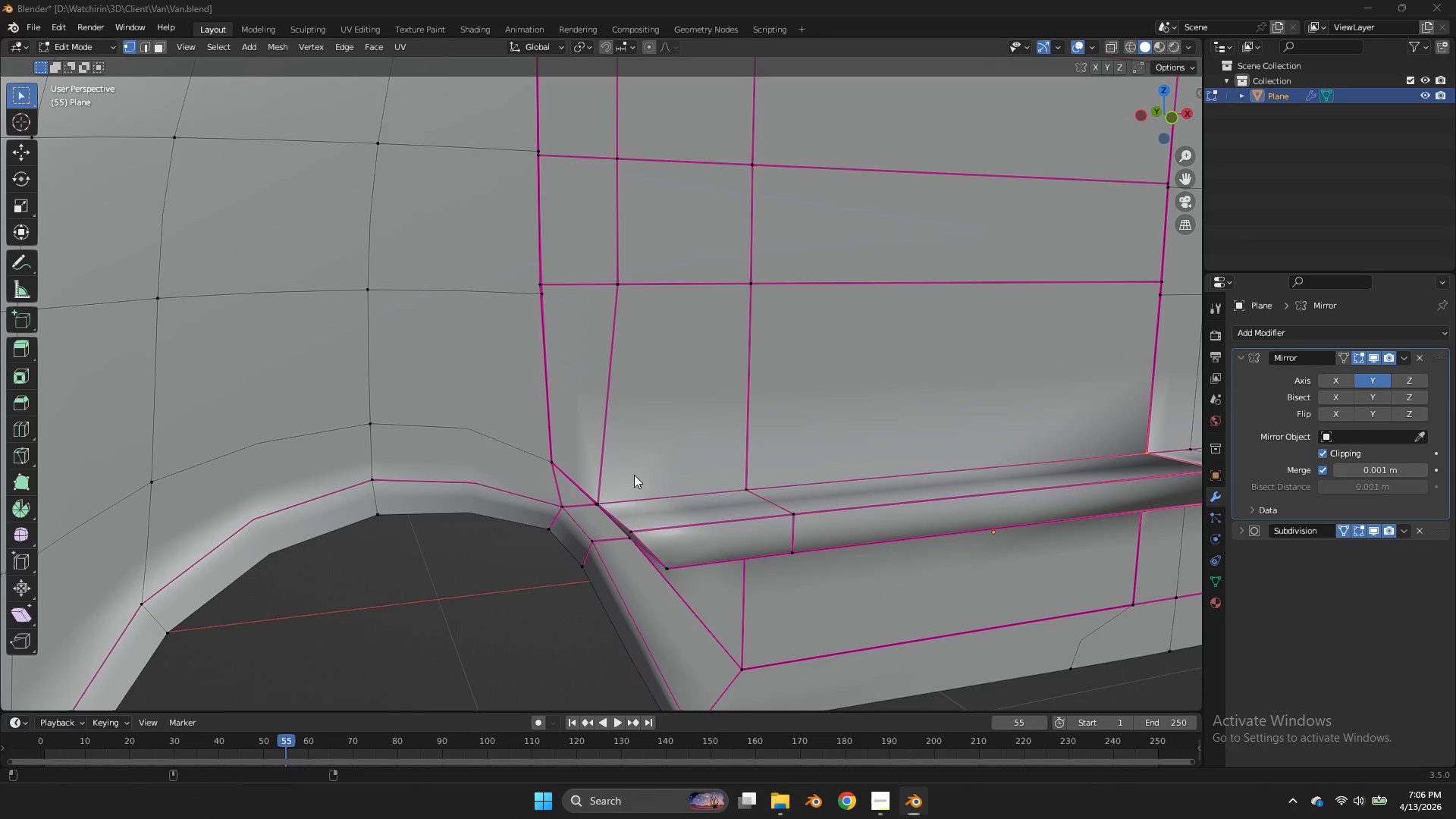 
key(Control+ControlLeft)
 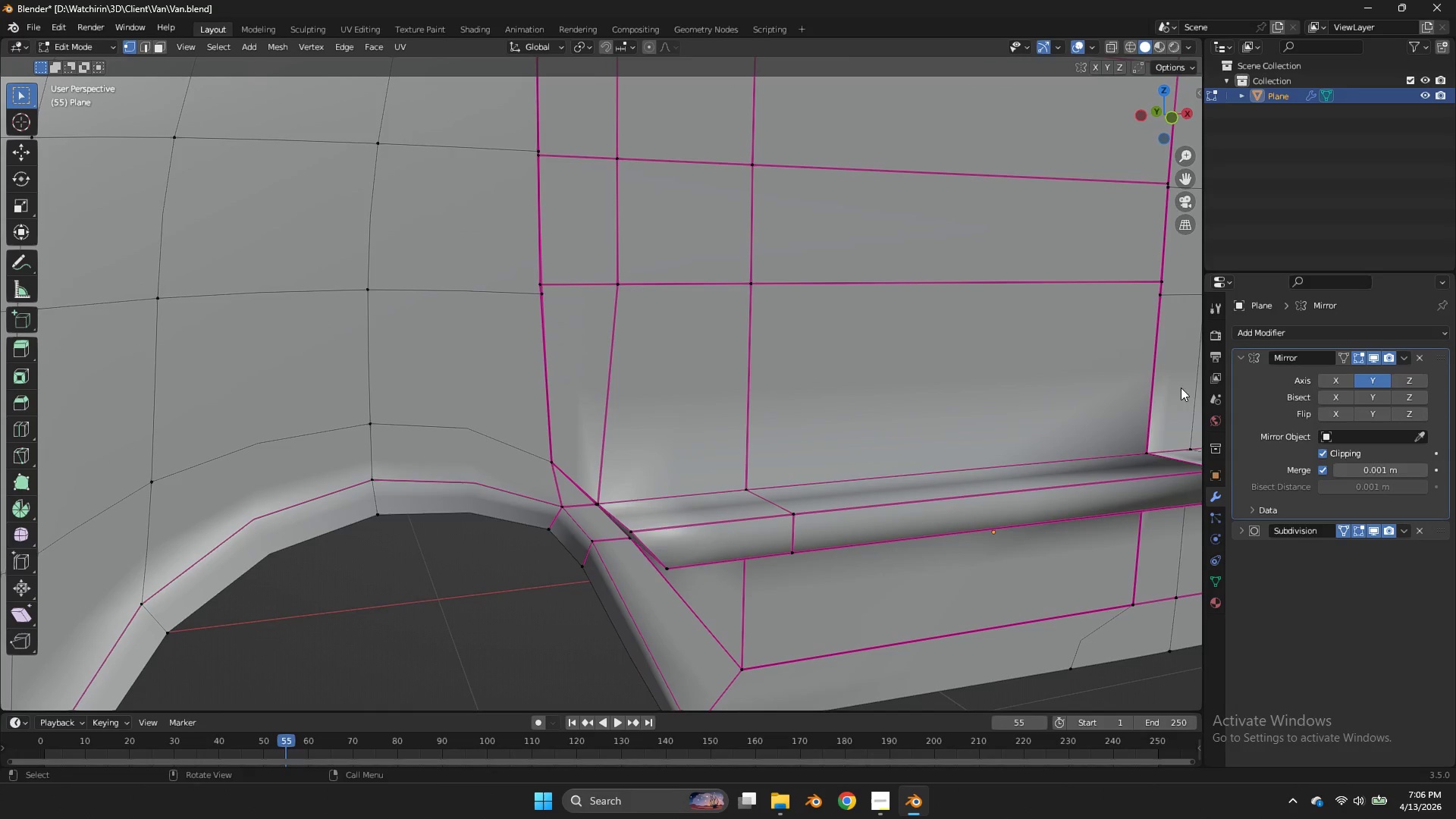 
key(Control+Z)
 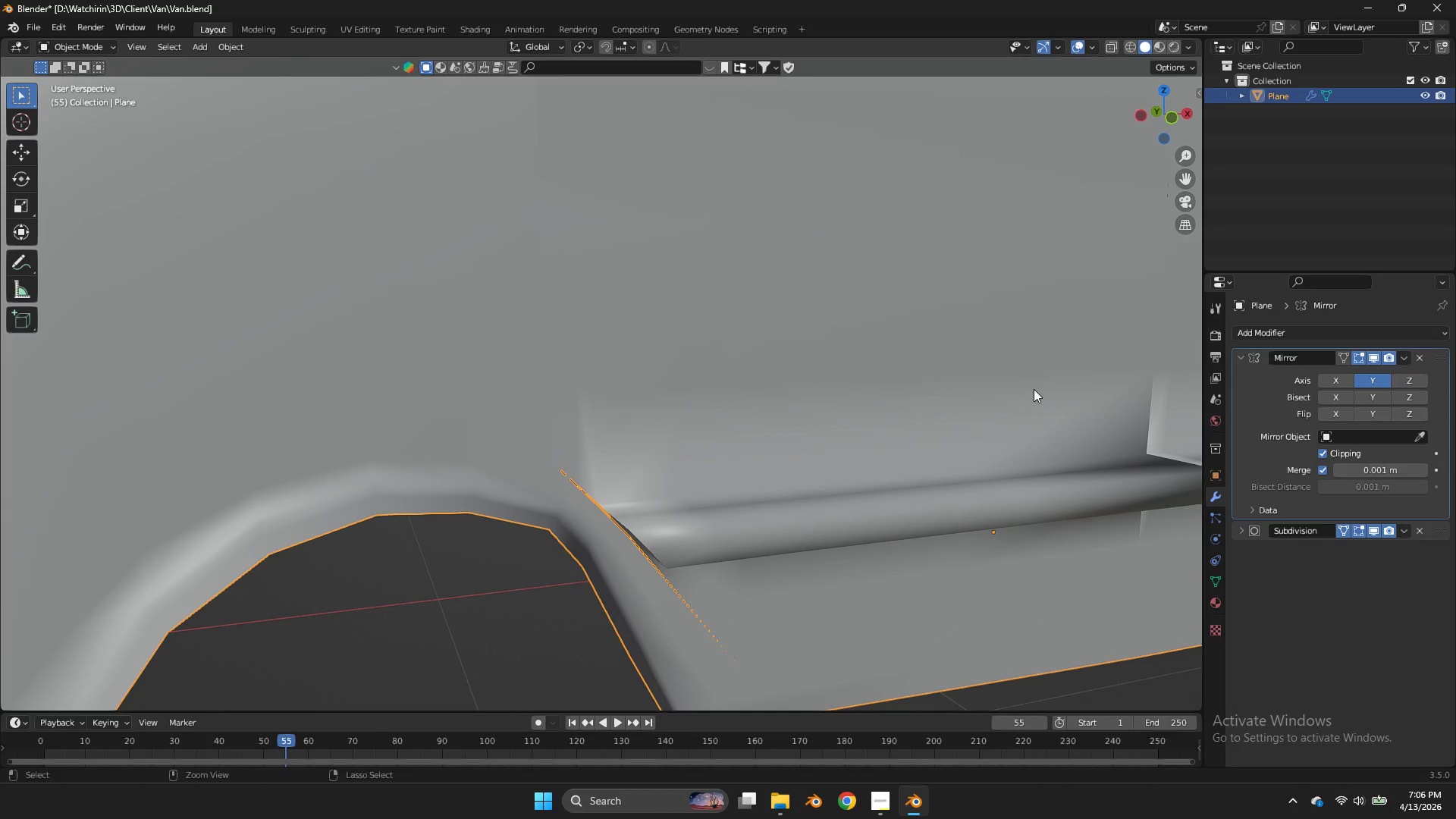 
key(Control+Z)
 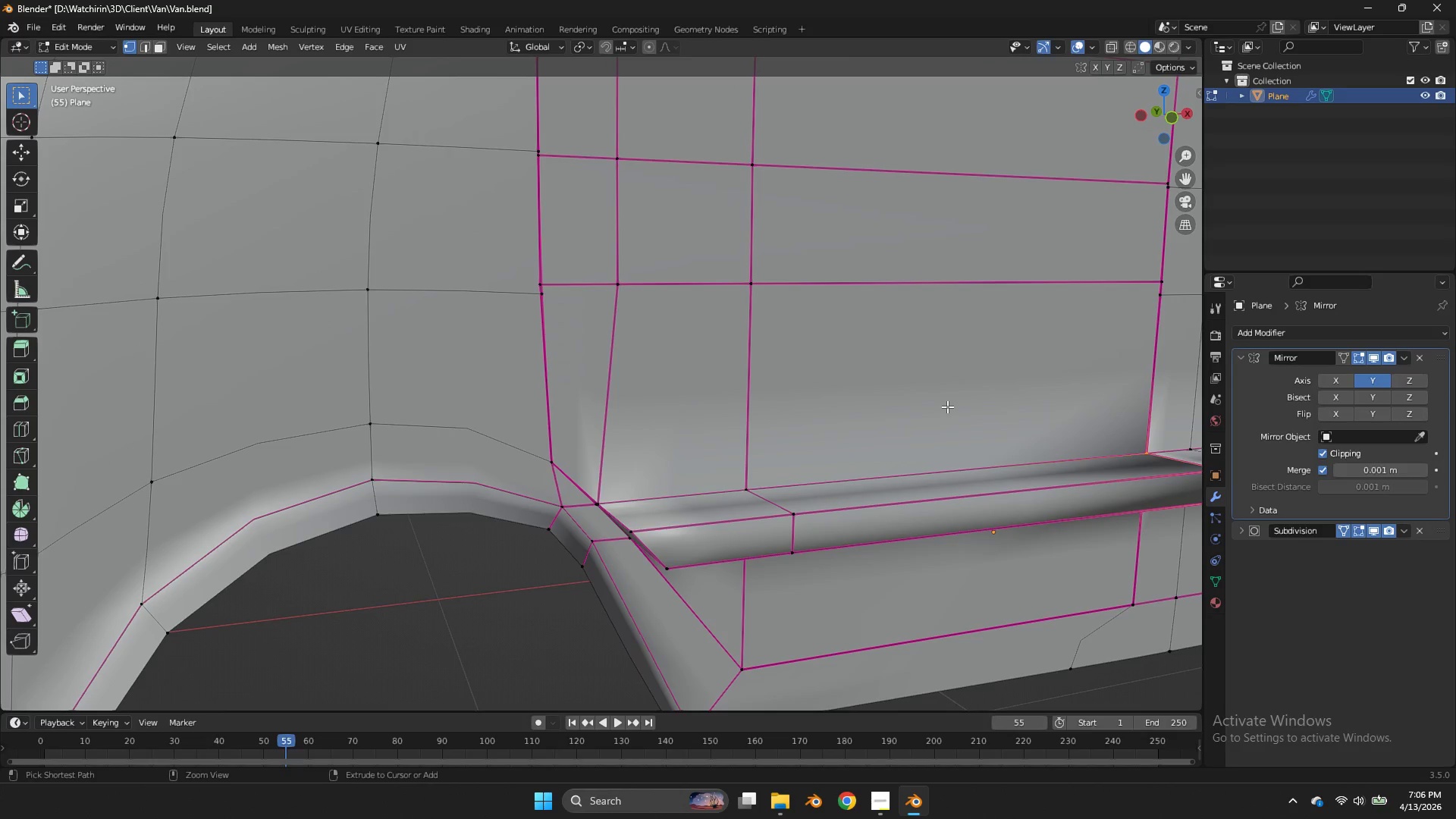 
key(Control+Z)
 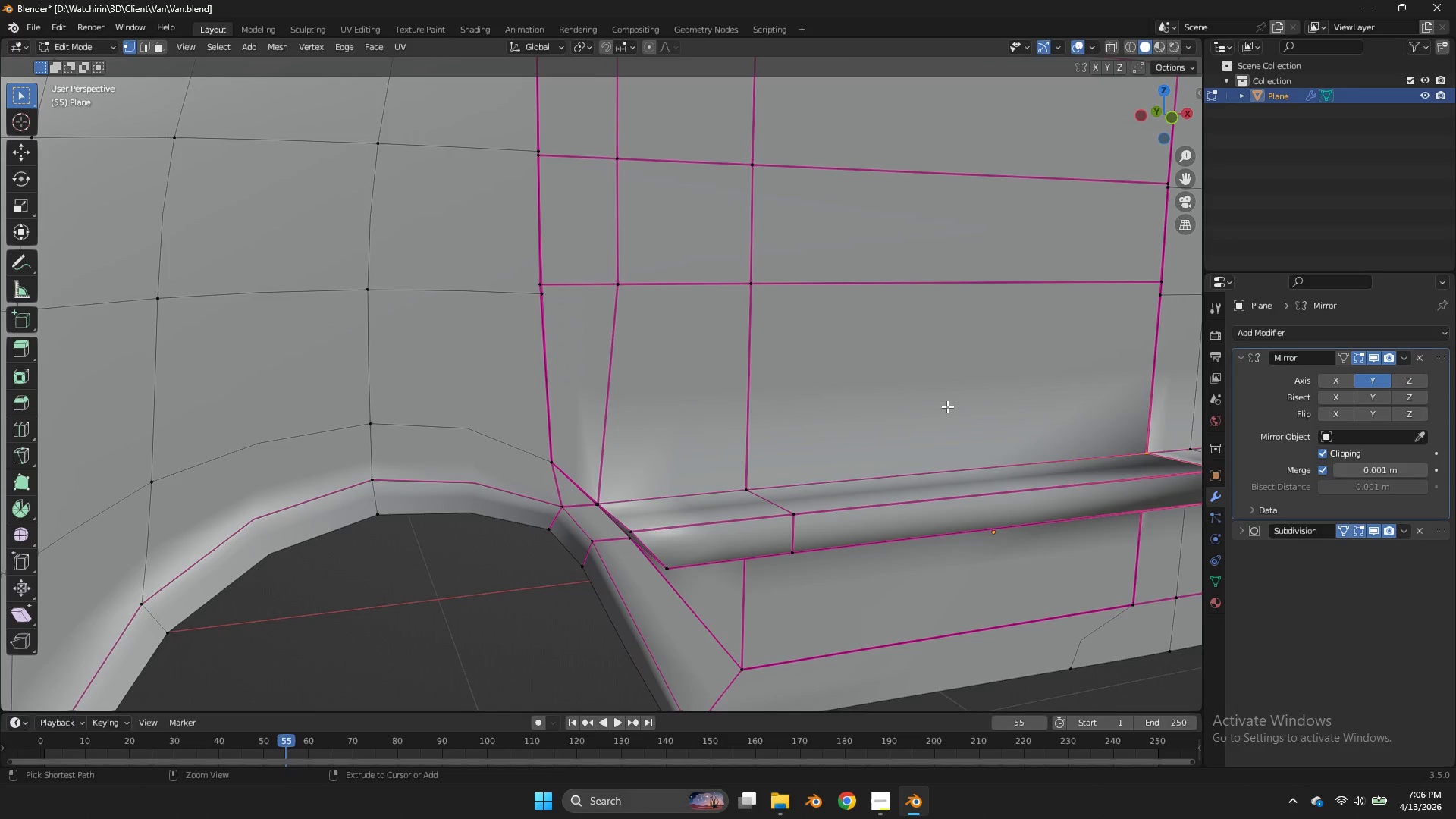 
key(Control+Z)
 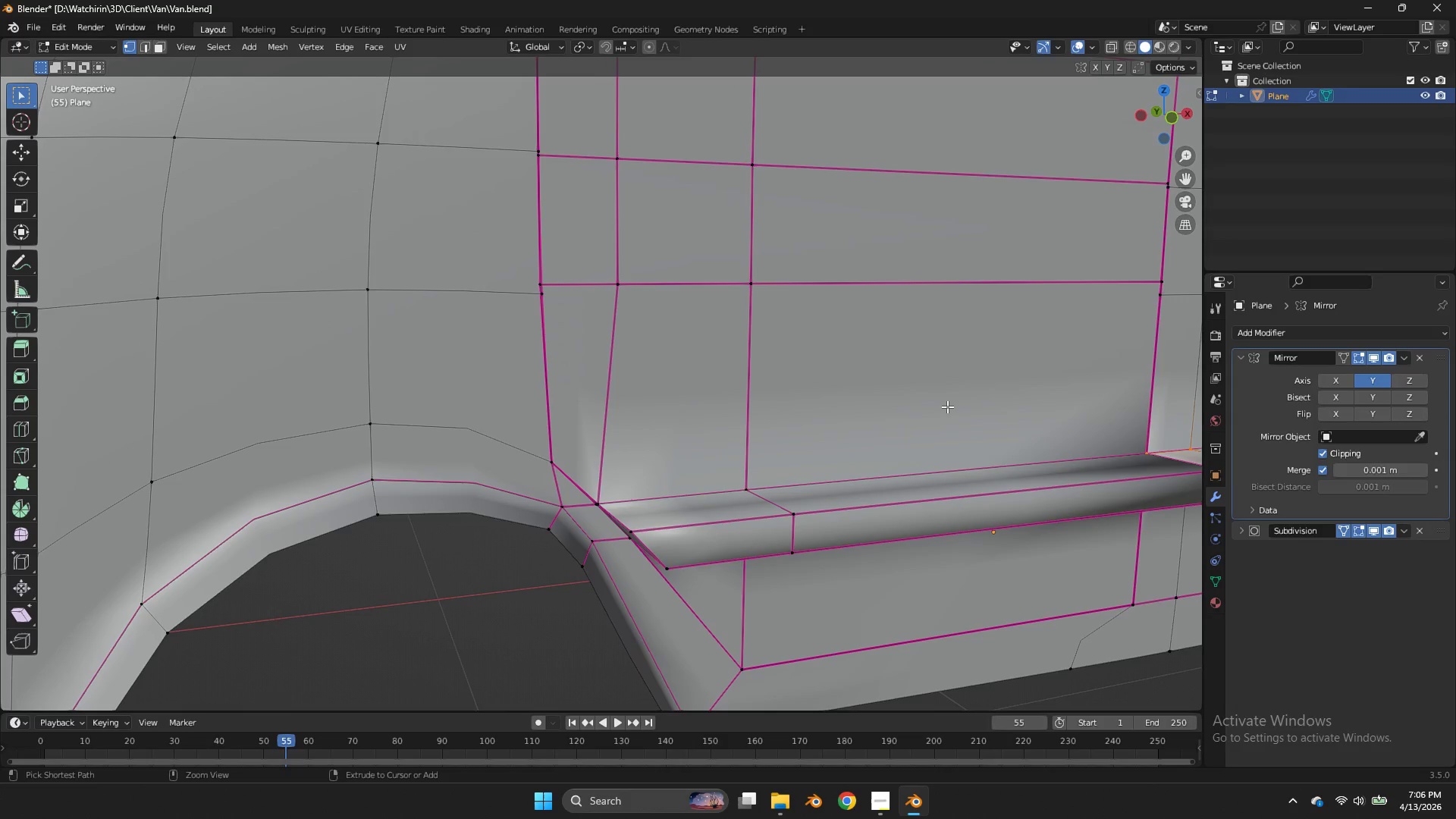 
key(Control+Z)
 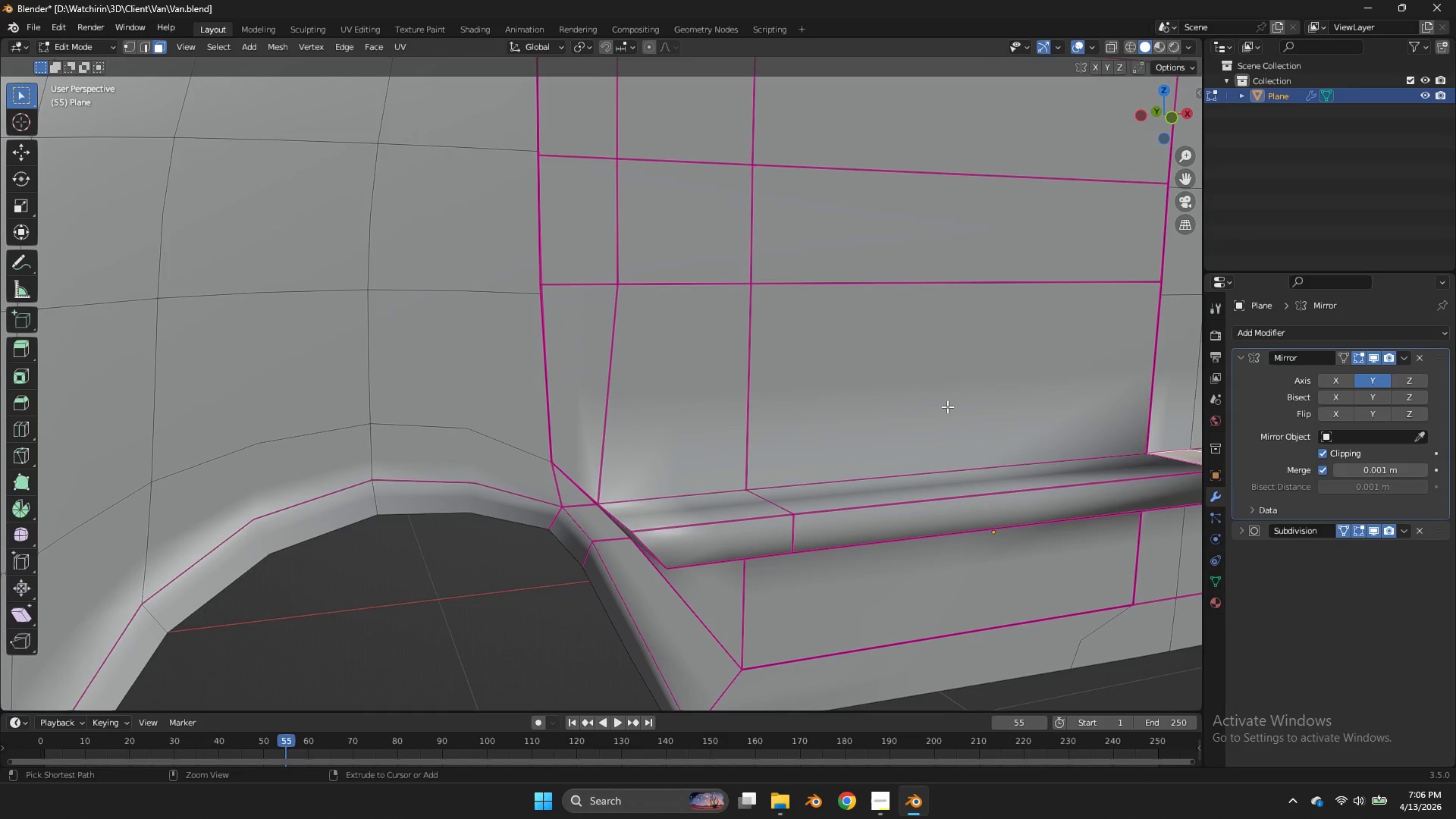 
key(Control+Z)
 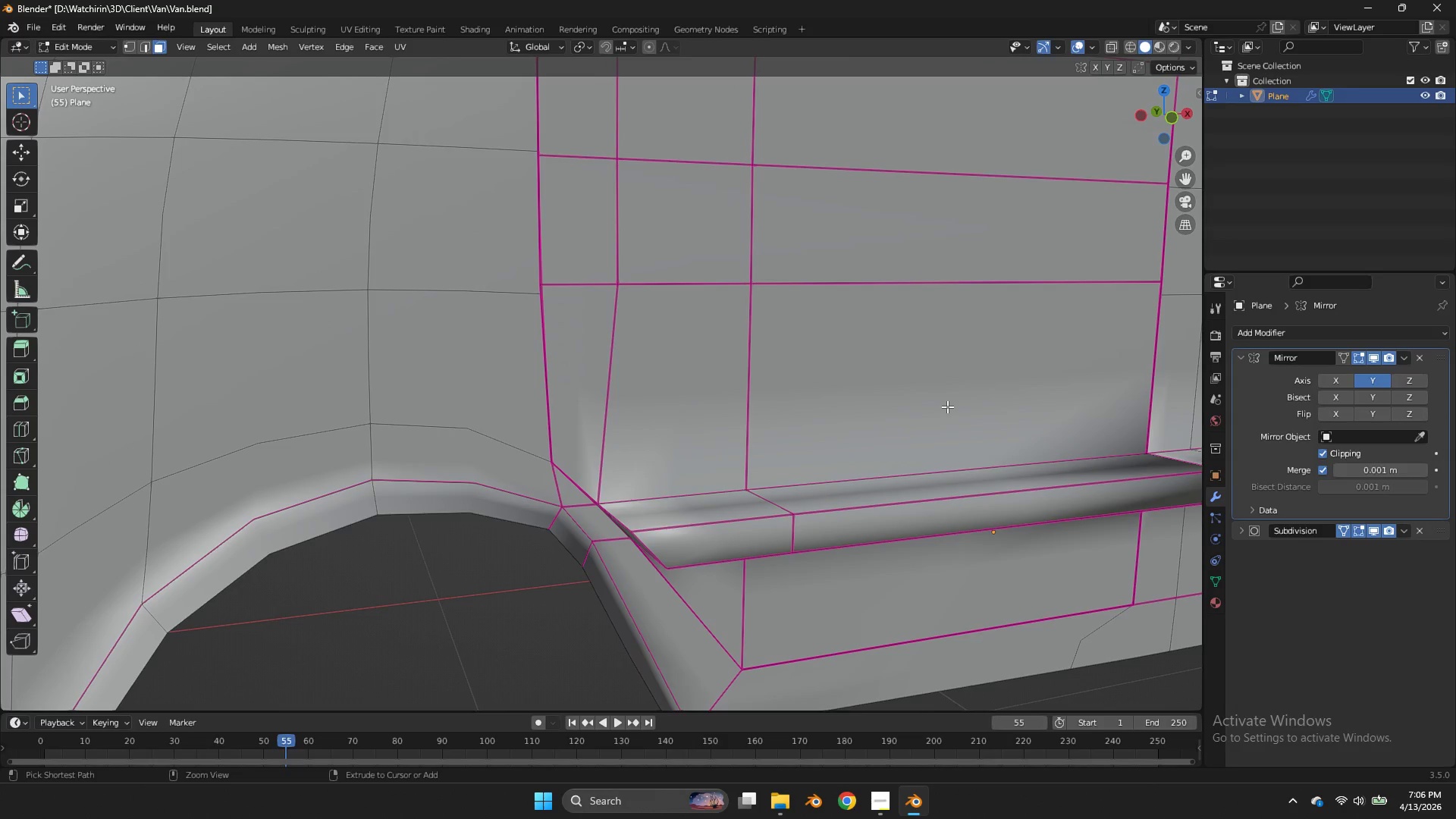 
key(Control+Z)
 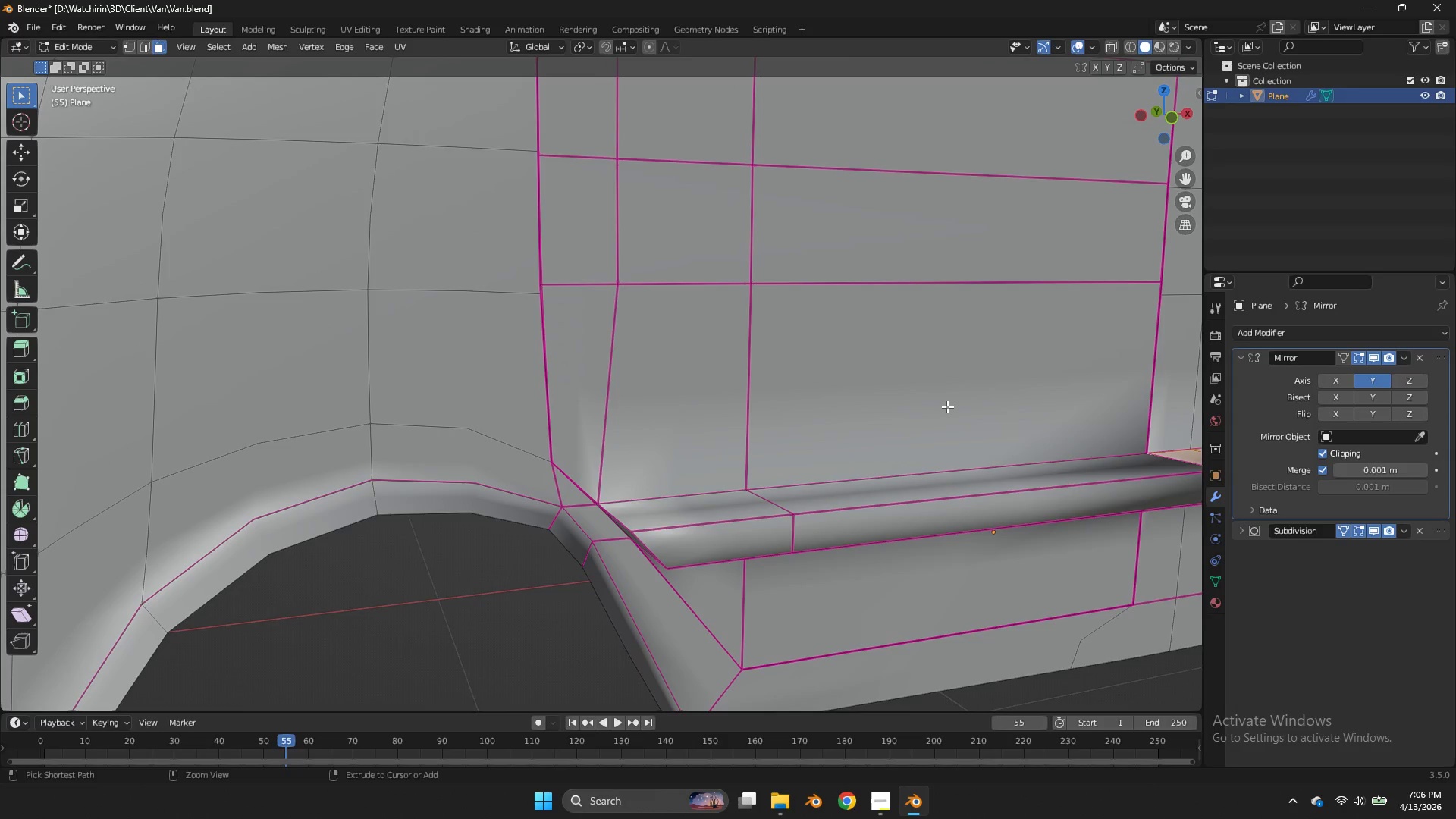 
key(Control+Z)
 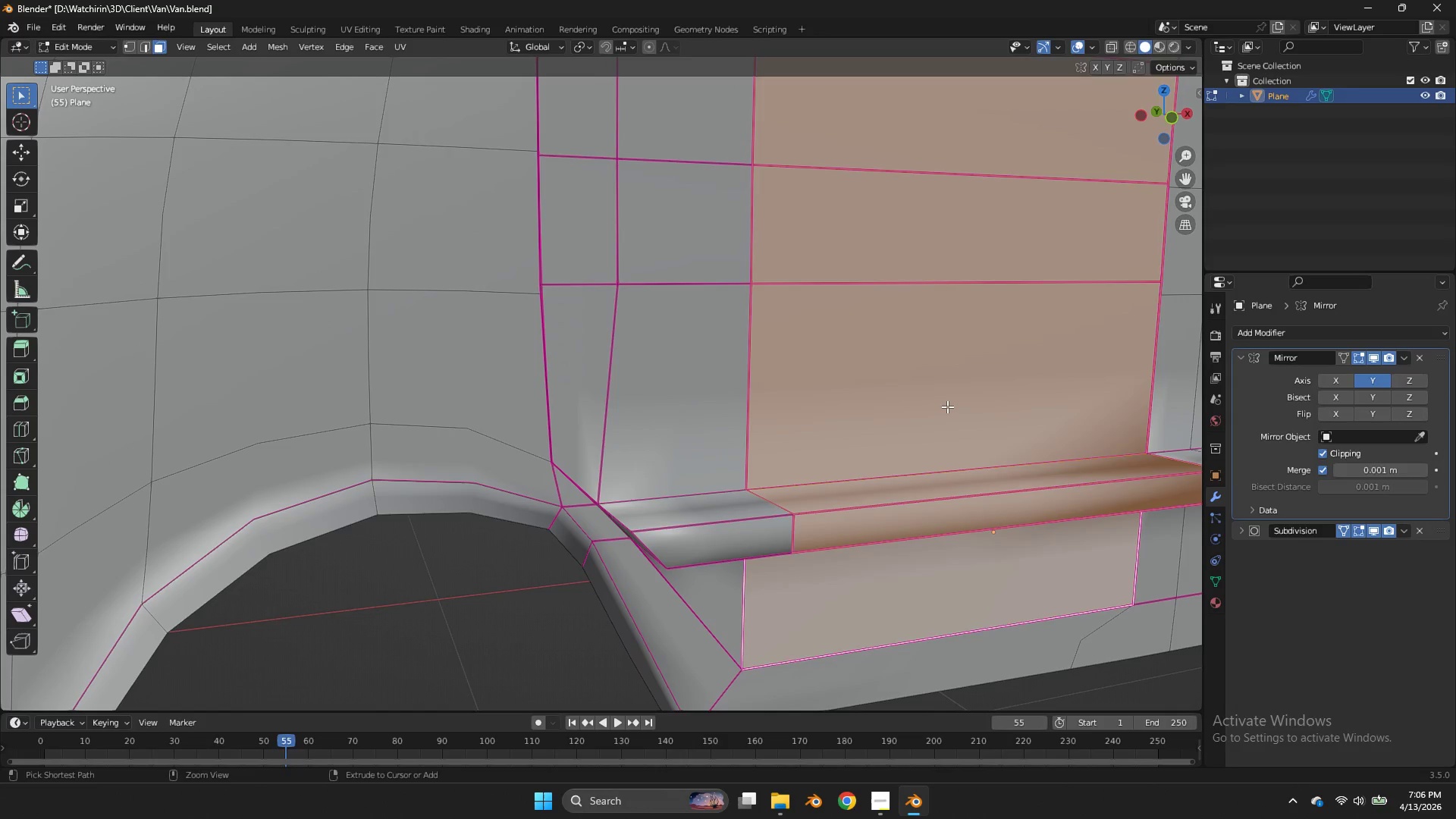 
key(Control+Z)
 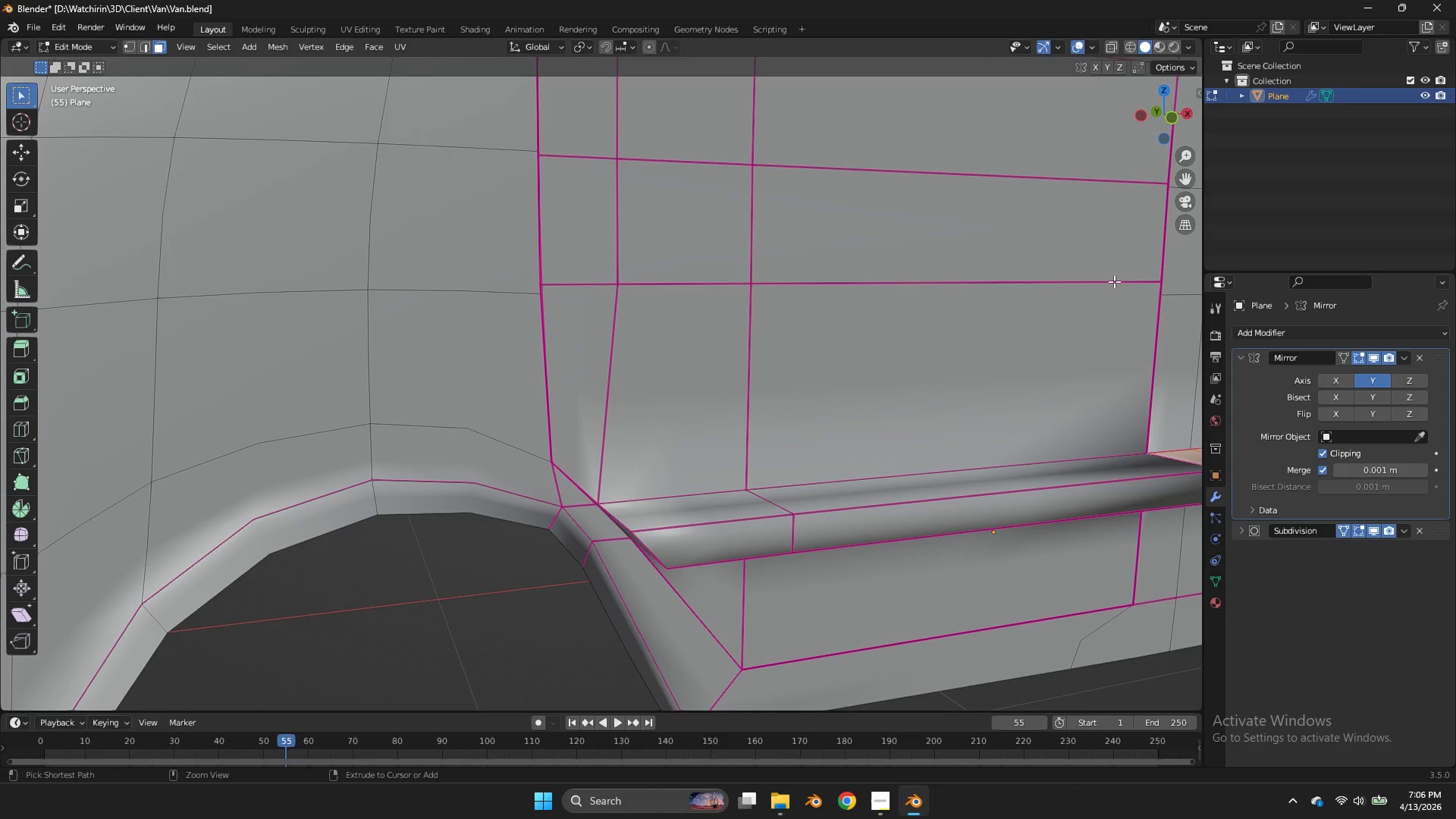 
key(Control+Z)
 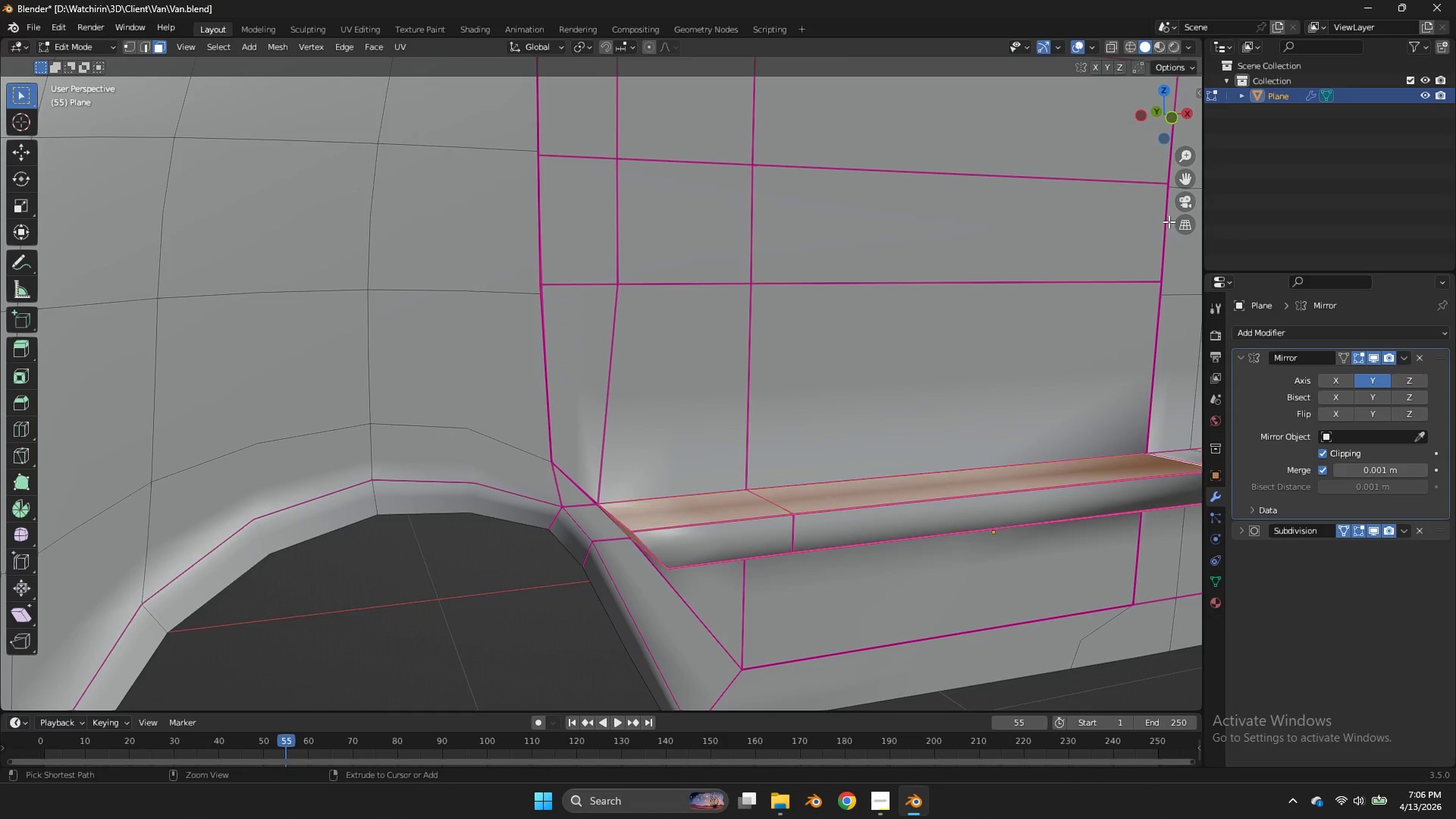 
key(Control+Z)
 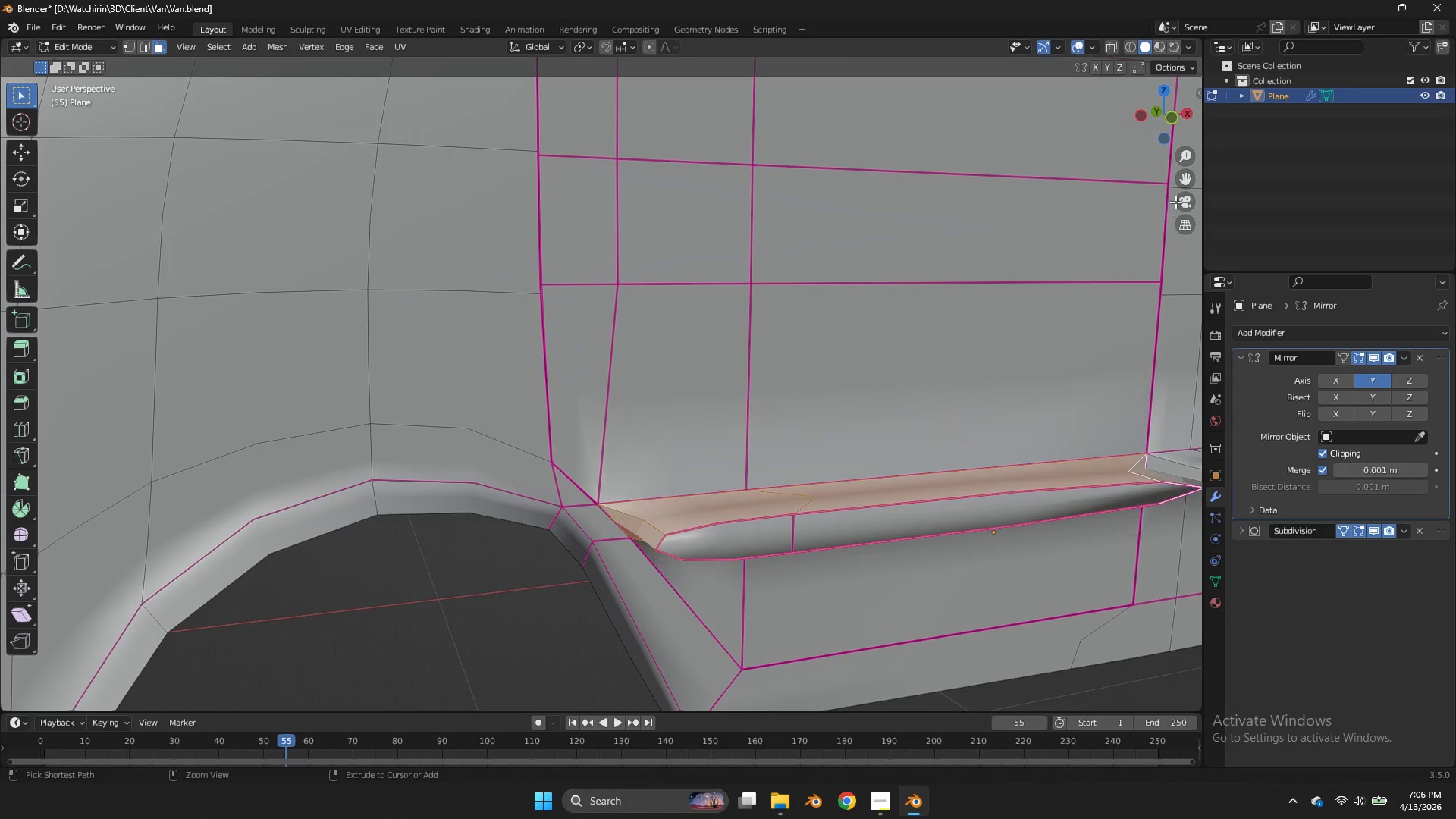 
key(Control+Z)
 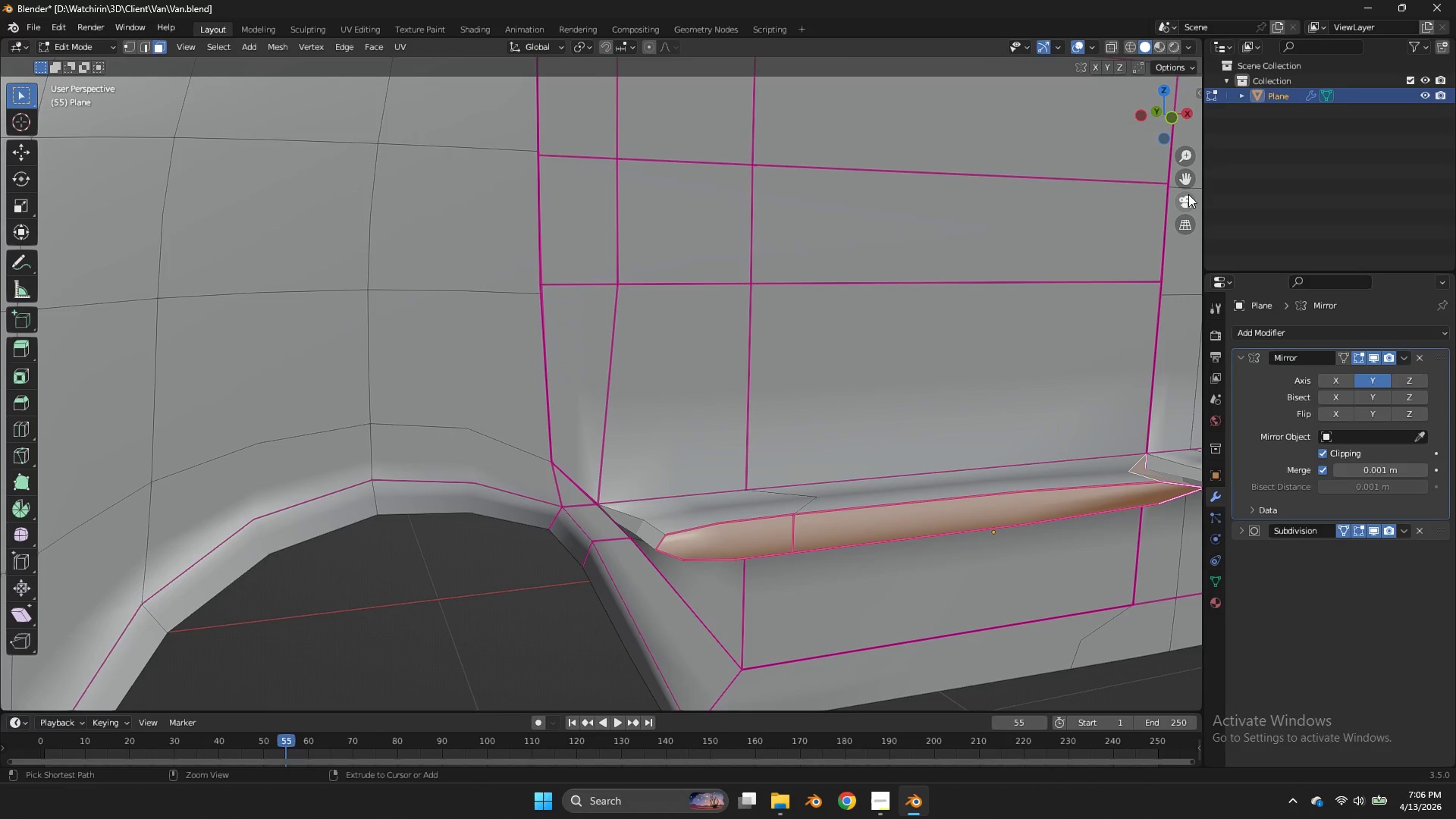 
key(Control+Z)
 